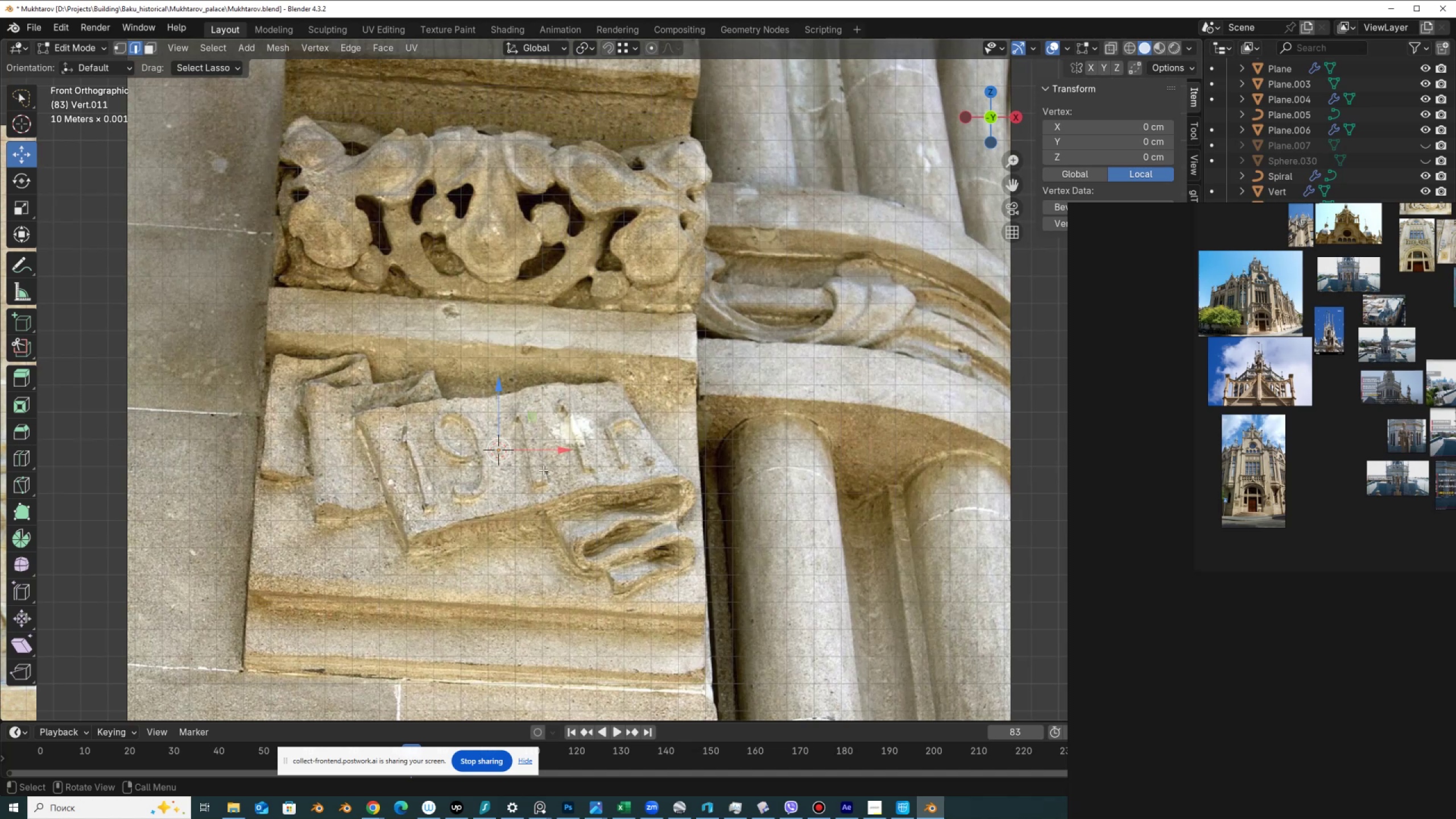 
wait(9.38)
 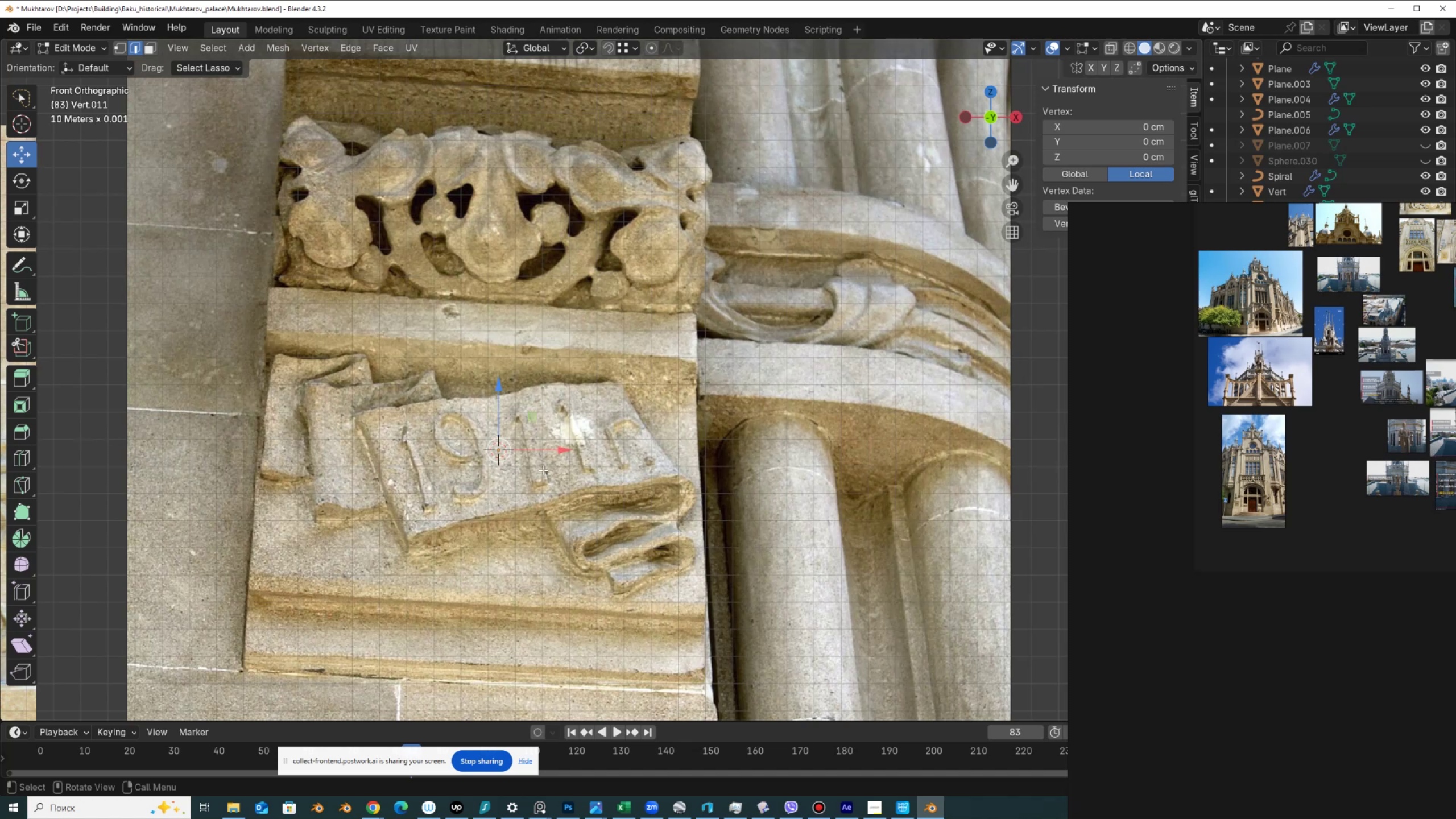 
left_click([122, 51])
 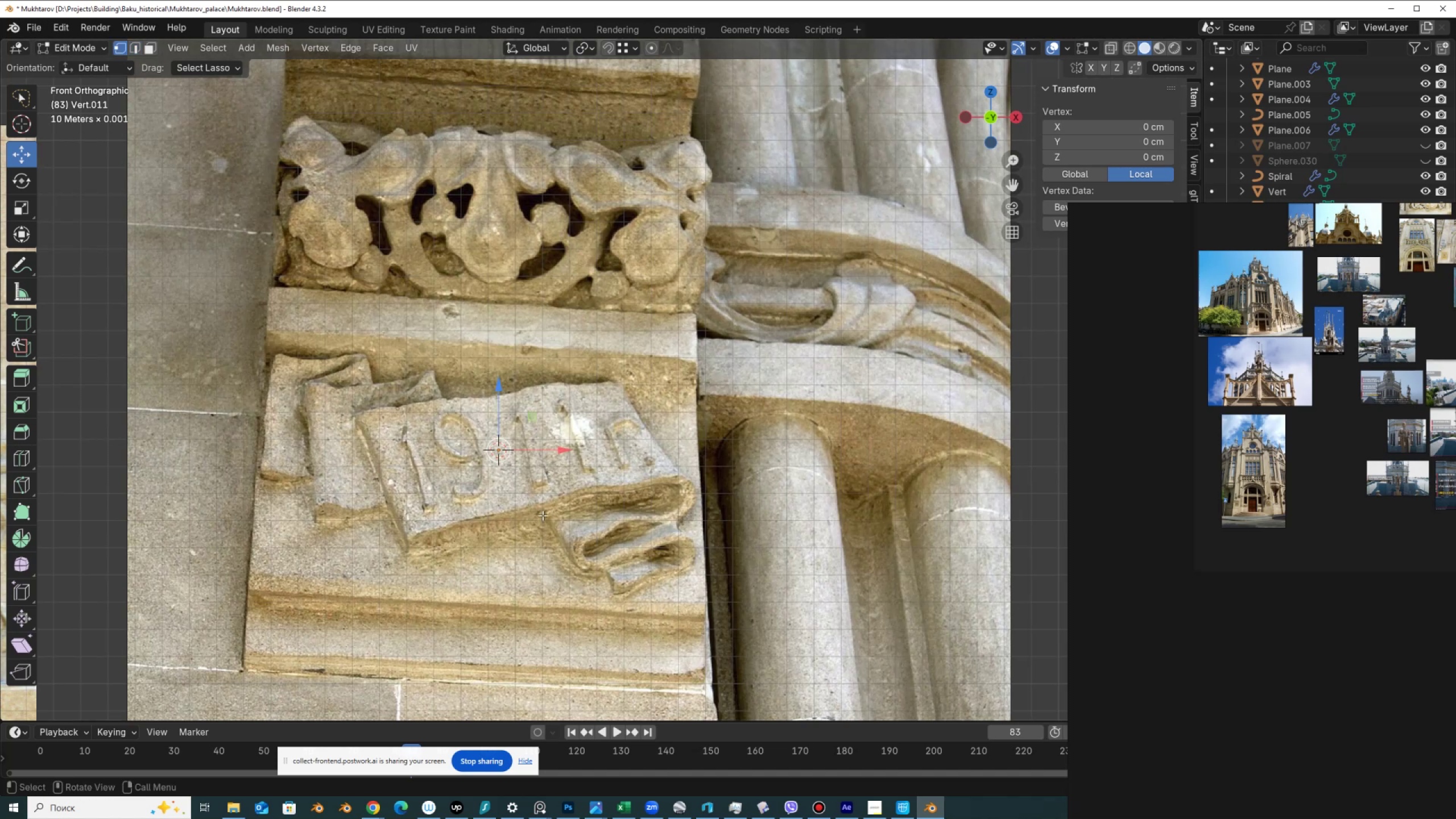 
key(G)
 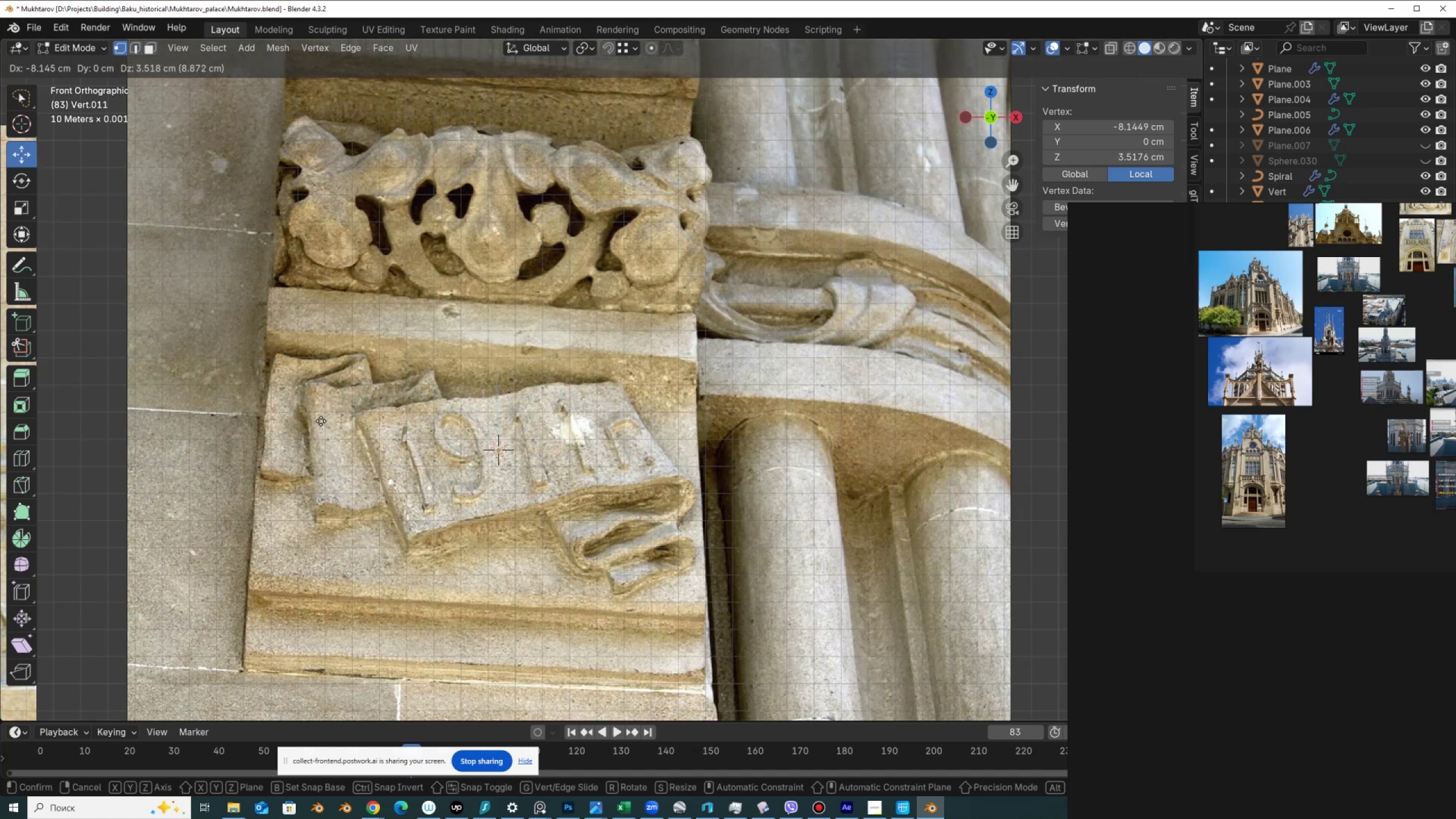 
left_click([321, 419])
 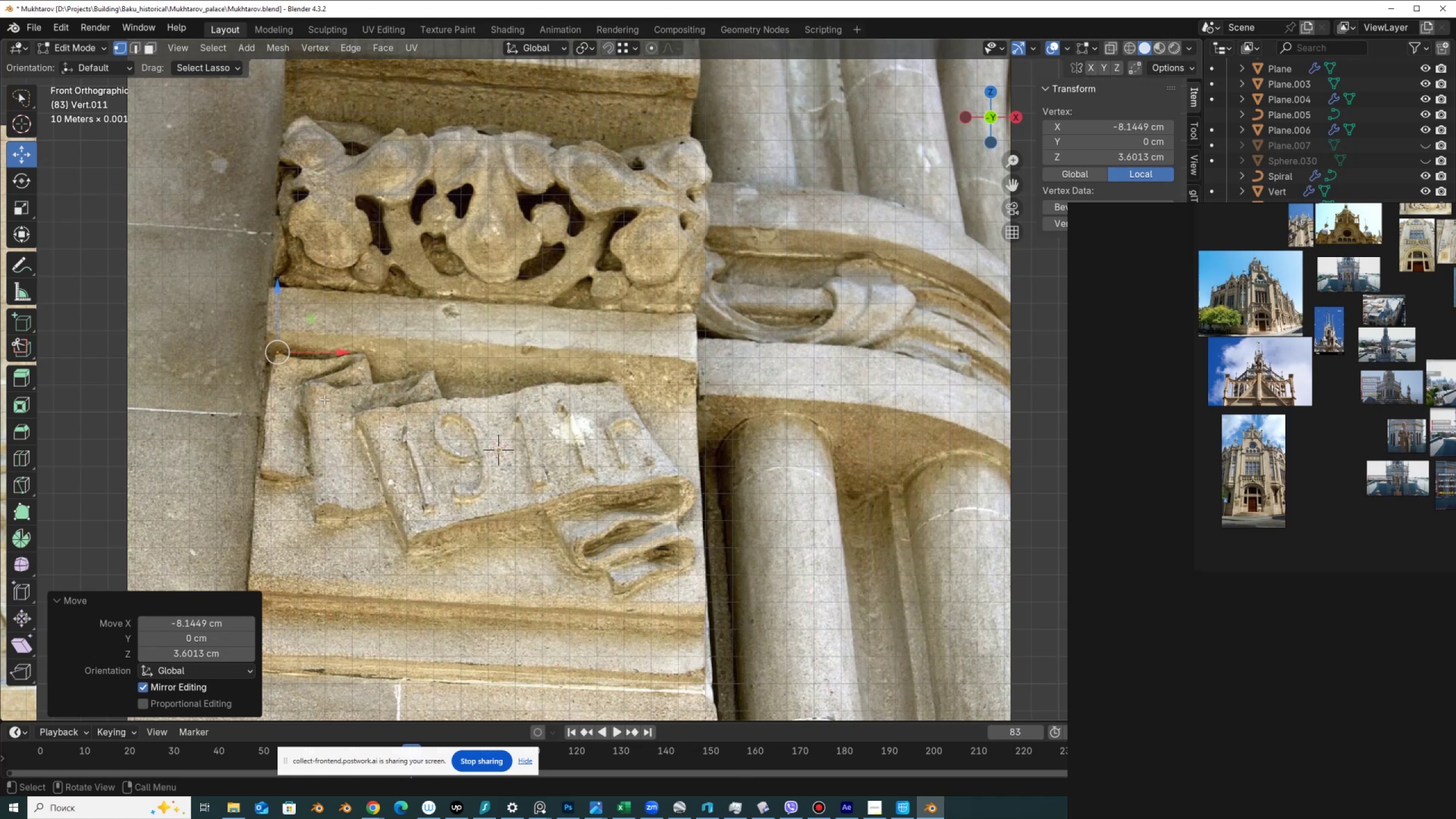 
key(E)
 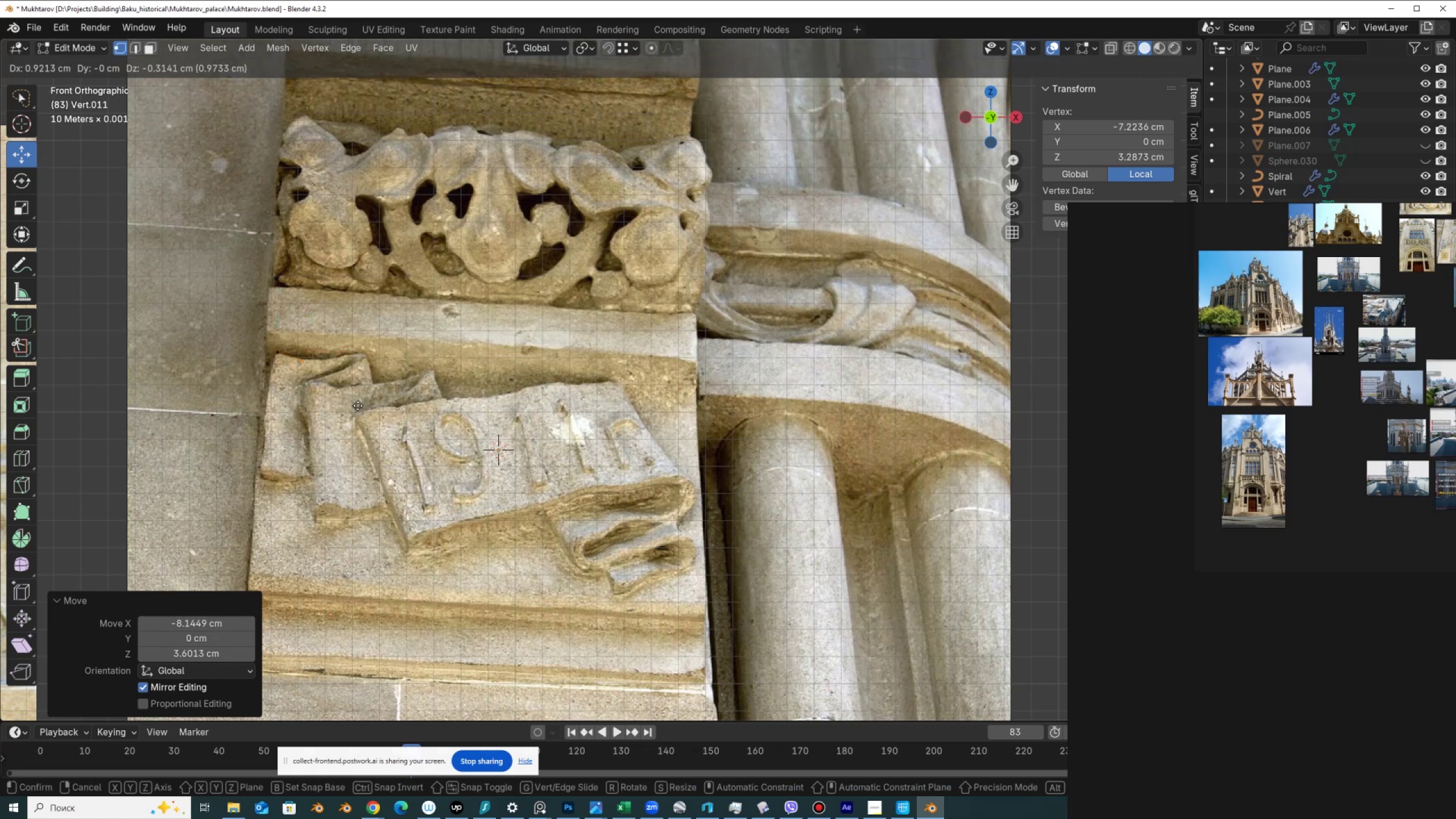 
left_click([358, 406])
 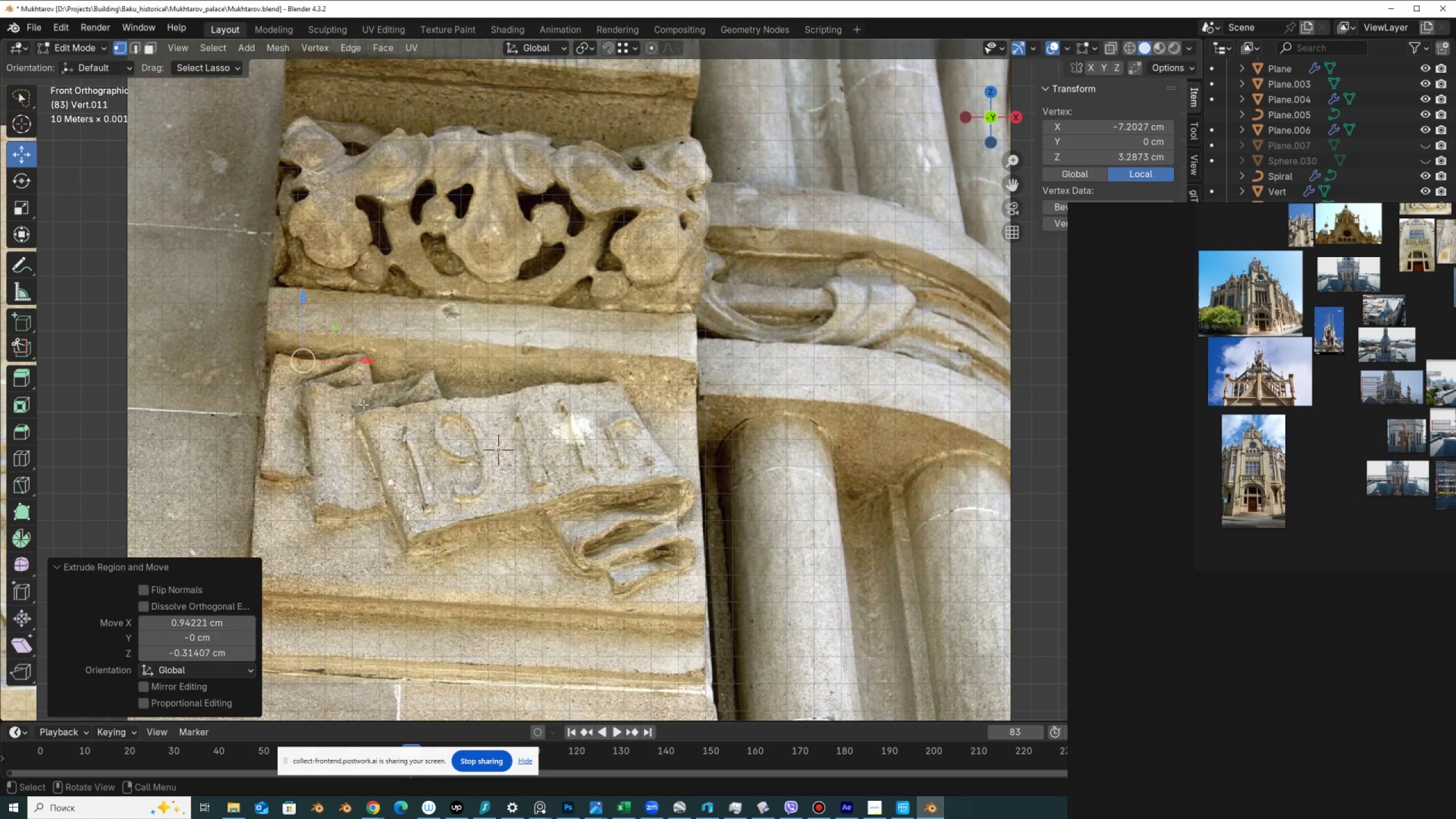 
key(E)
 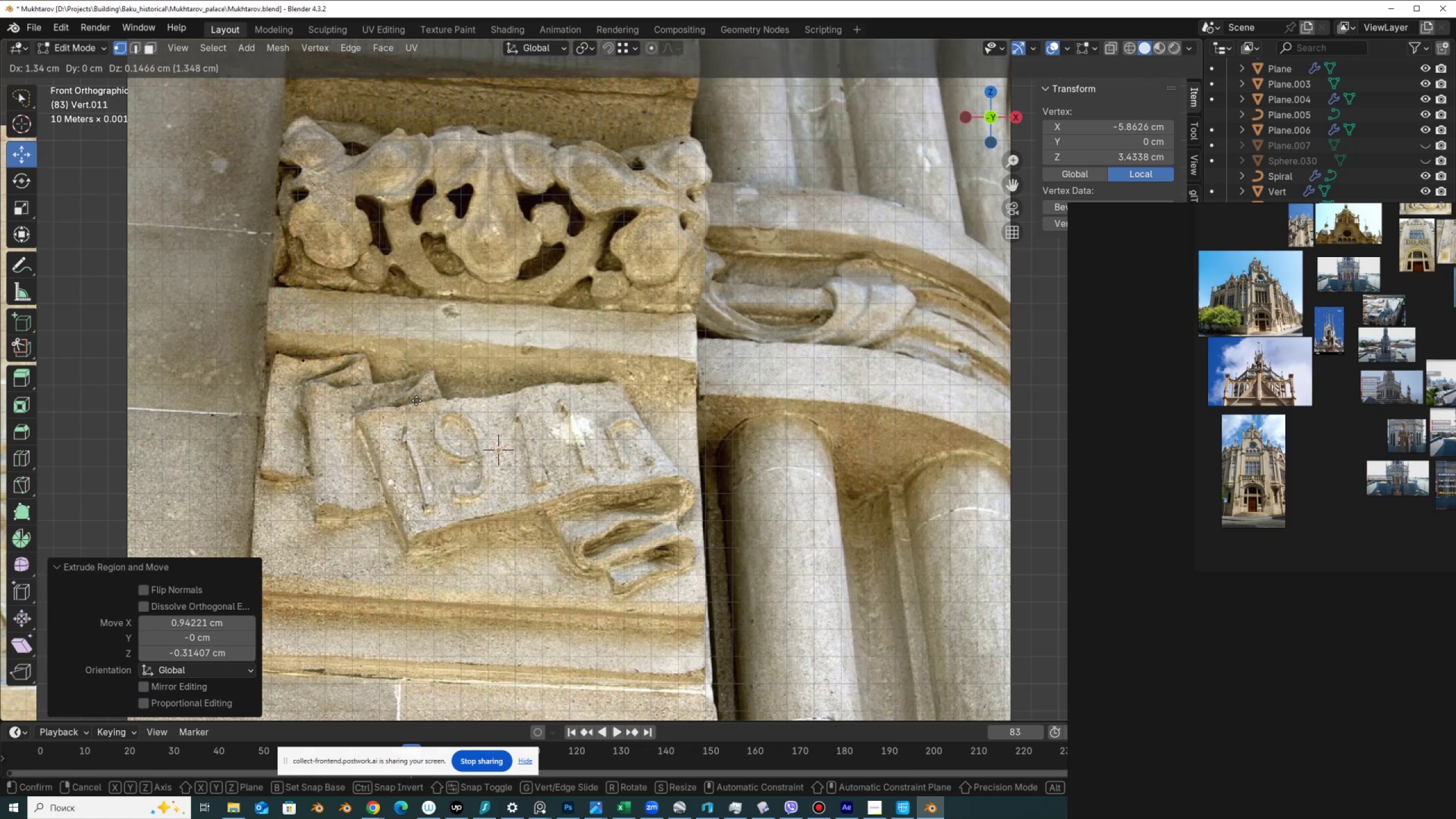 
left_click([416, 400])
 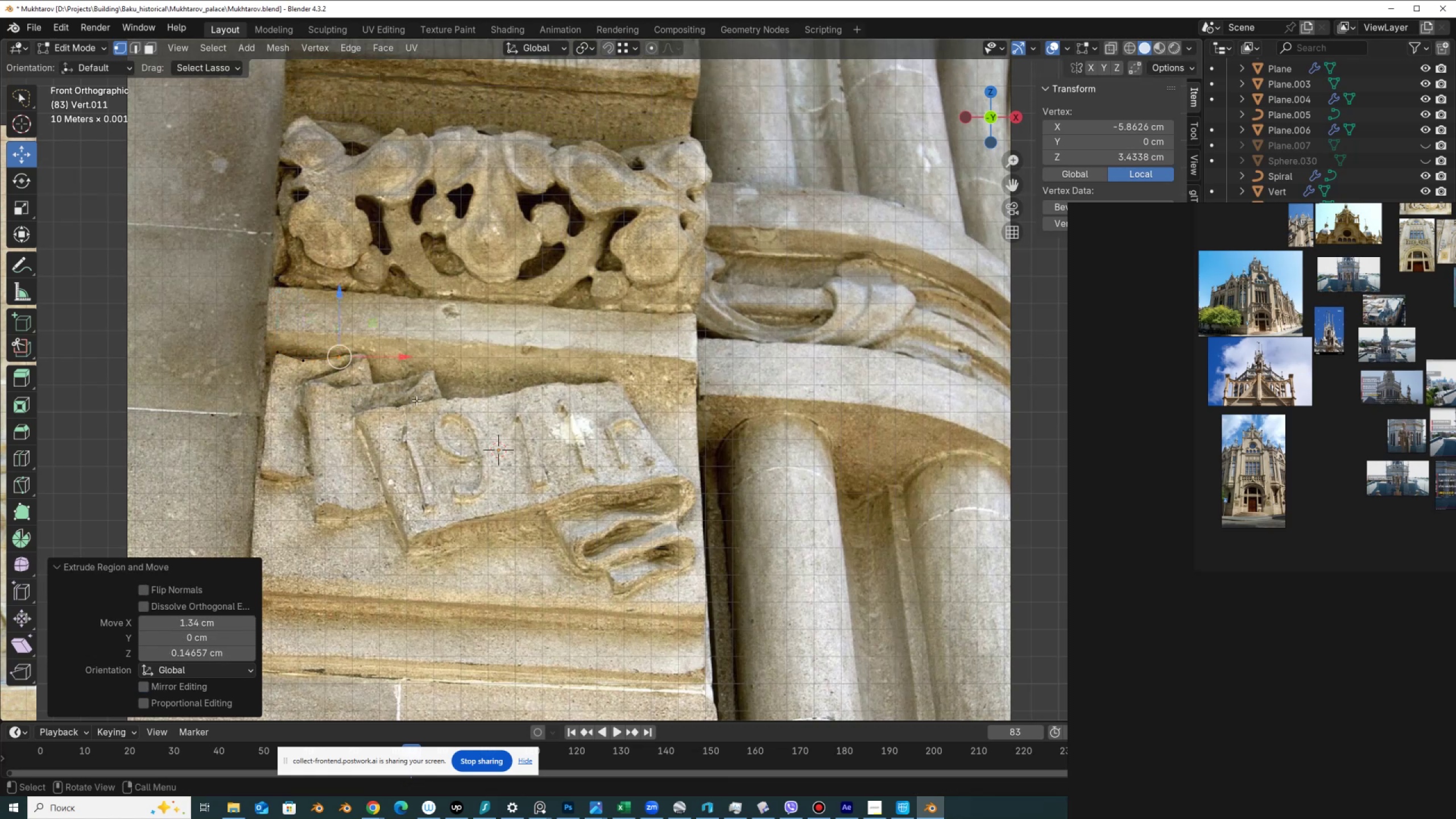 
key(E)
 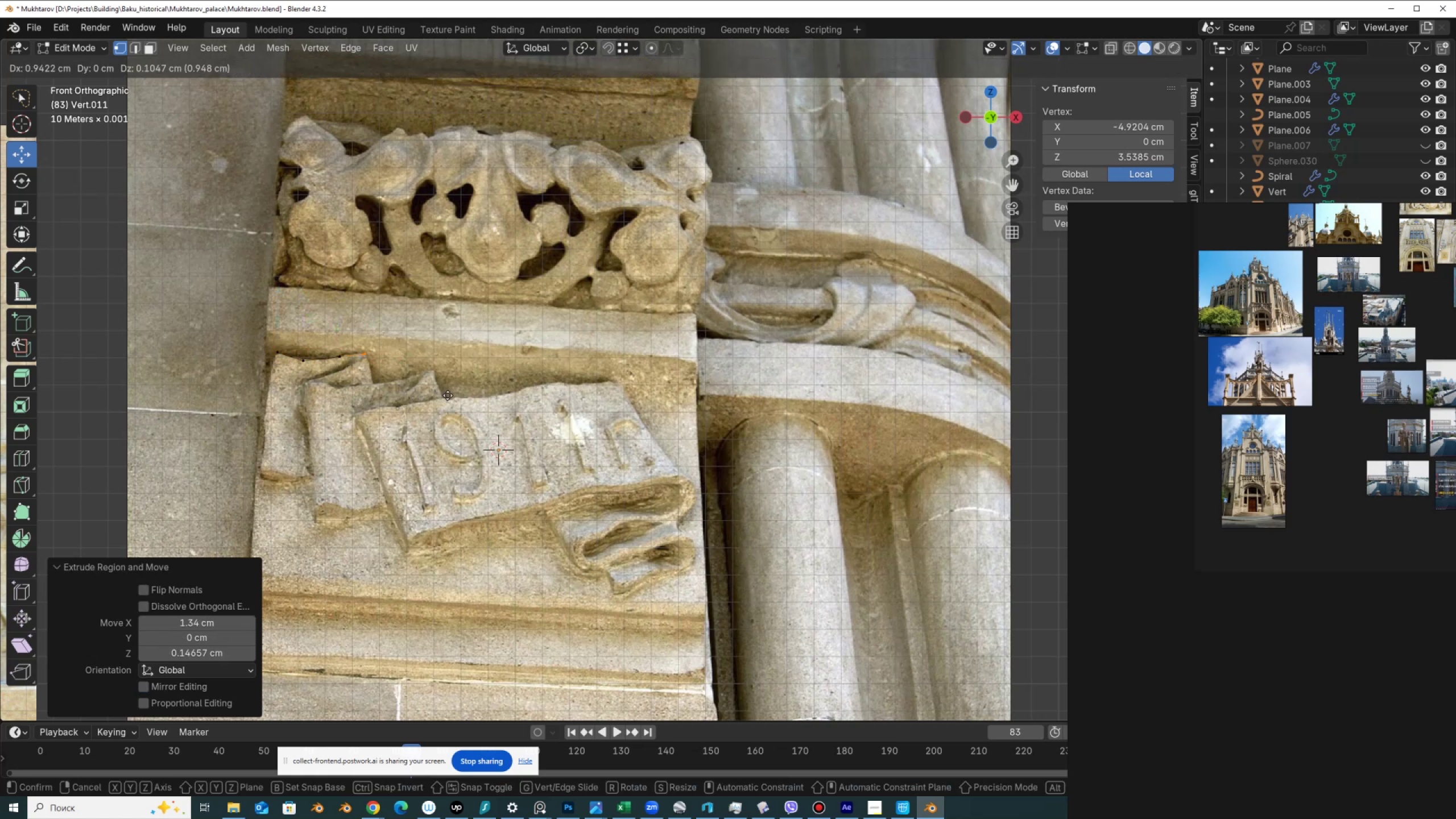 
left_click([448, 395])
 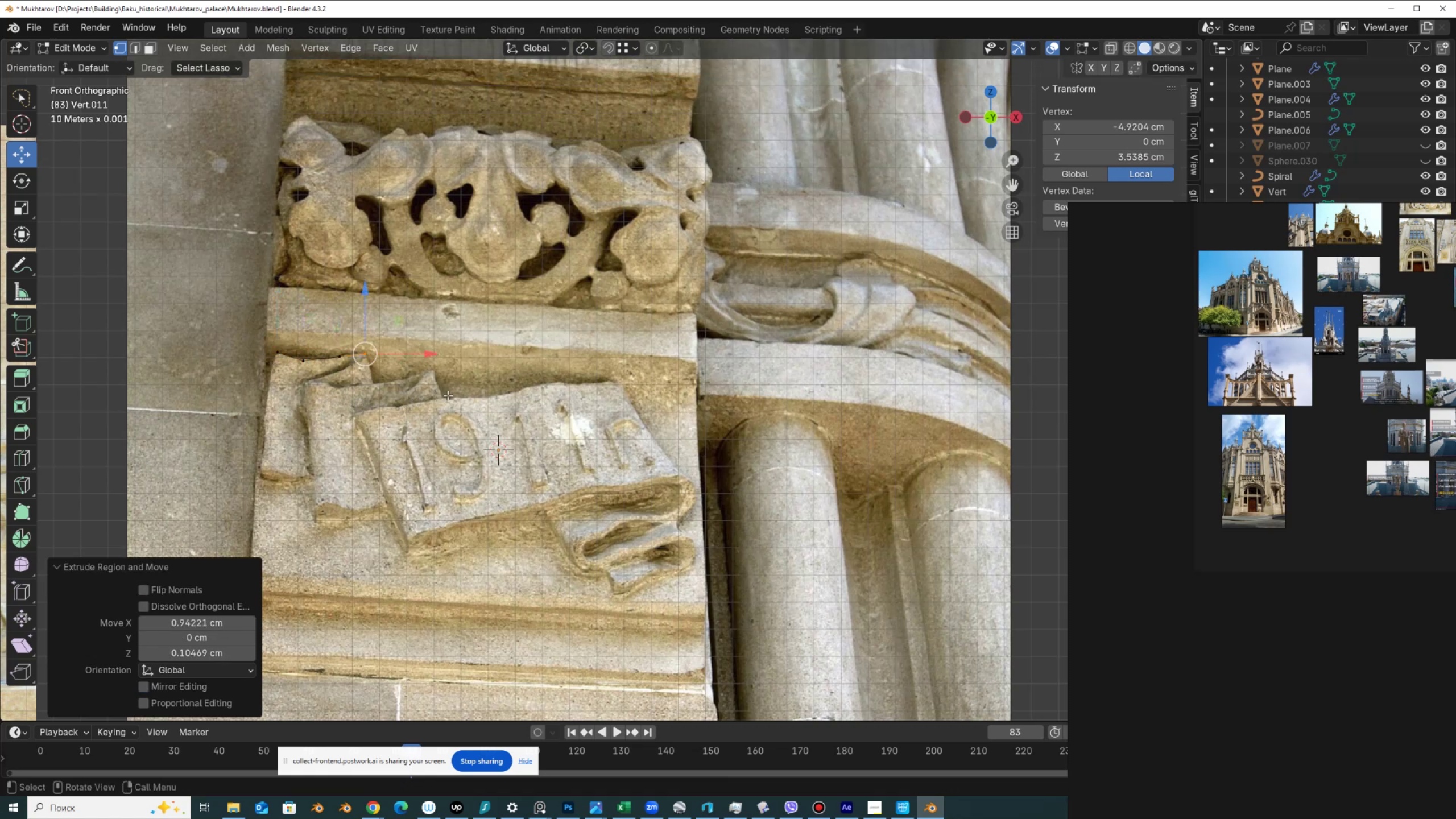 
key(E)
 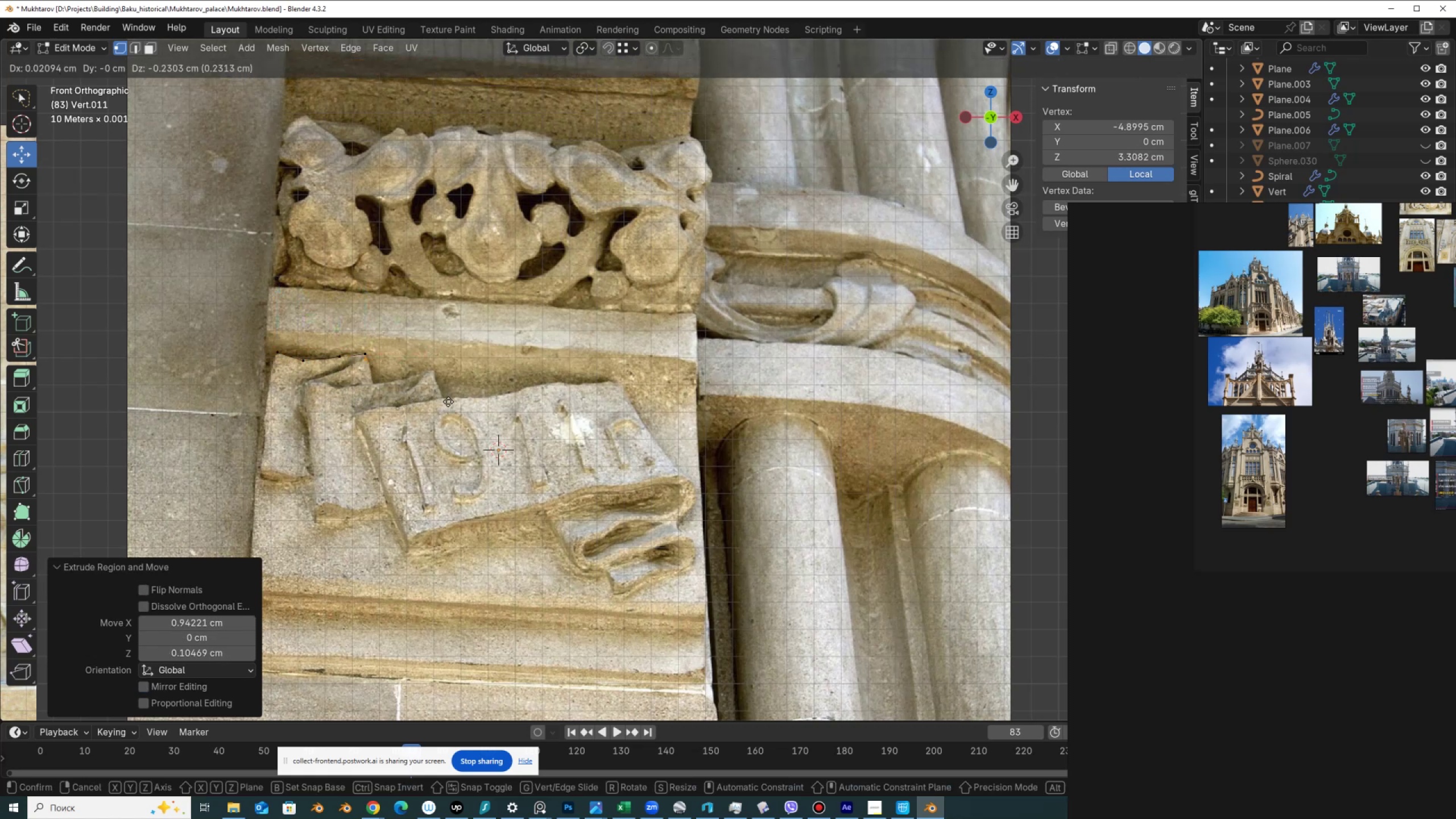 
left_click([448, 402])
 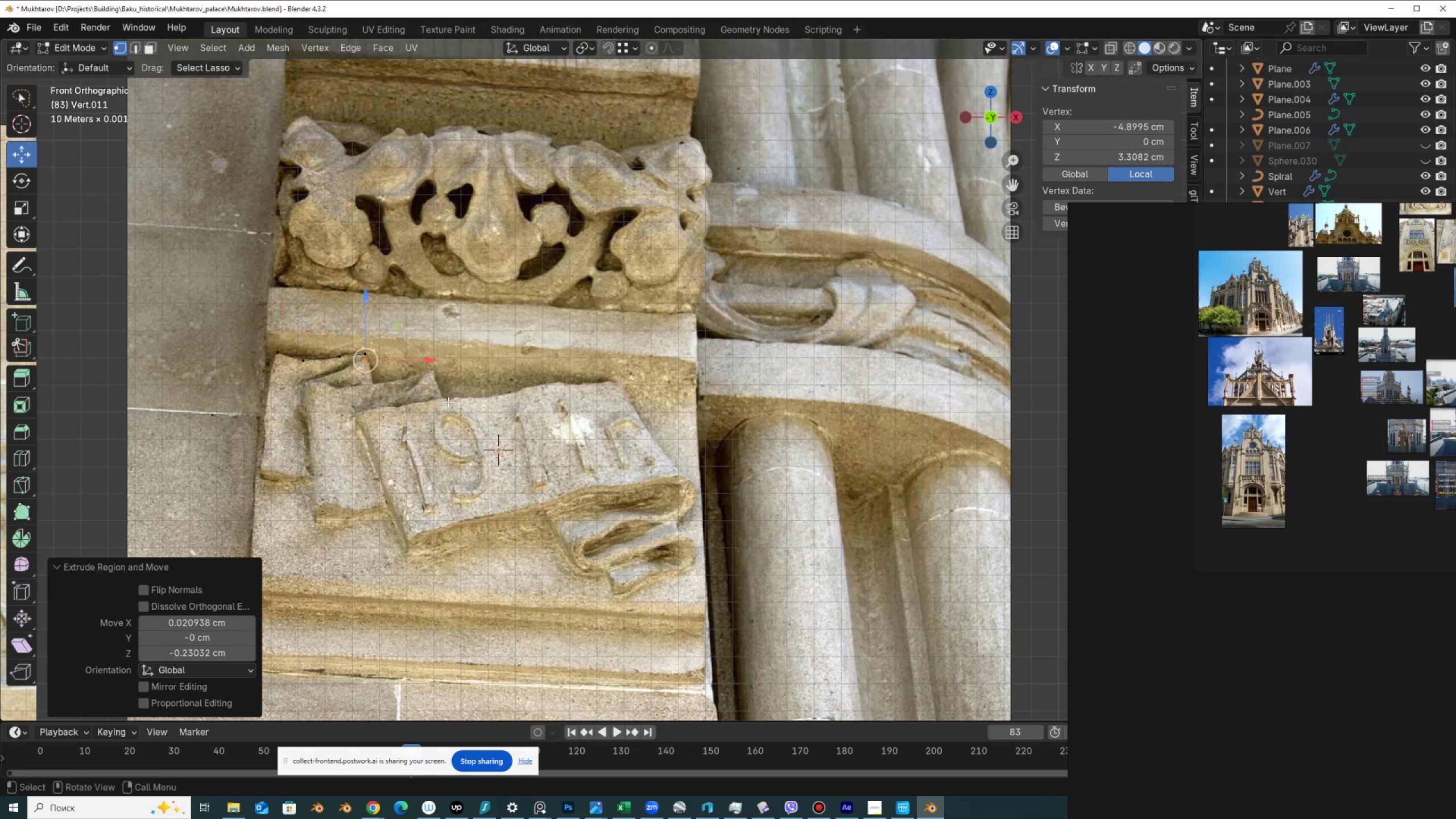 
key(E)
 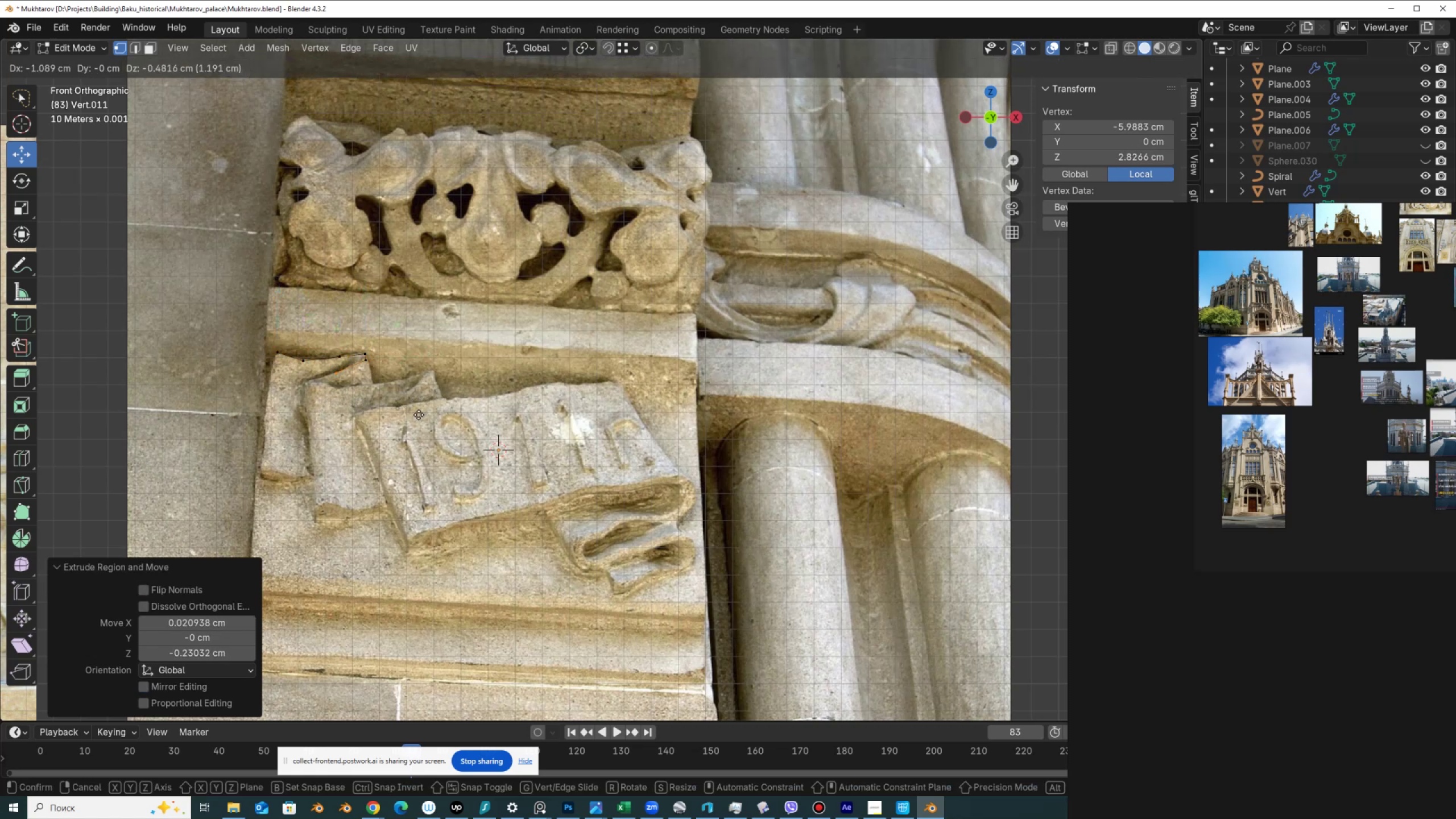 
left_click([419, 415])
 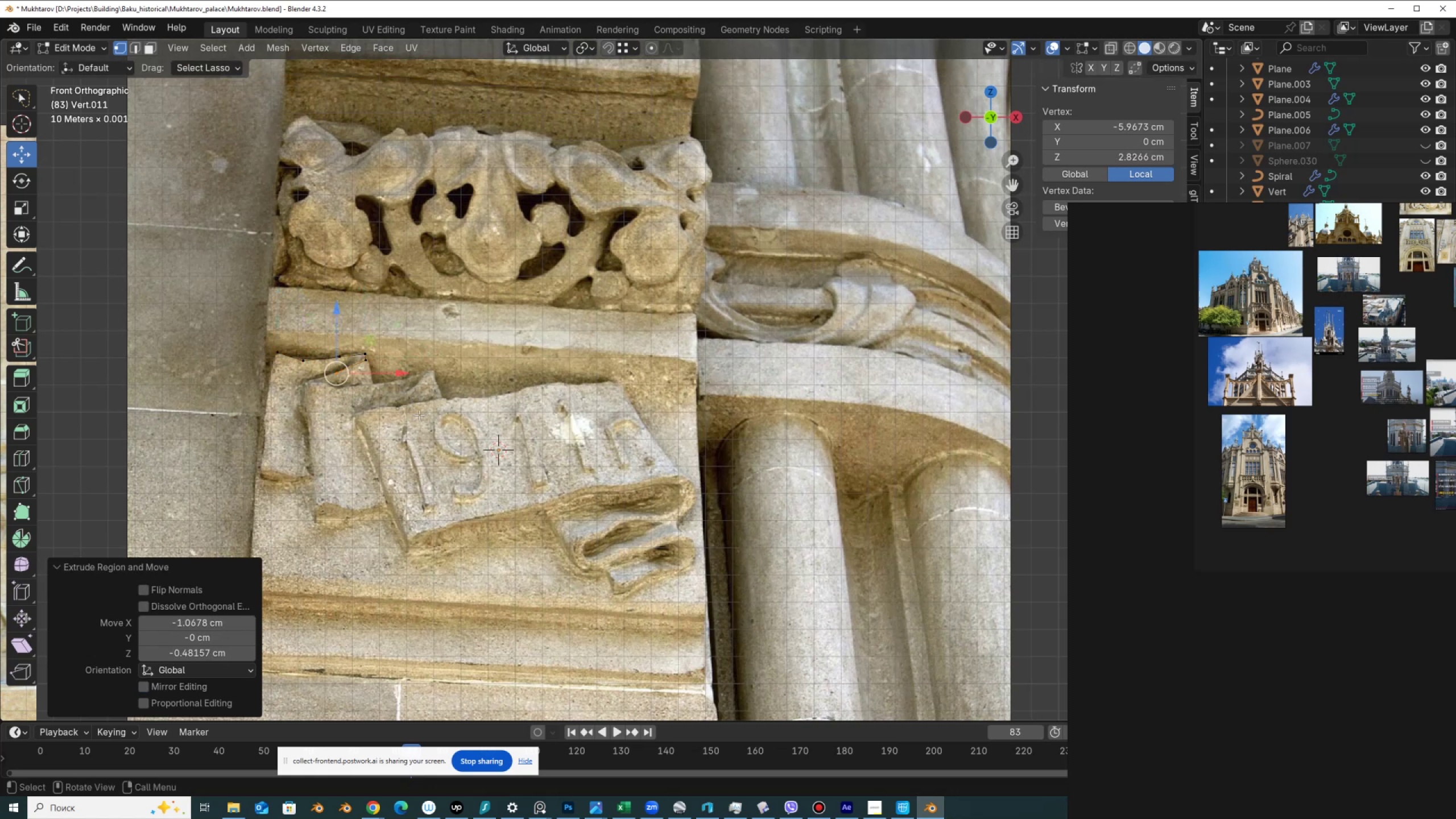 
key(E)
 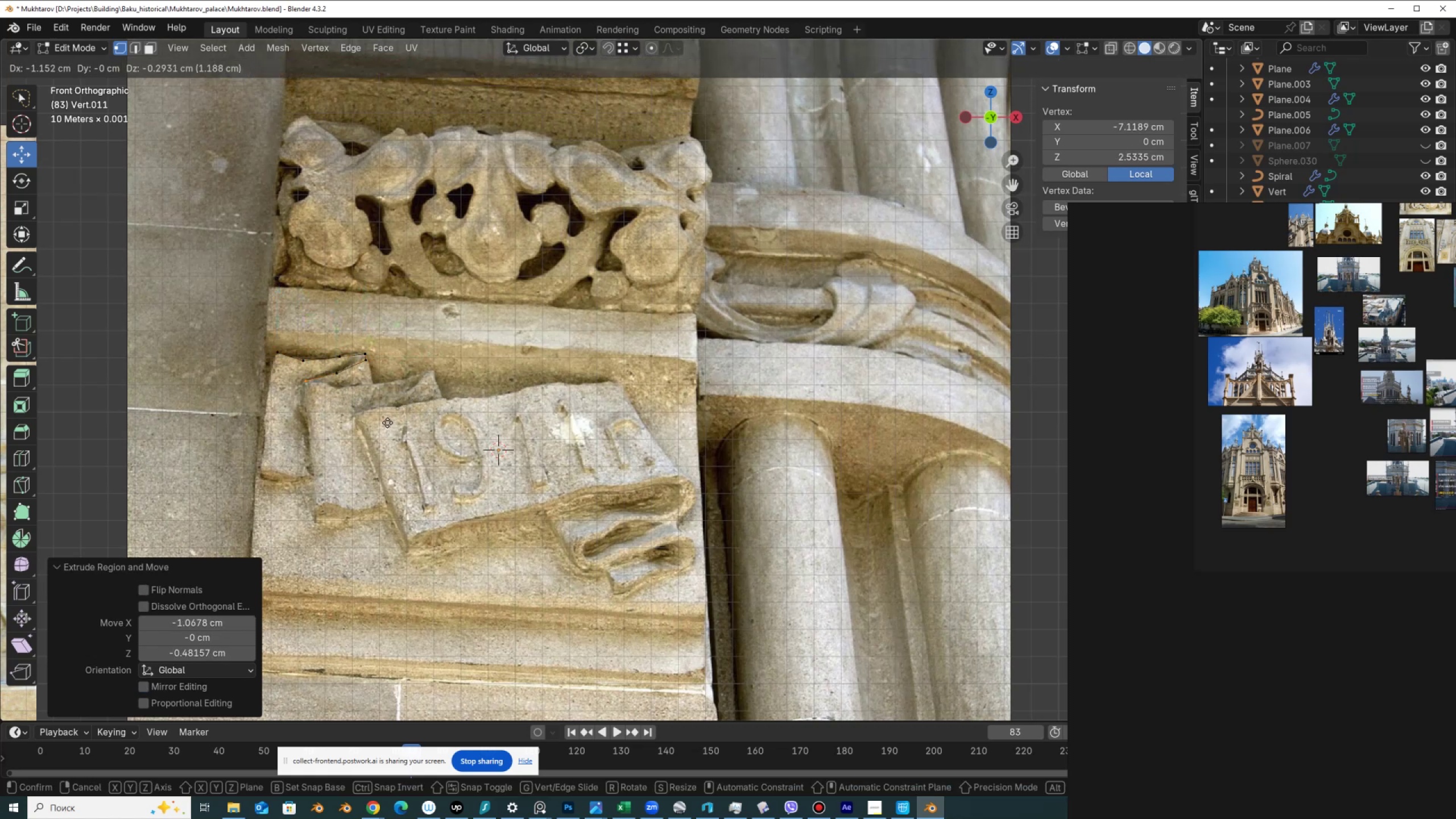 
left_click([387, 423])
 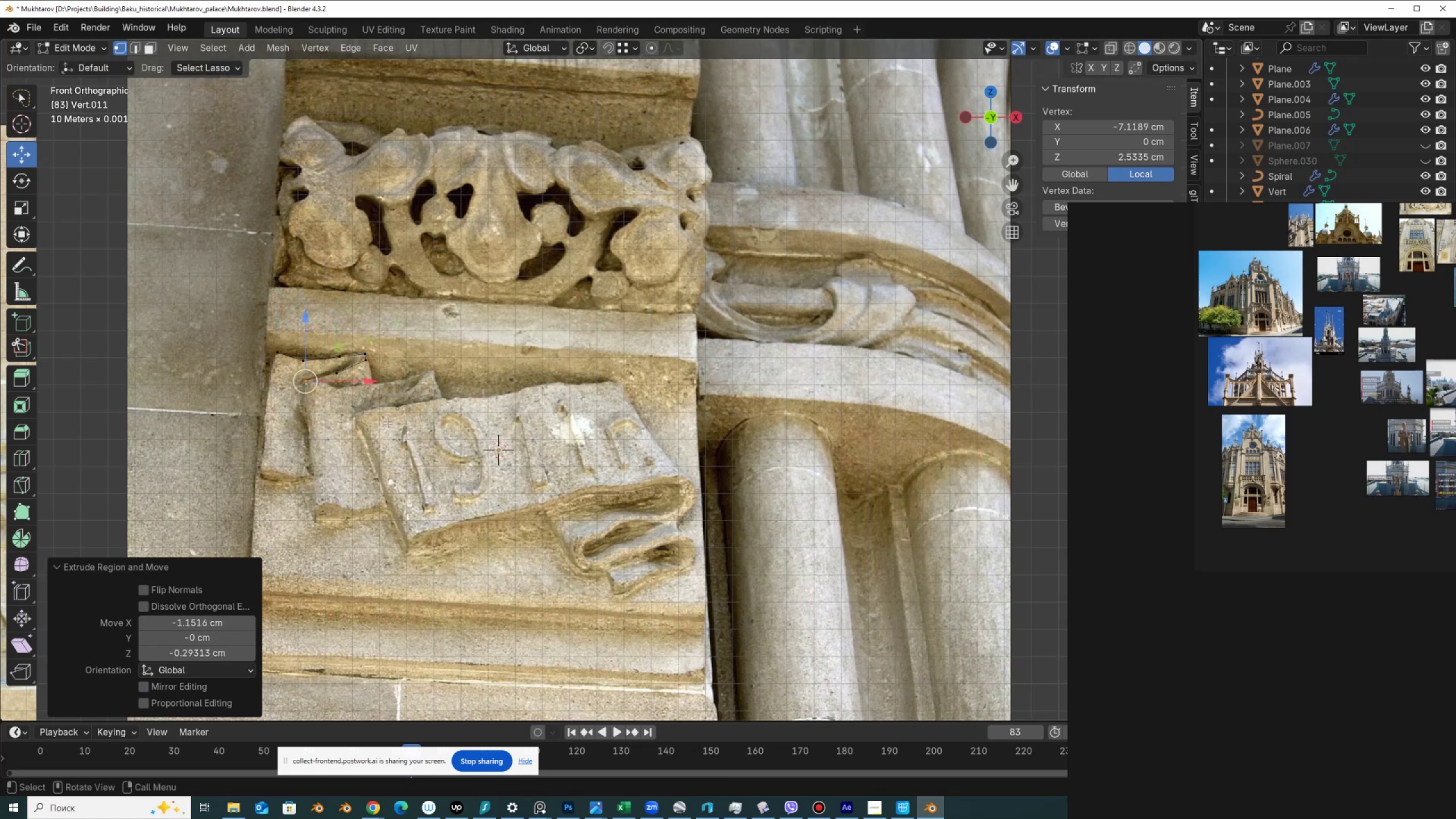 
key(E)
 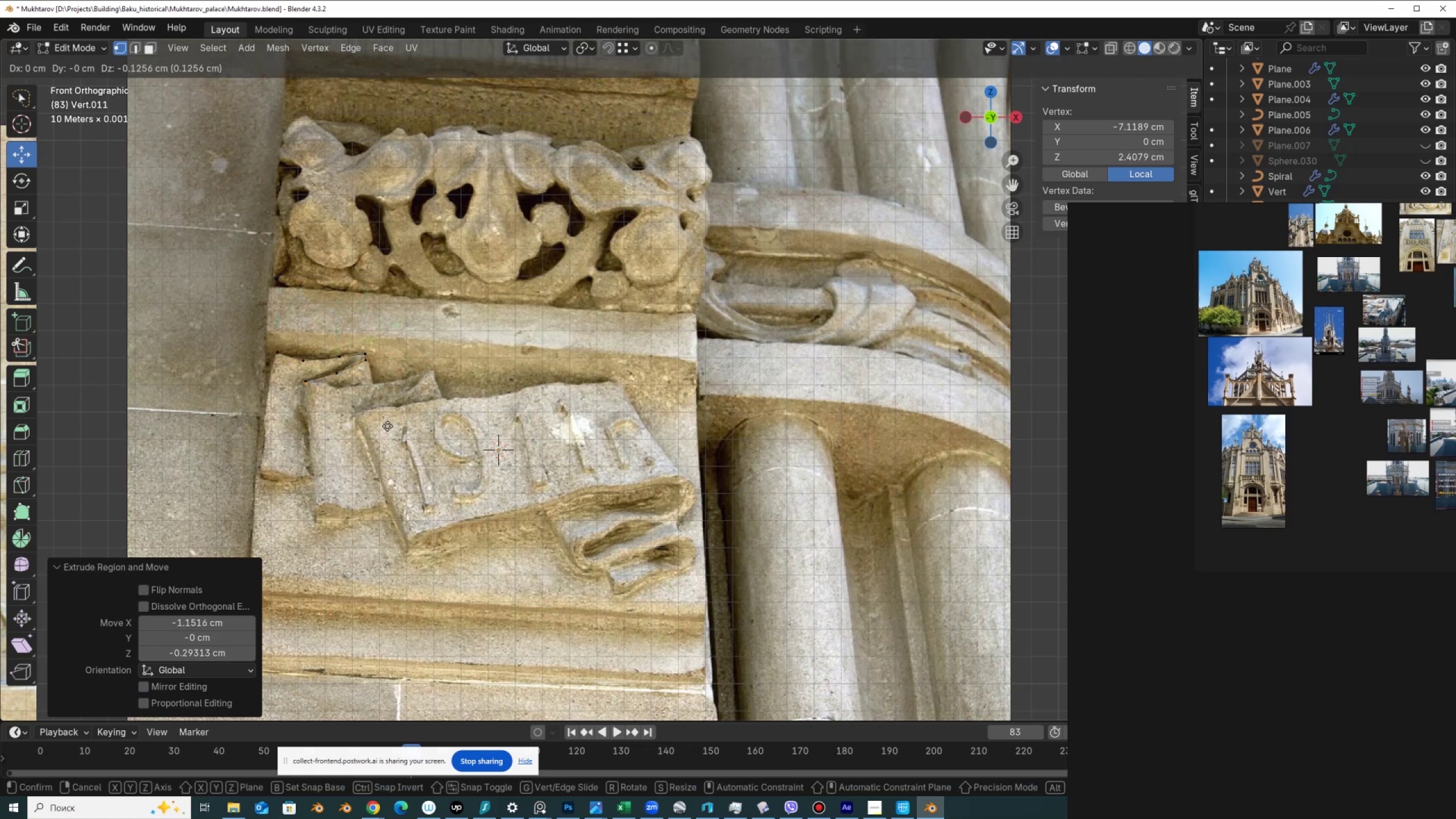 
left_click([388, 426])
 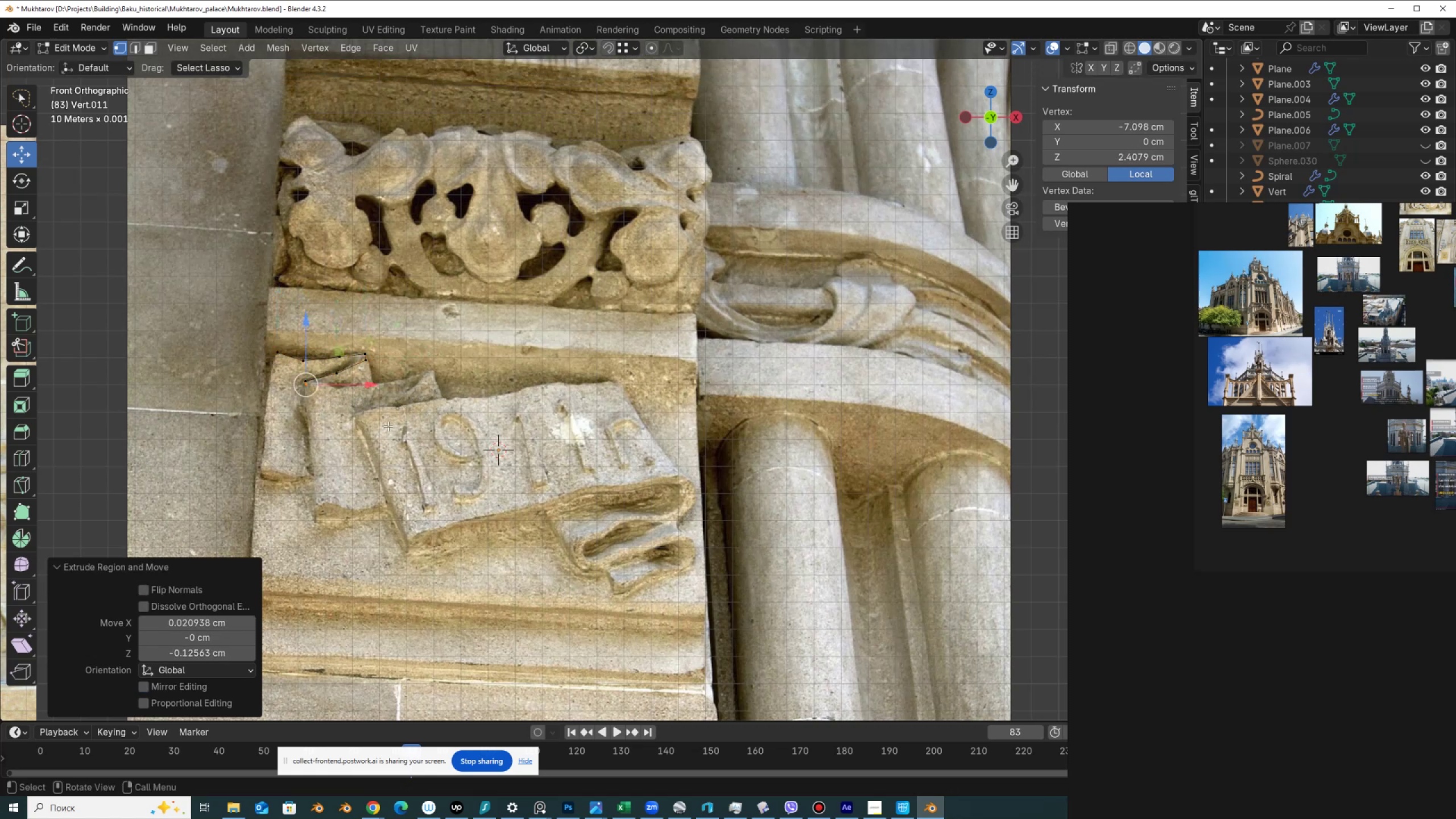 
key(E)
 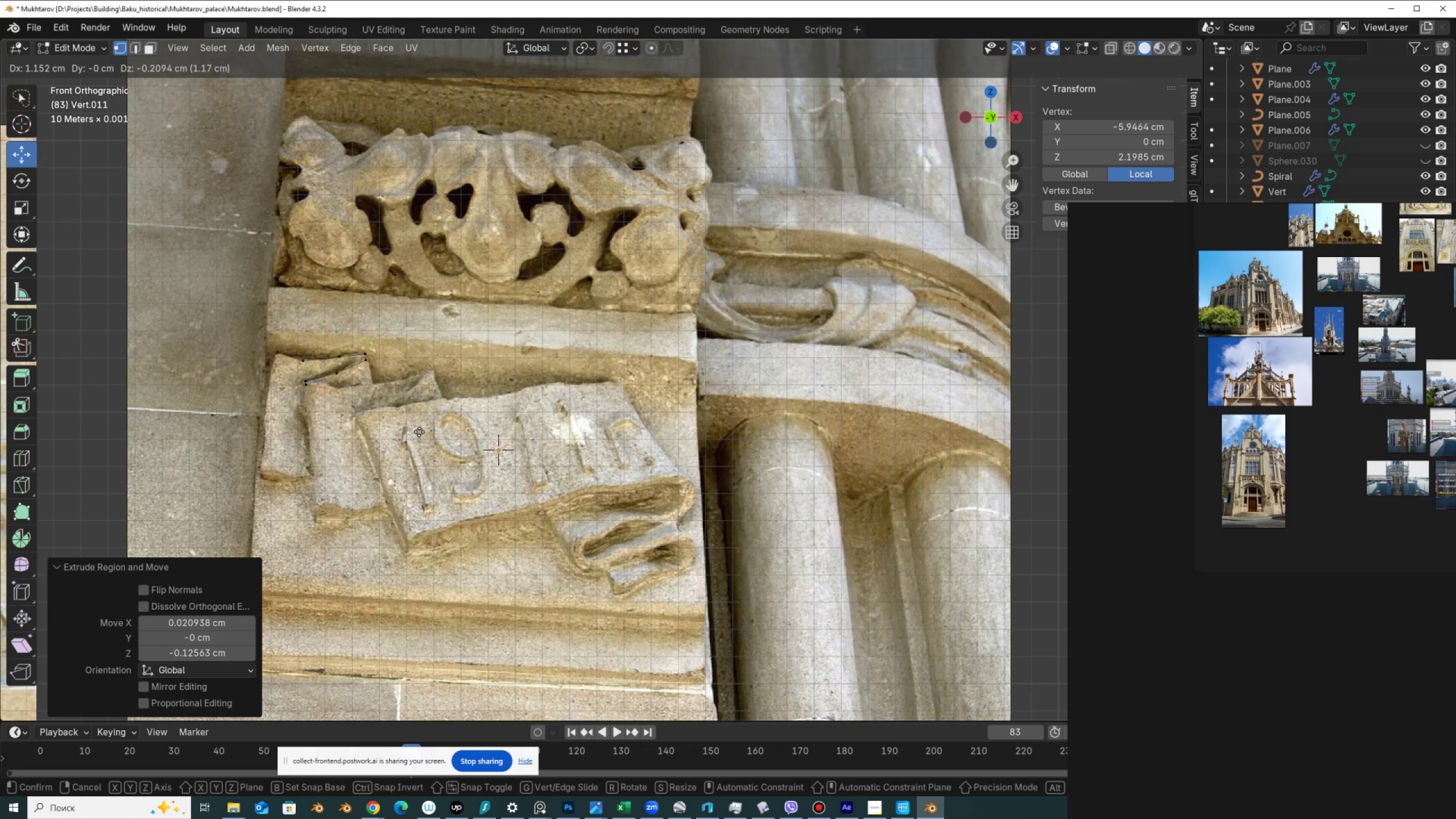 
left_click([419, 431])
 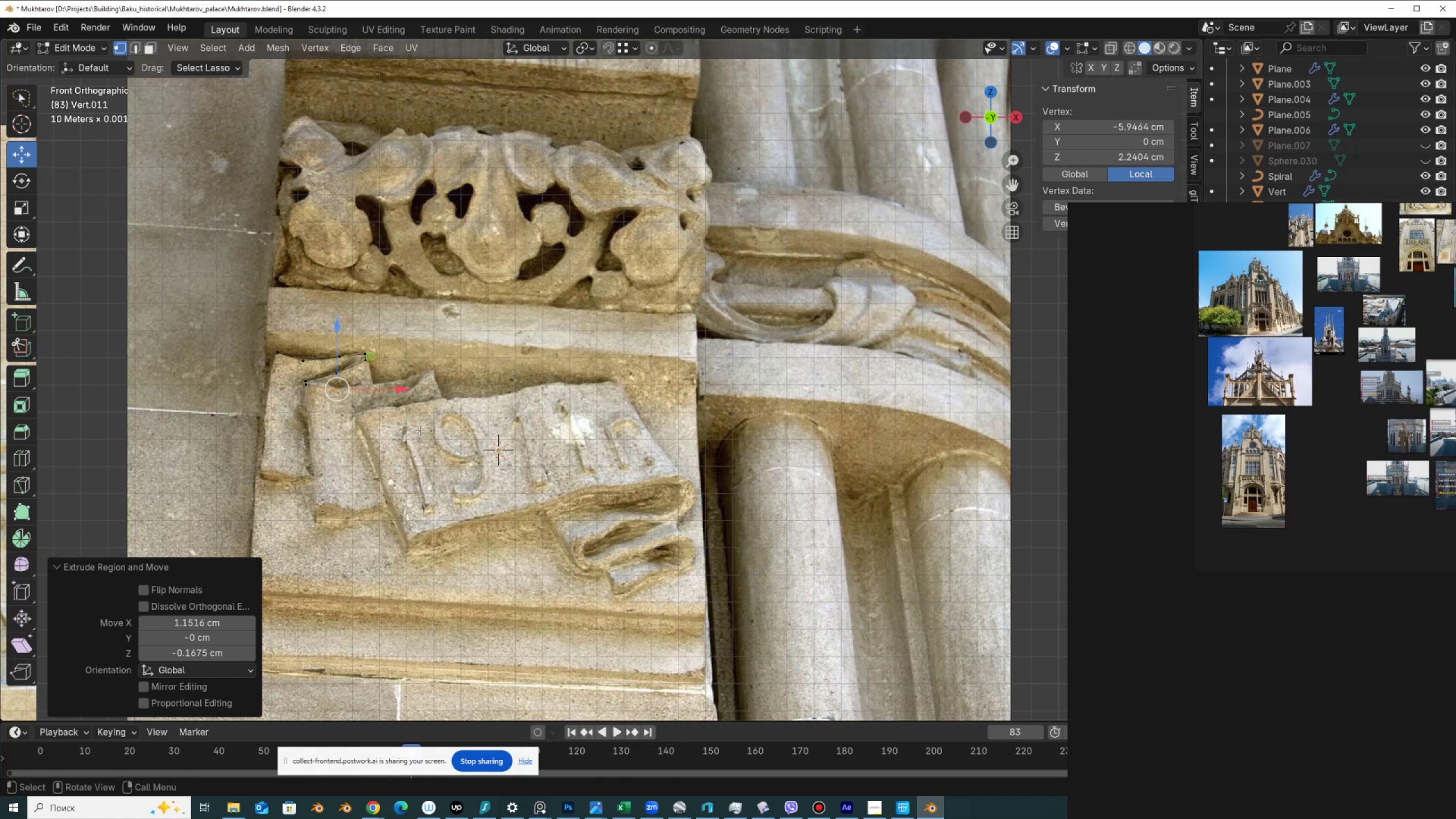 
key(E)
 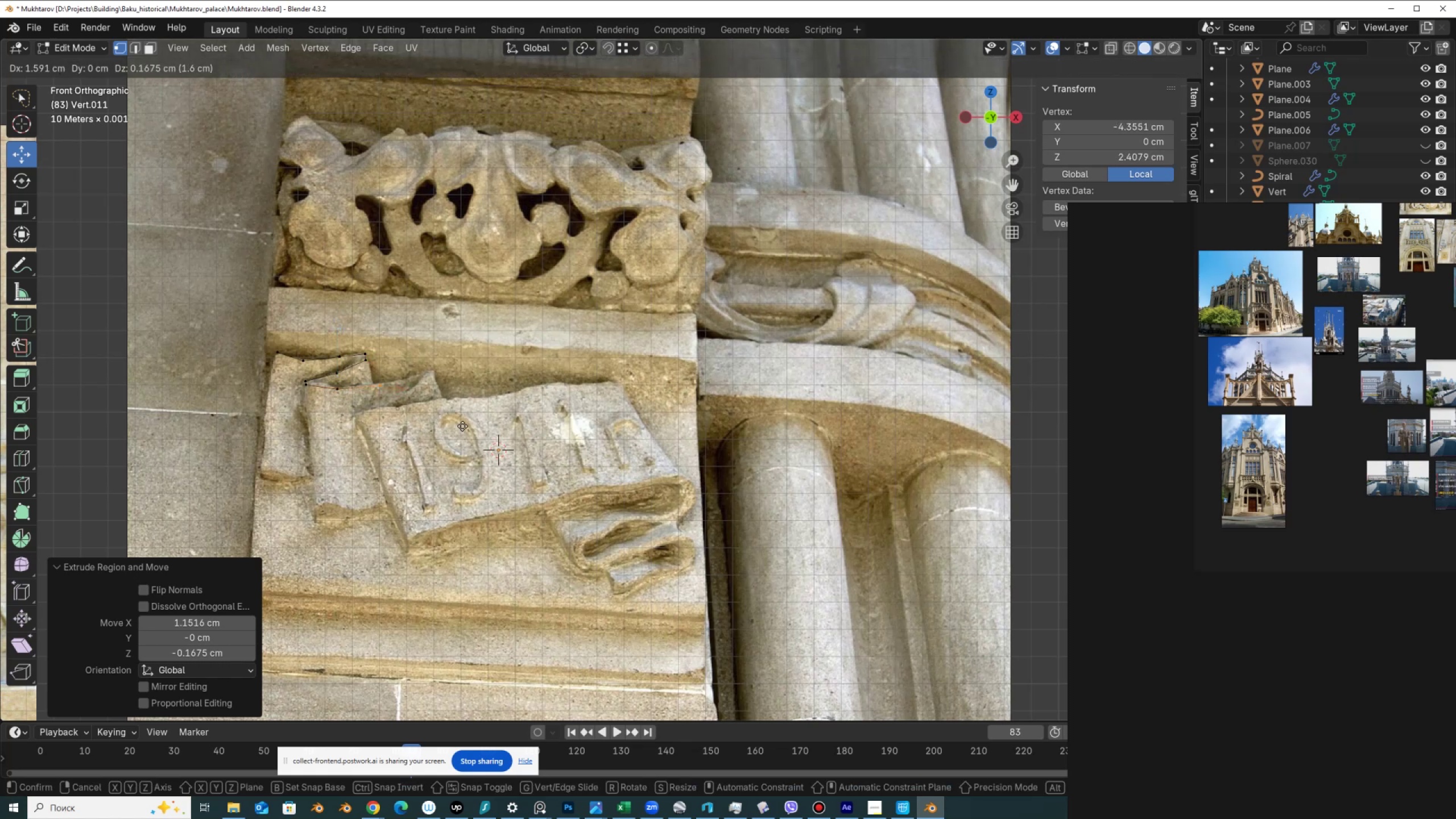 
left_click([462, 426])
 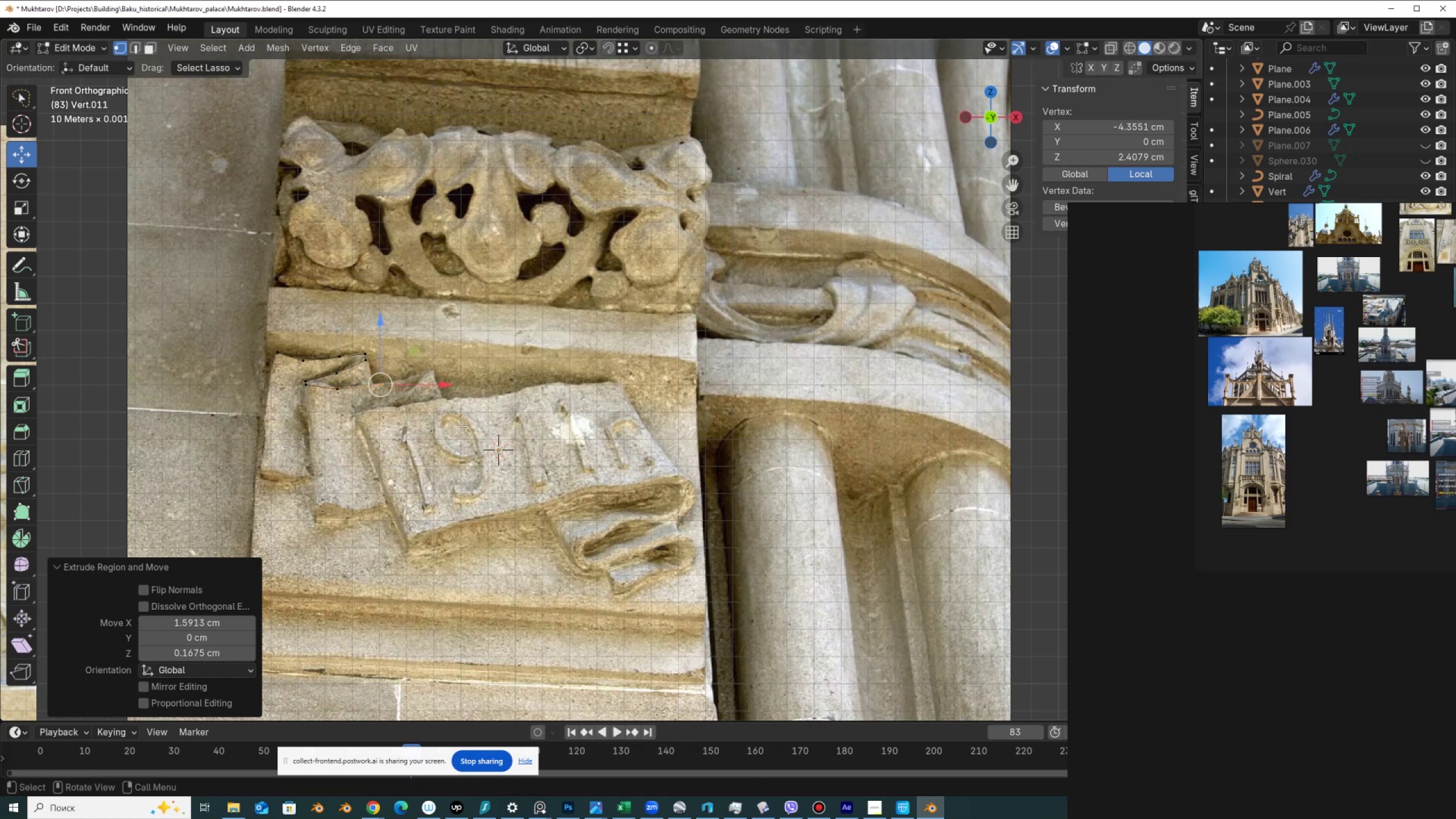 
key(E)
 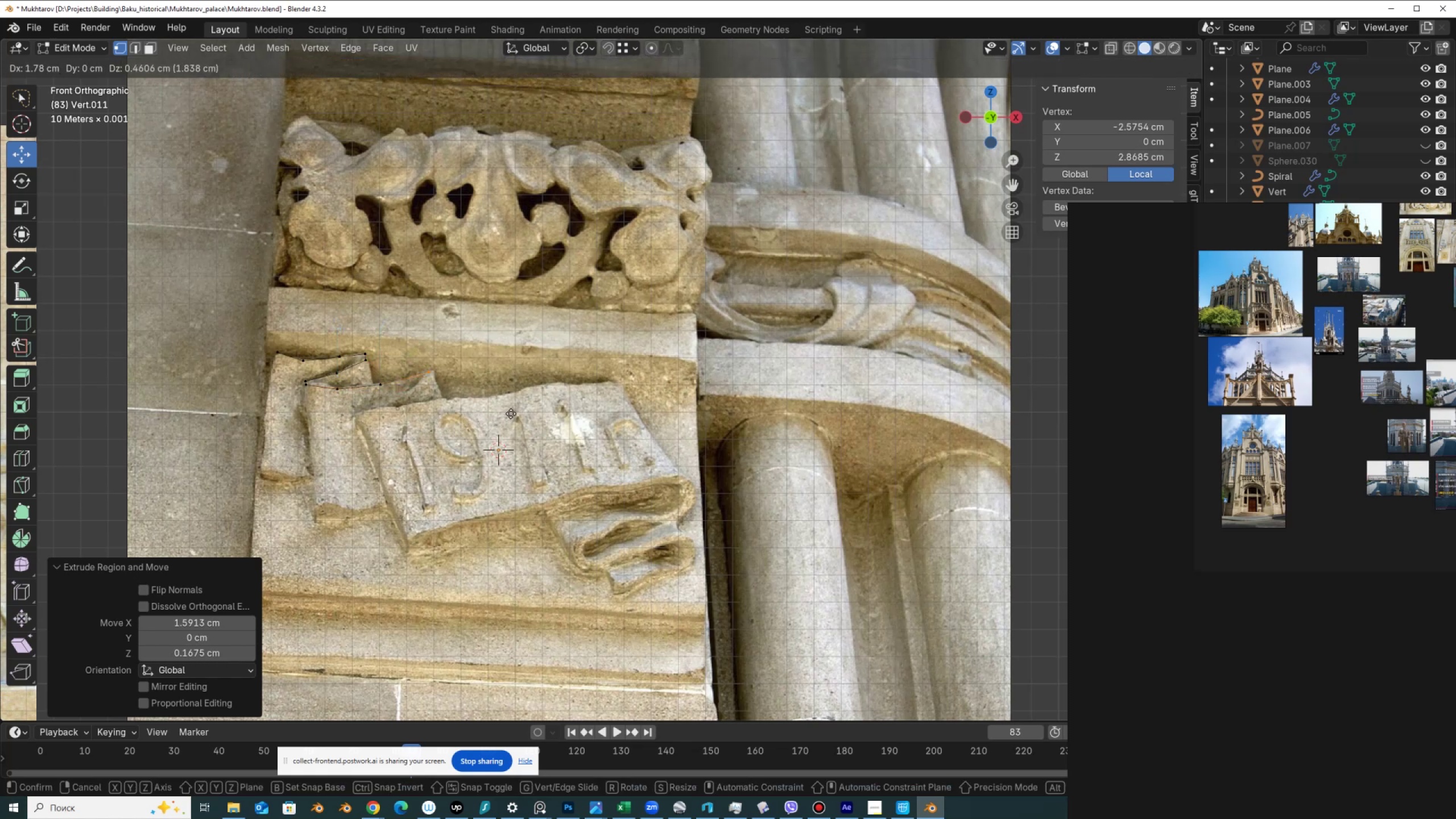 
left_click([511, 413])
 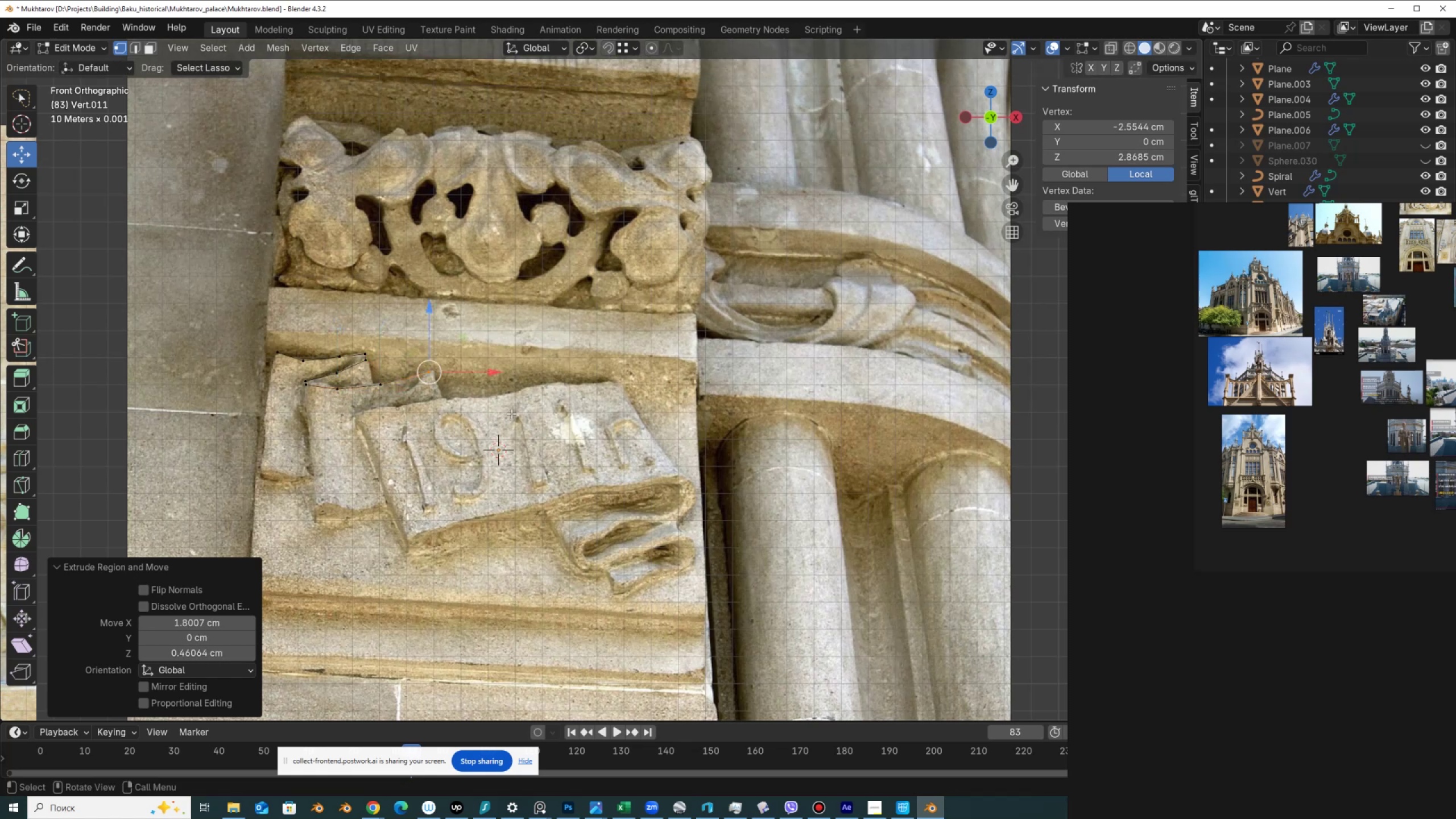 
key(E)
 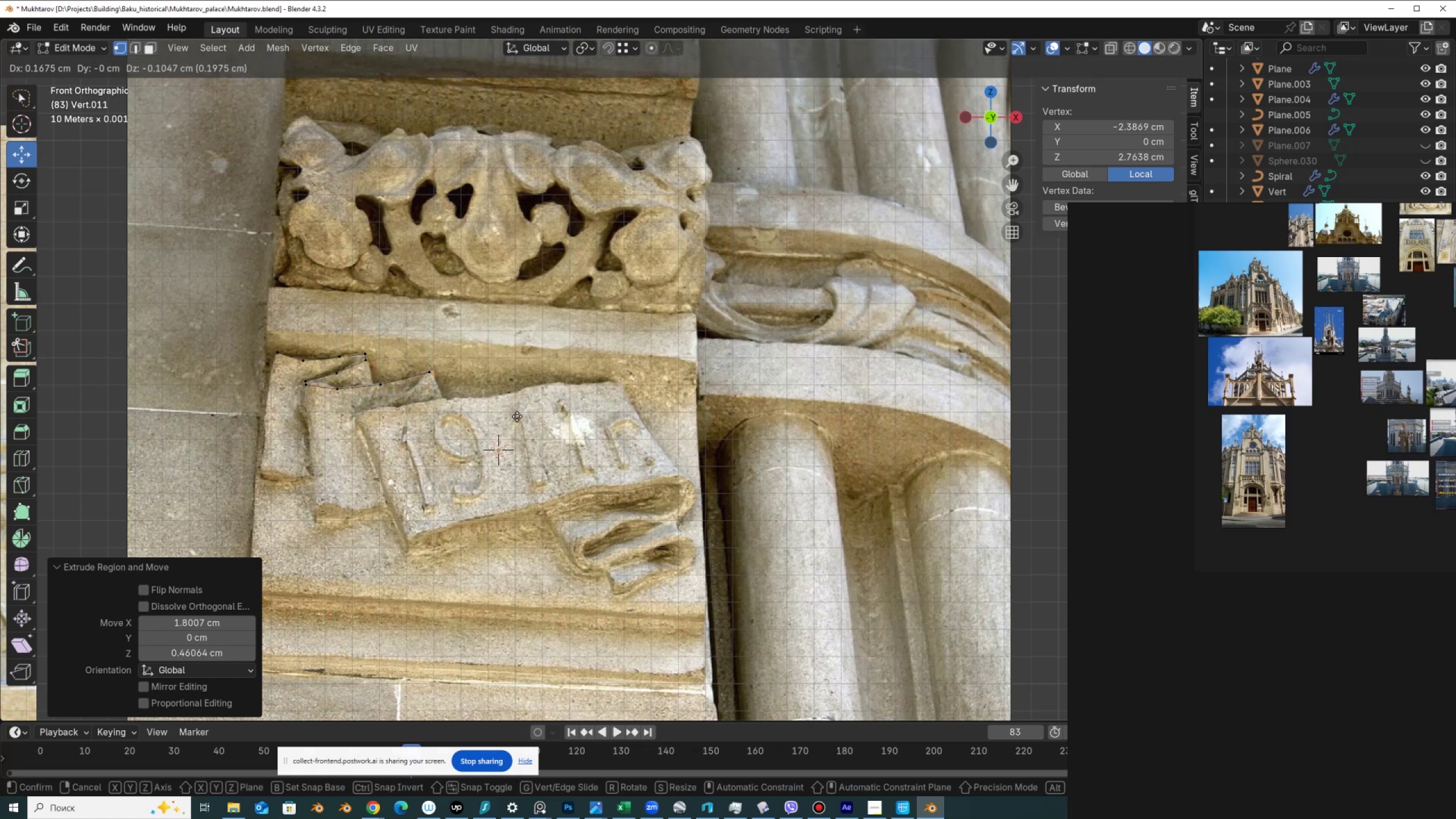 
left_click([517, 416])
 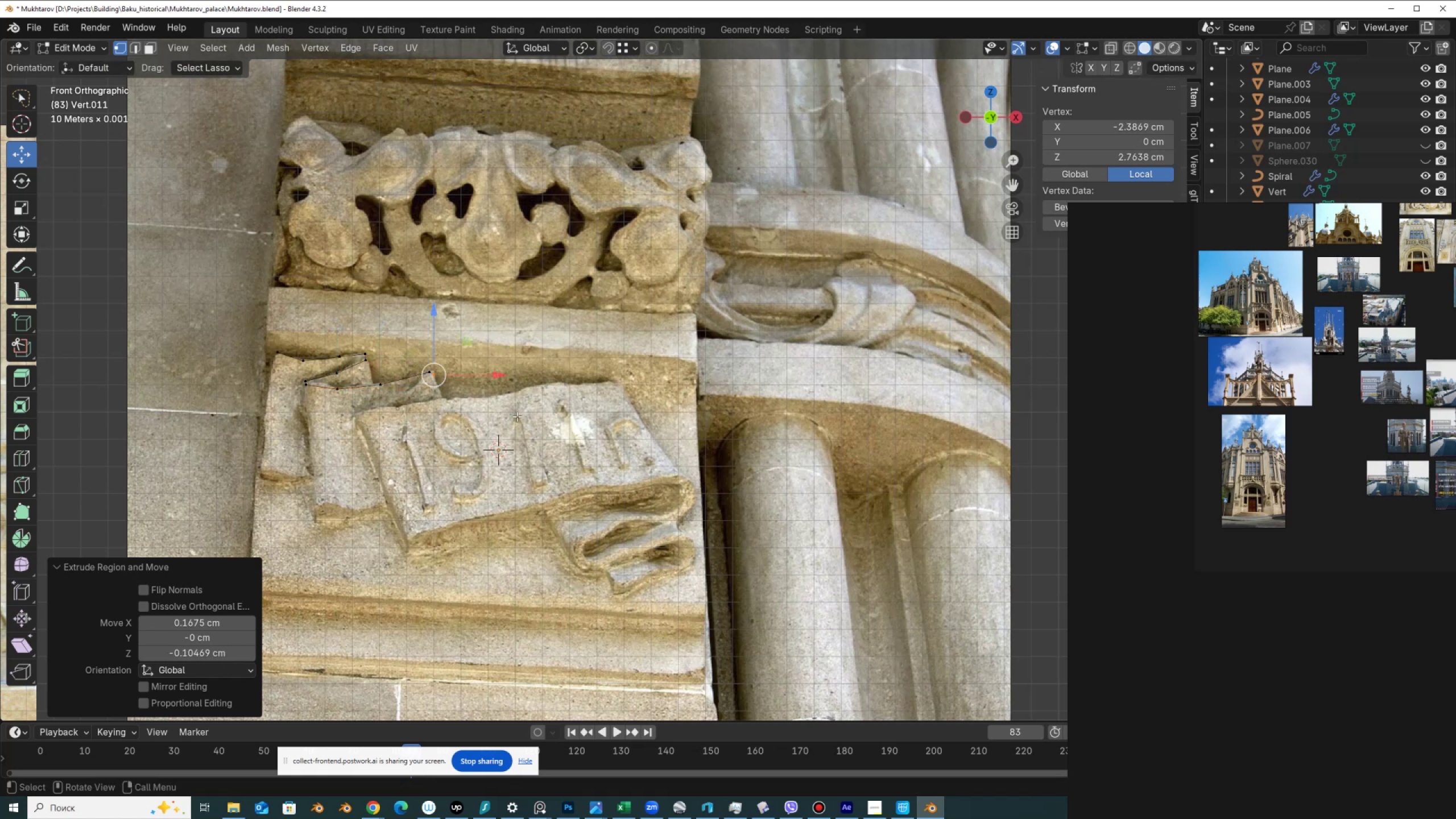 
key(E)
 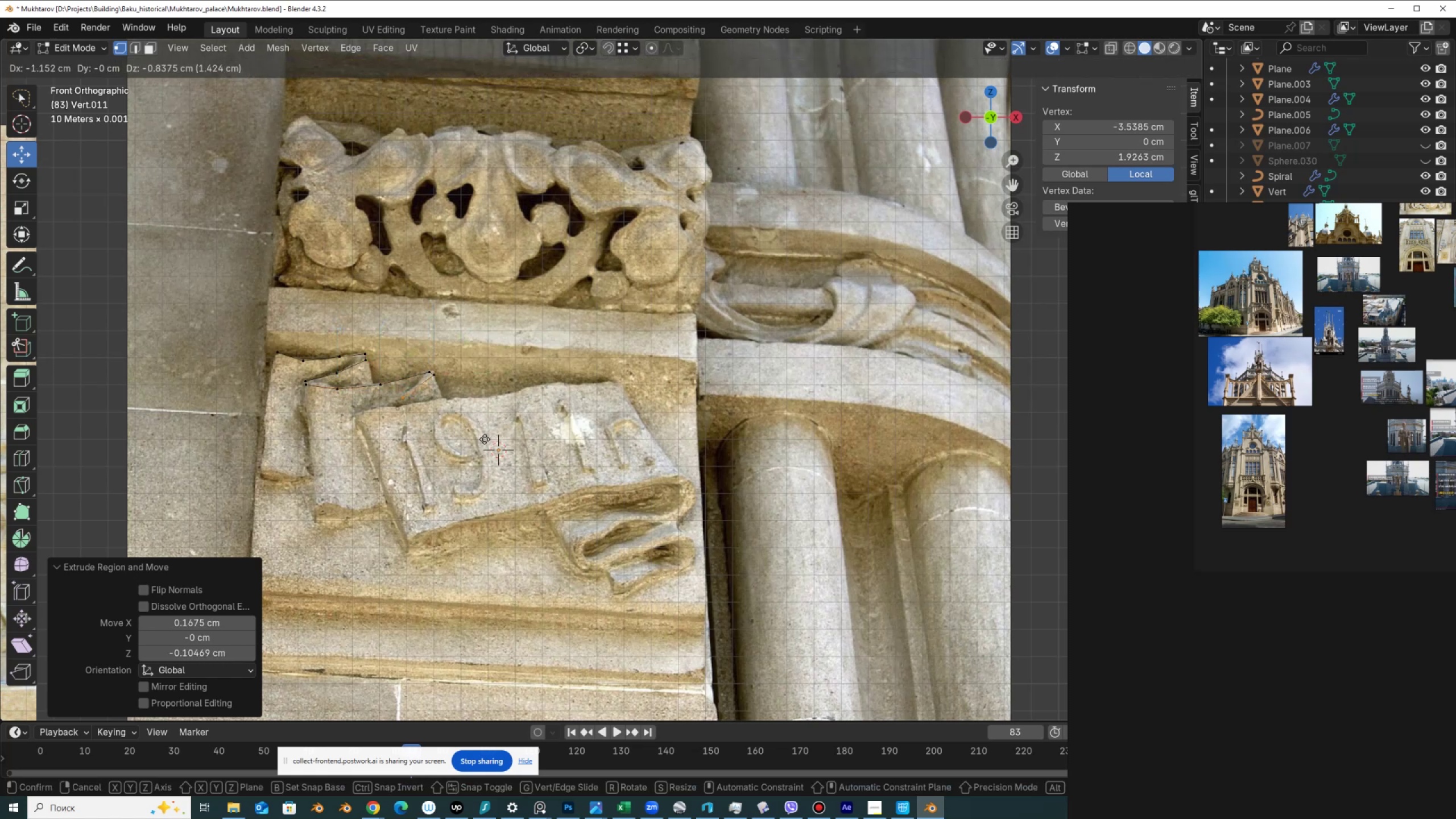 
left_click([485, 439])
 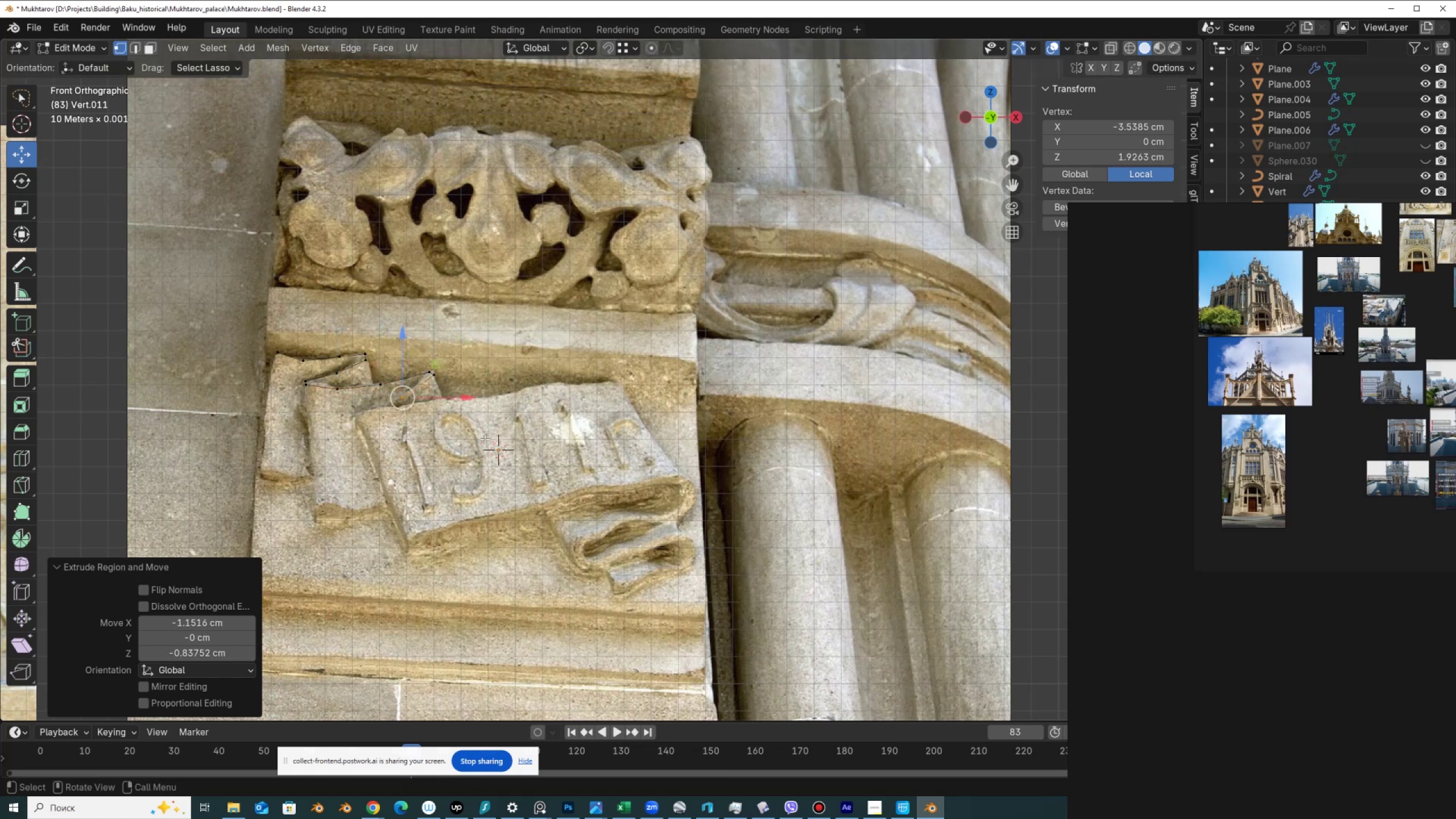 
key(E)
 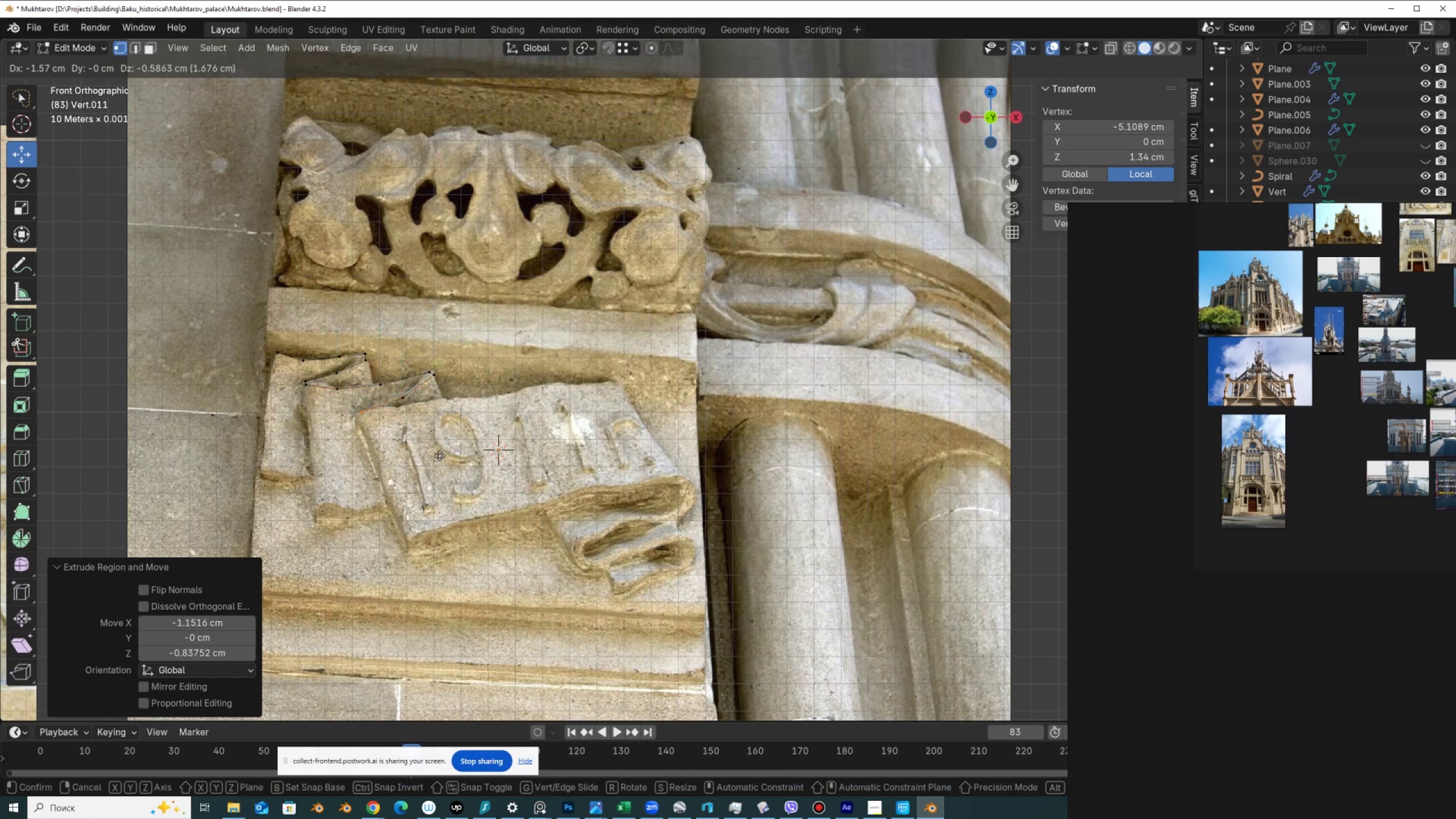 
left_click([440, 456])
 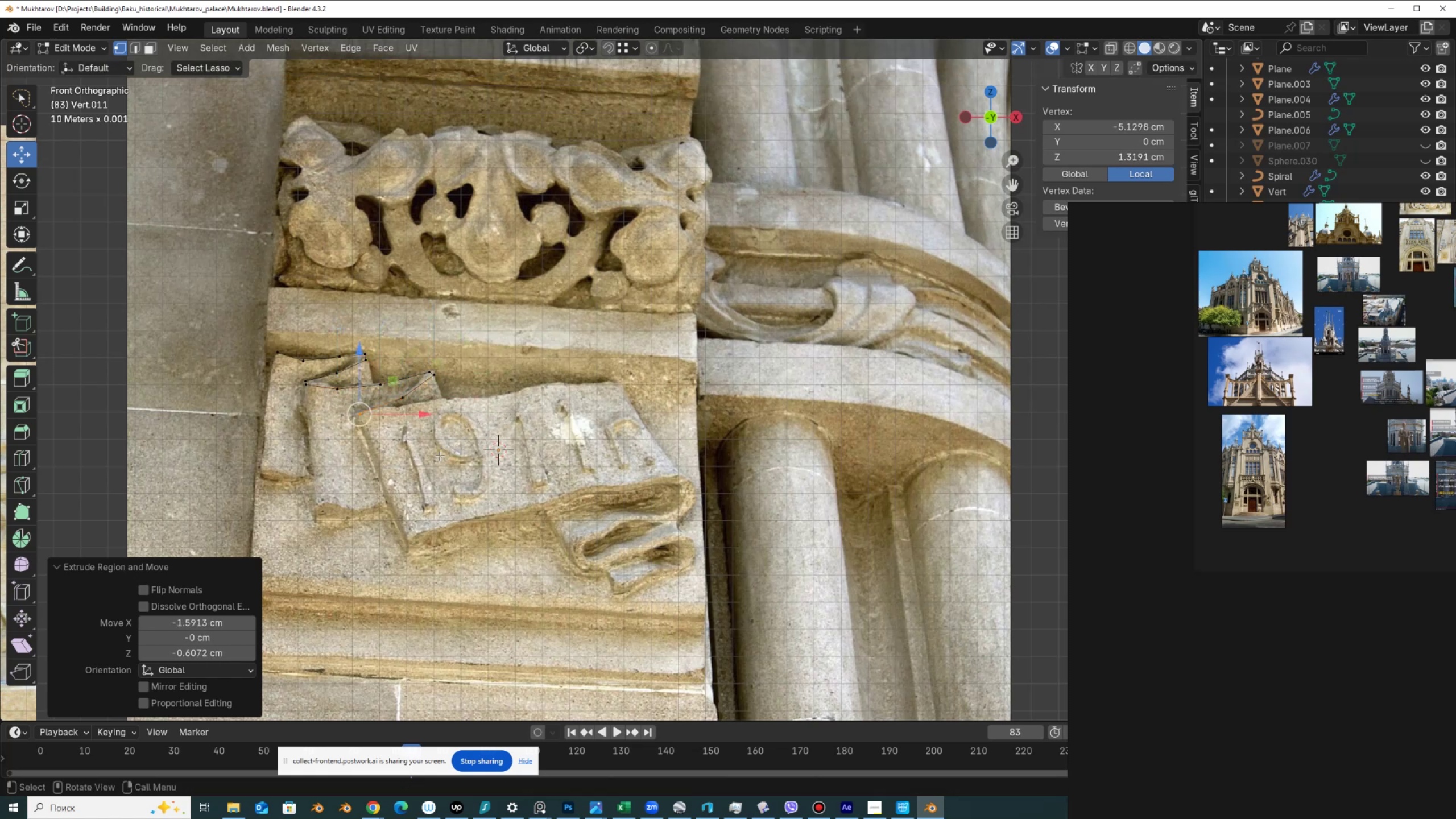 
key(E)
 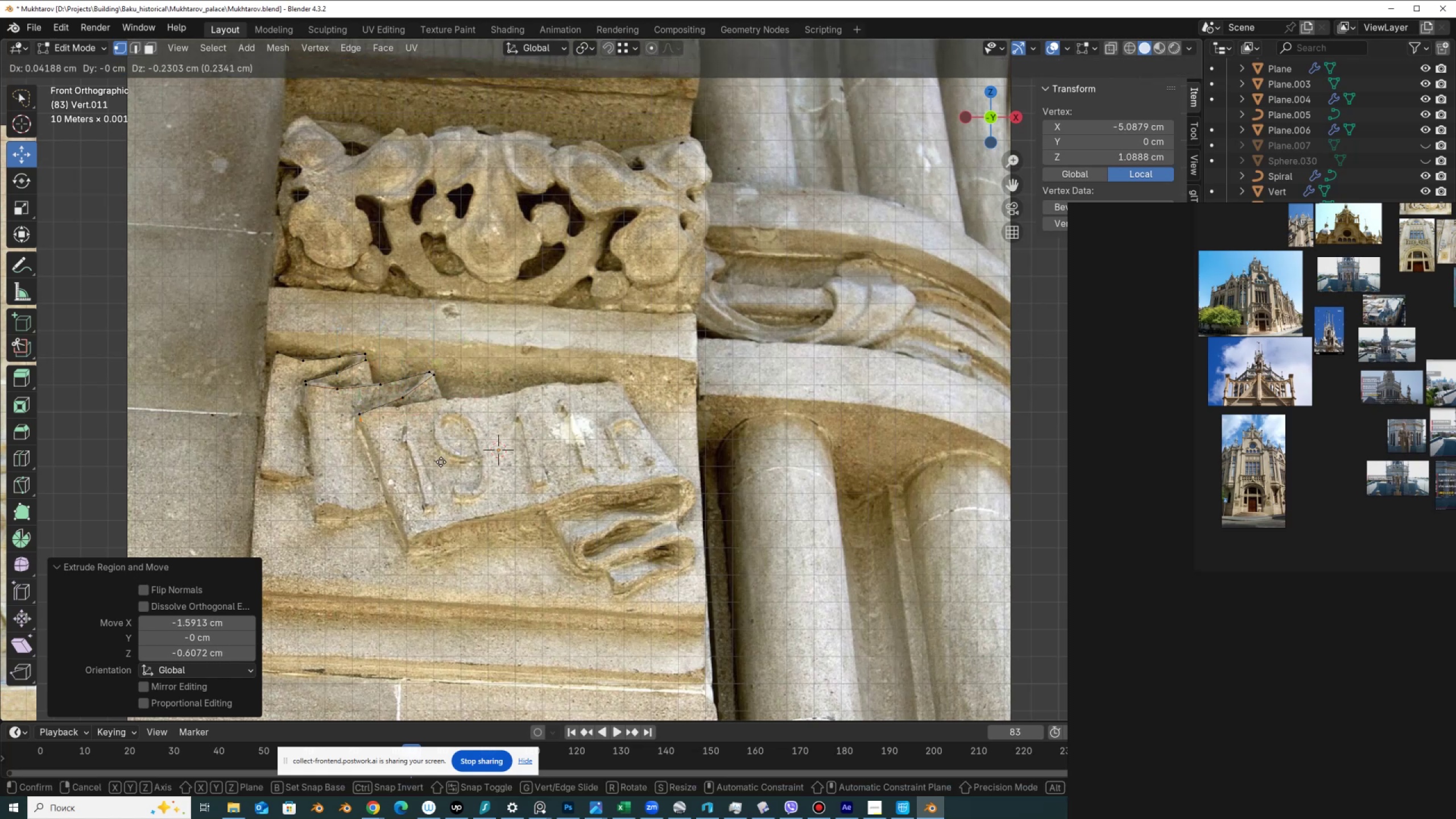 
left_click([441, 462])
 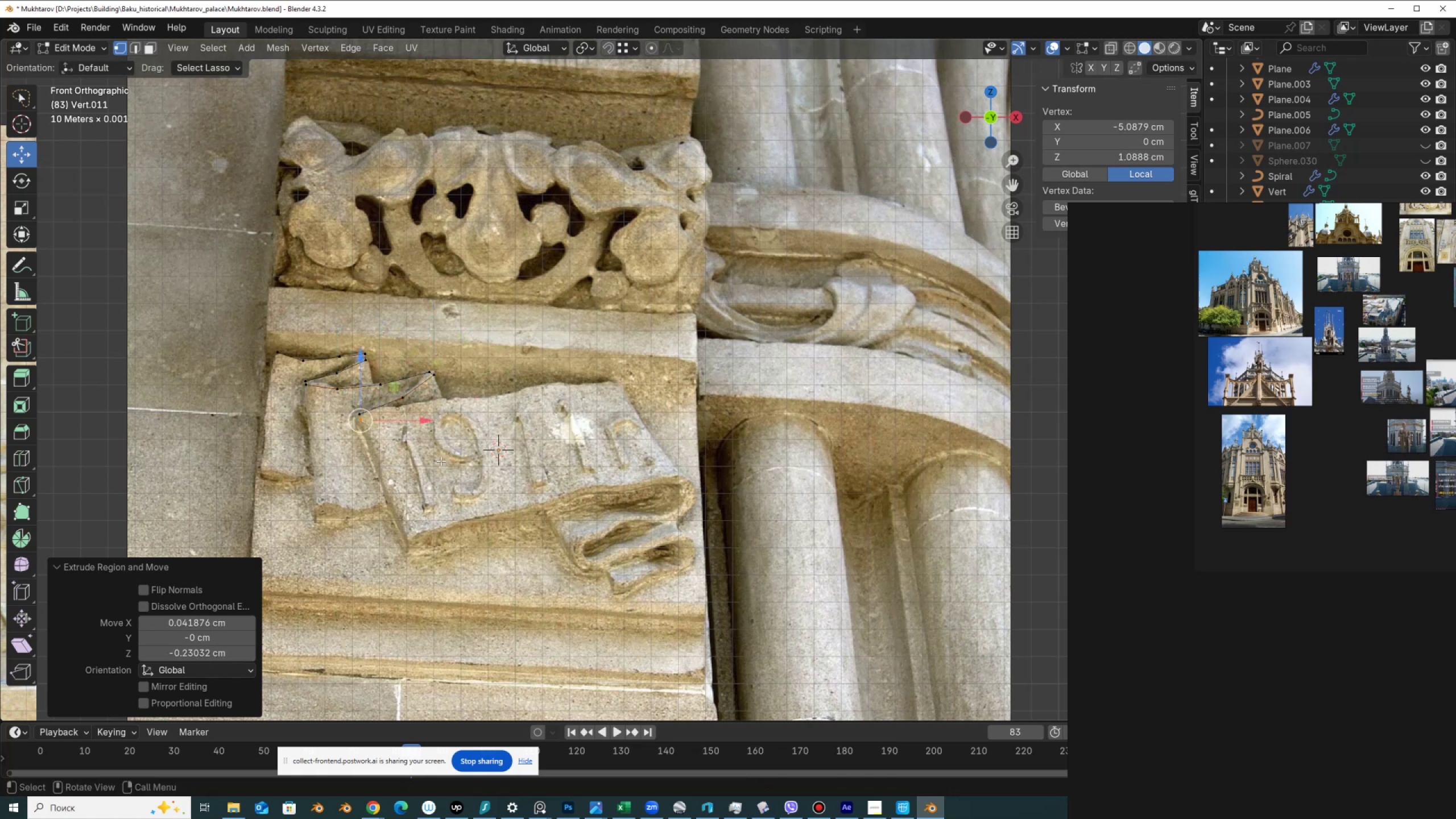 
key(E)
 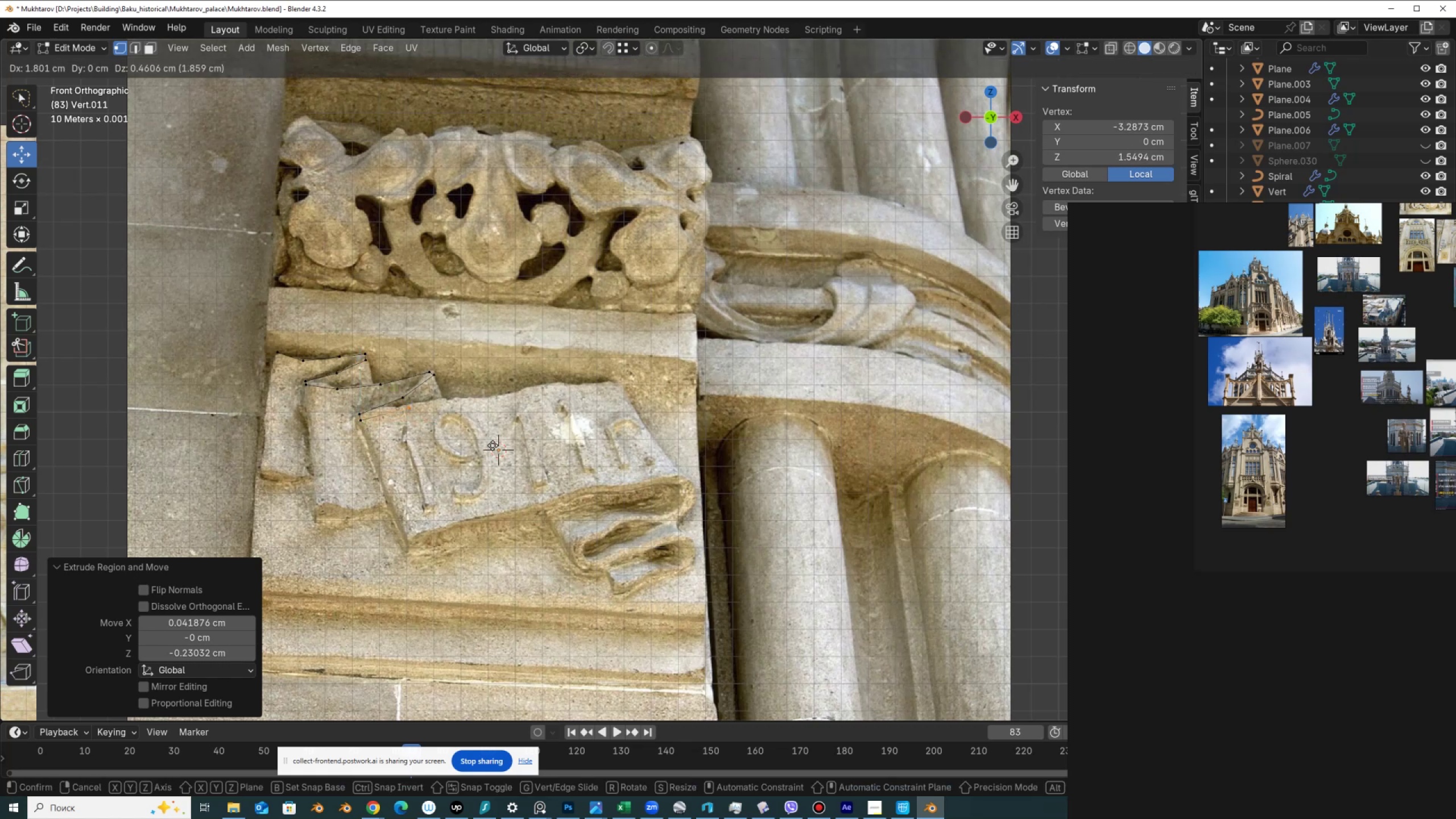 
left_click([493, 445])
 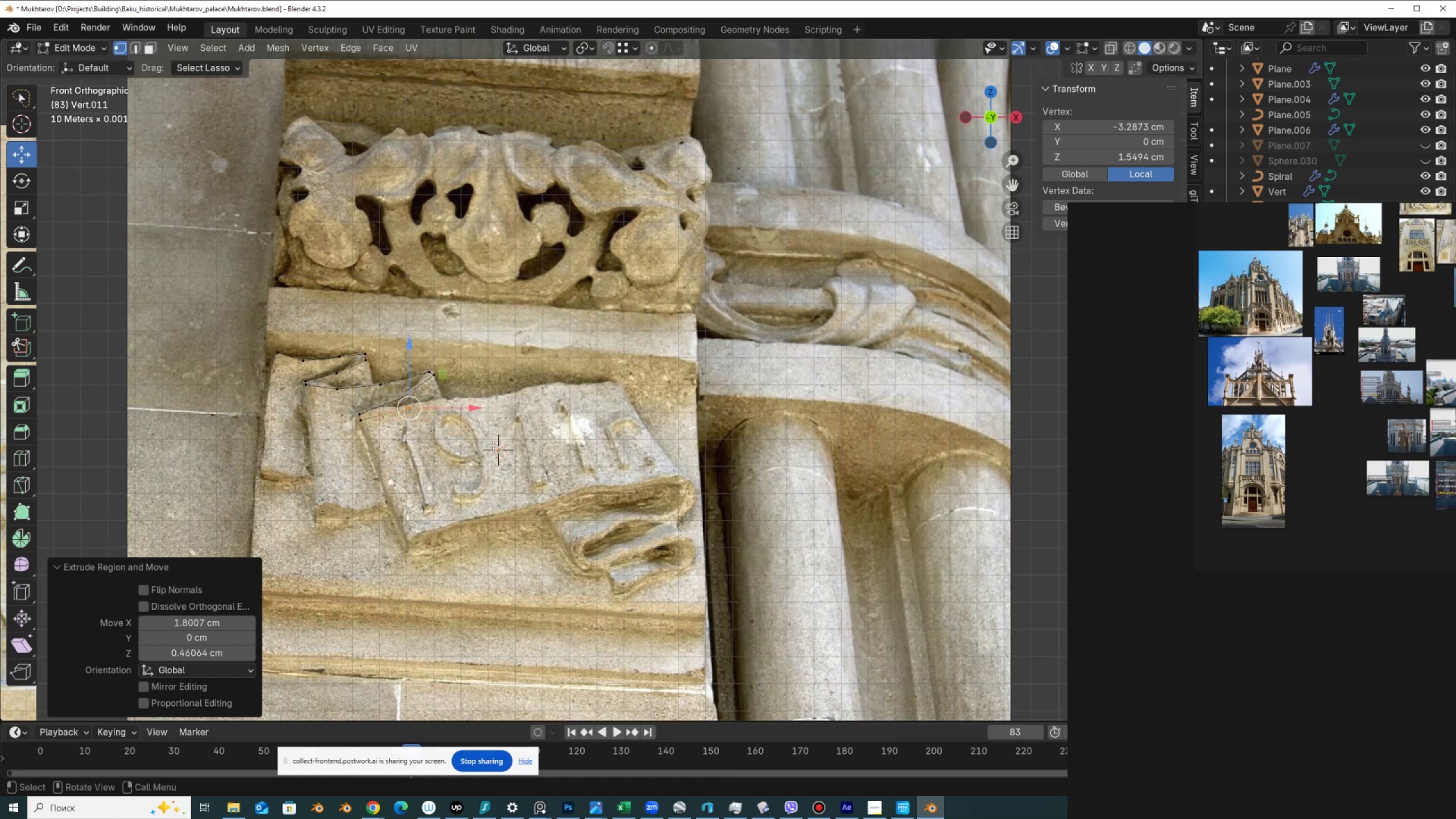 
key(E)
 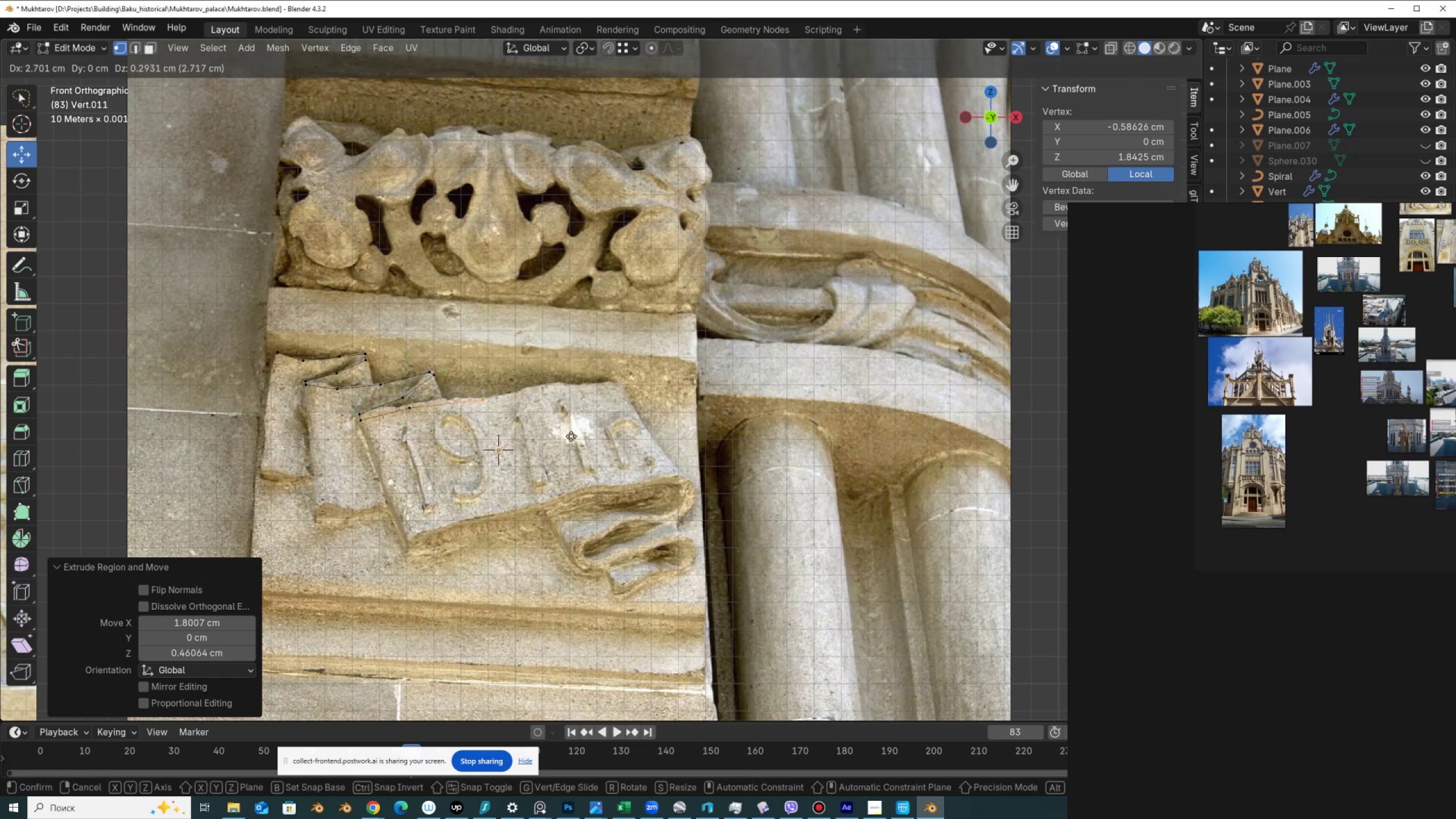 
left_click([571, 437])
 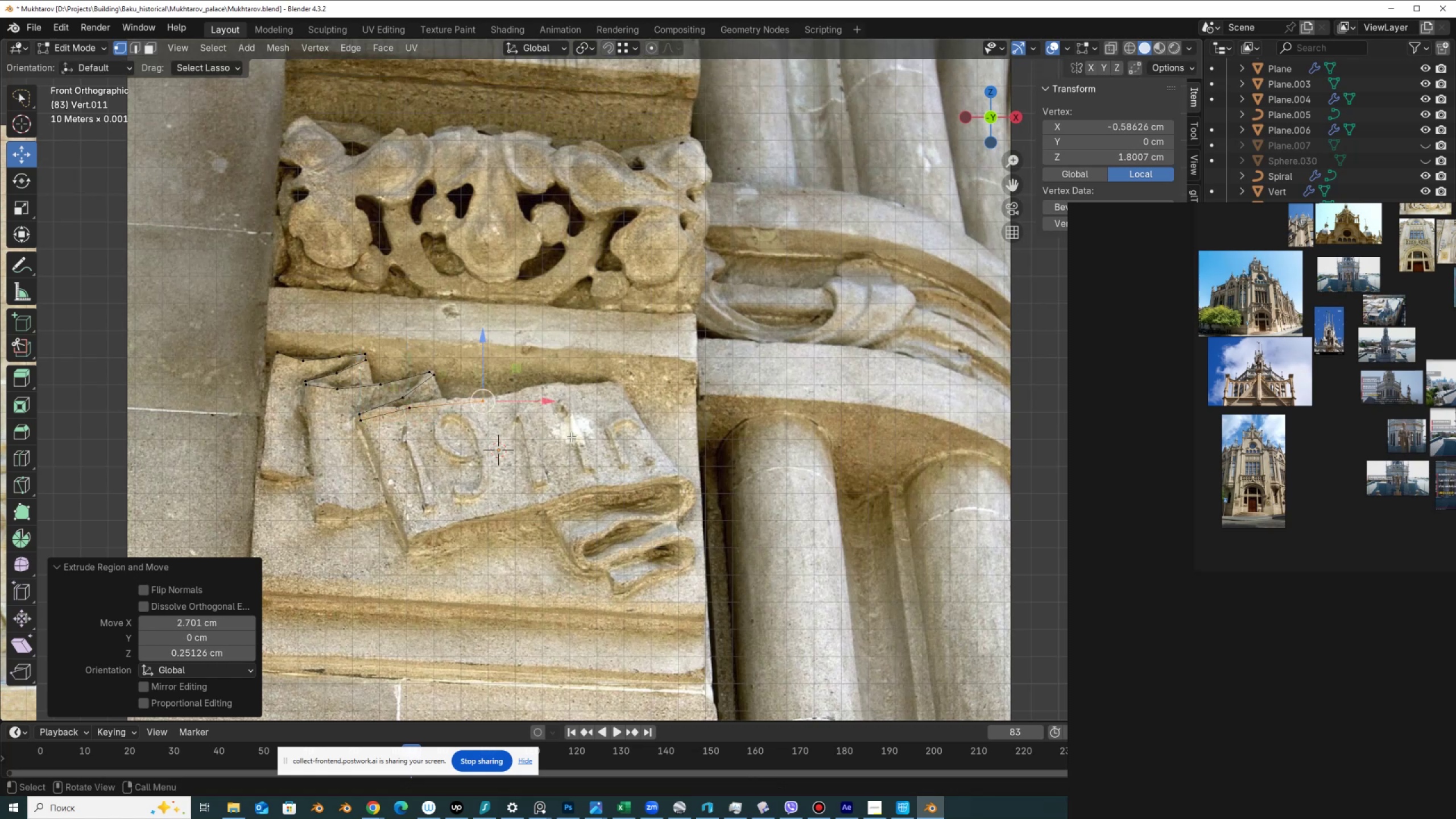 
key(E)
 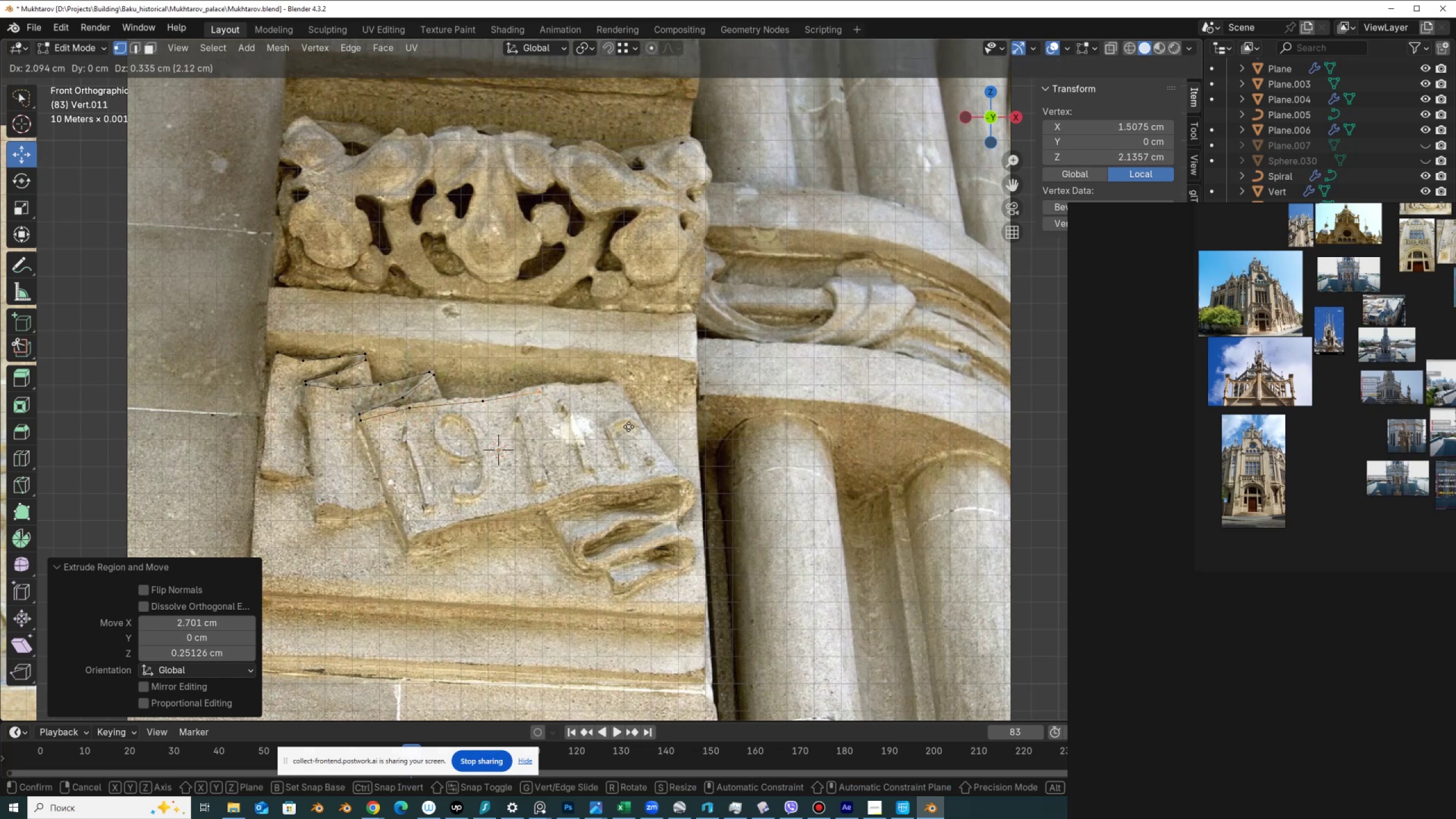 
left_click([629, 427])
 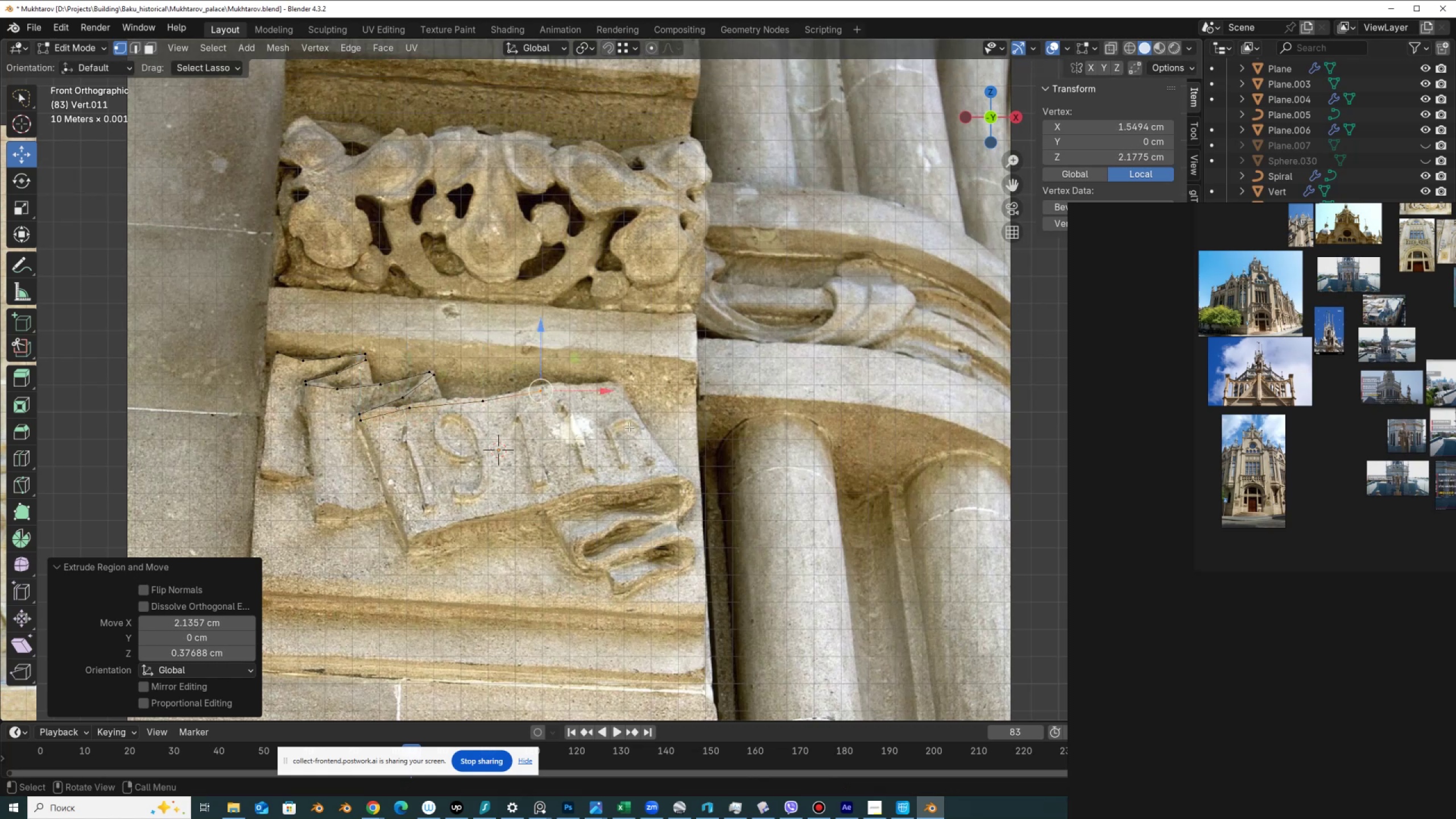 
key(E)
 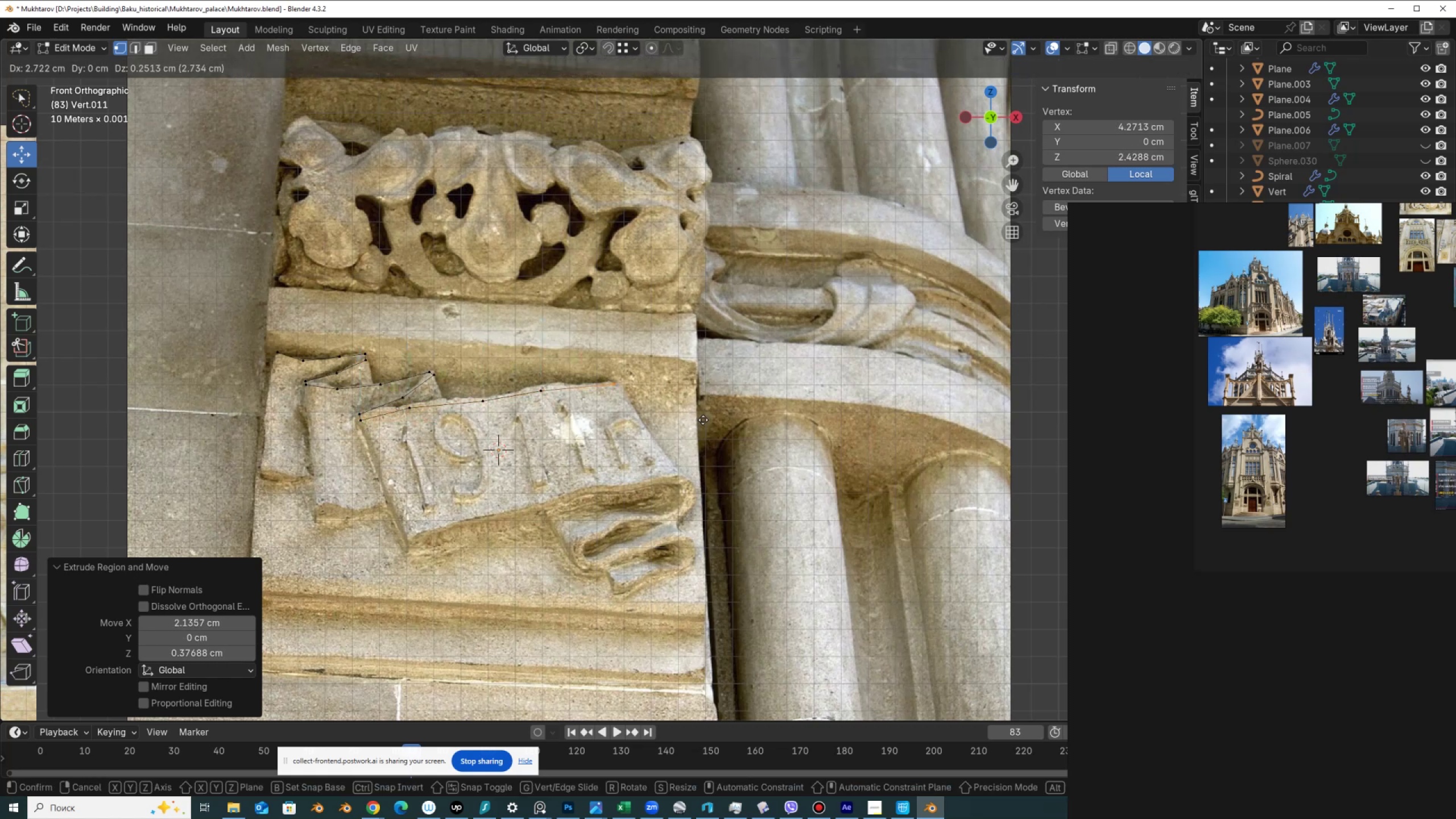 
left_click([703, 420])
 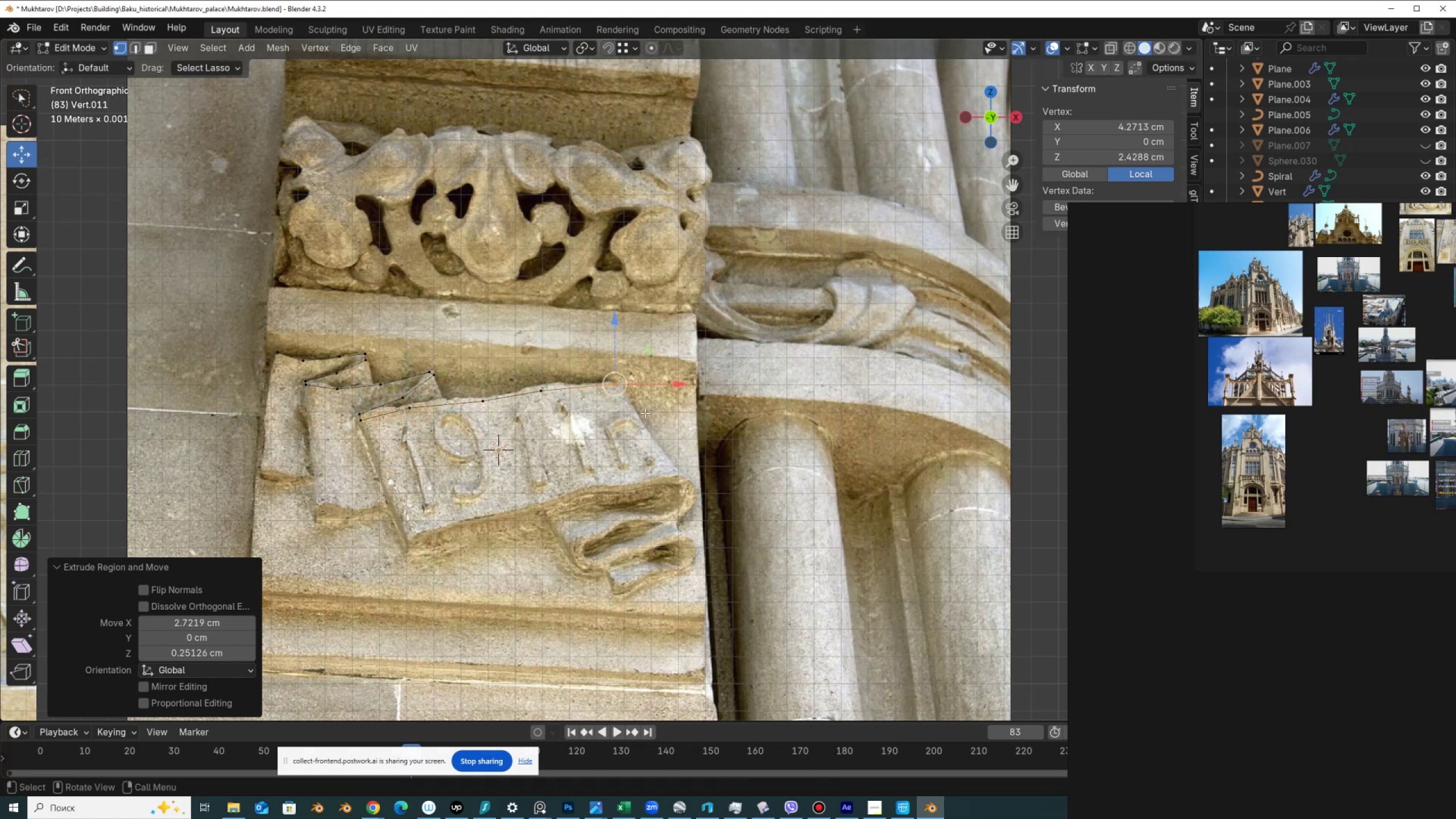 
left_click_drag(start_coordinate=[233, 321], to_coordinate=[737, 369])
 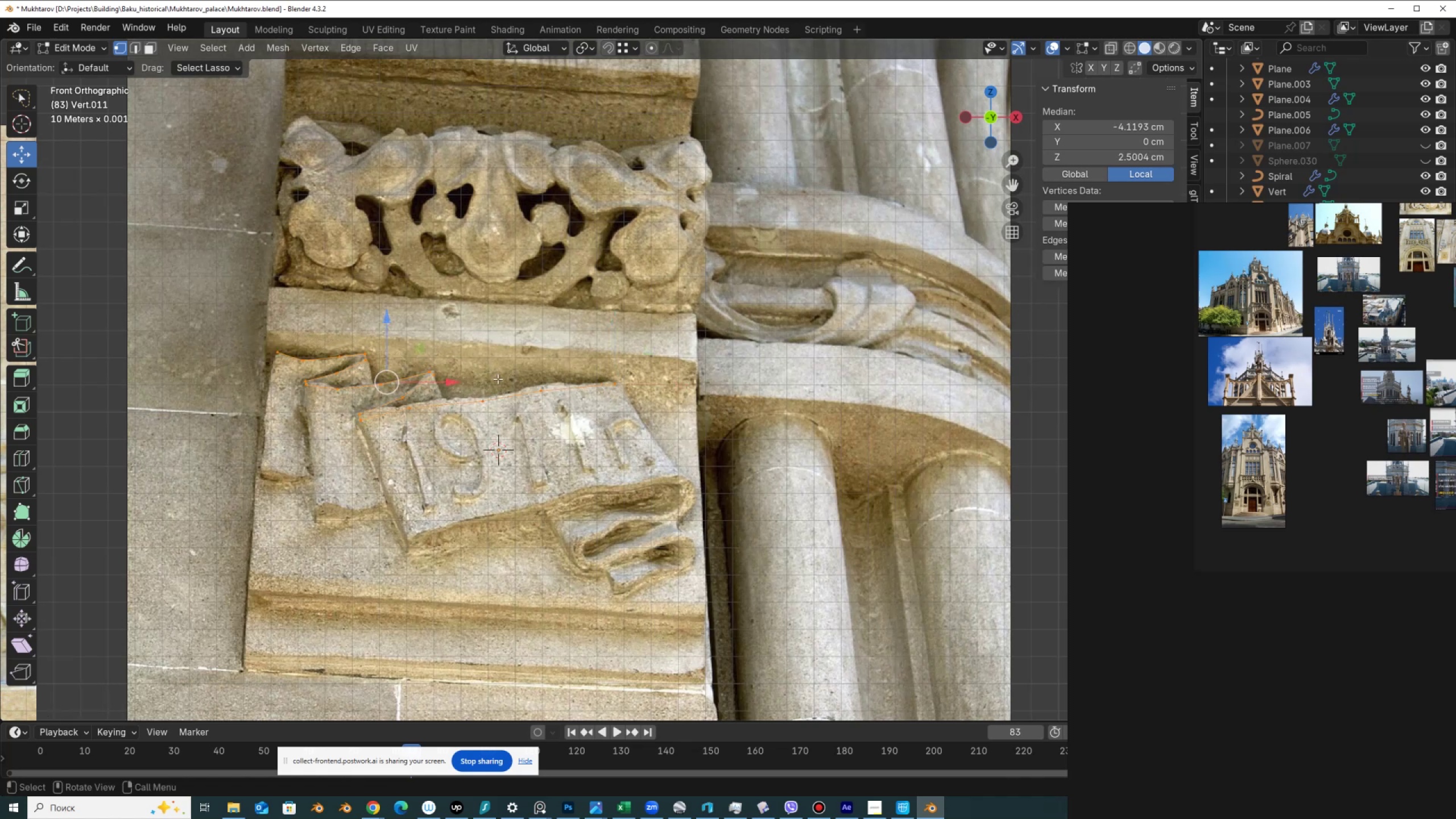 
key(E)
 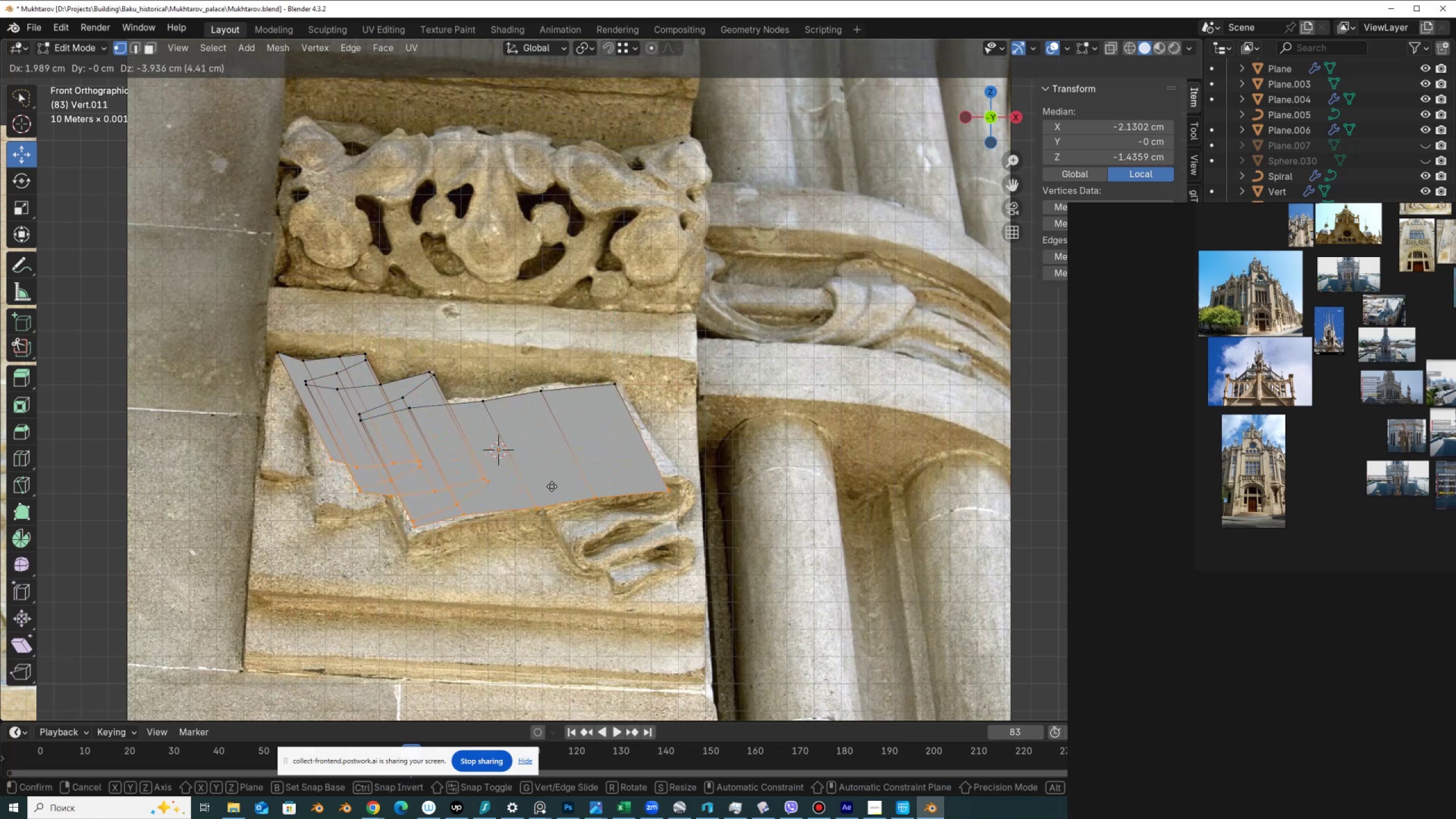 
wait(7.69)
 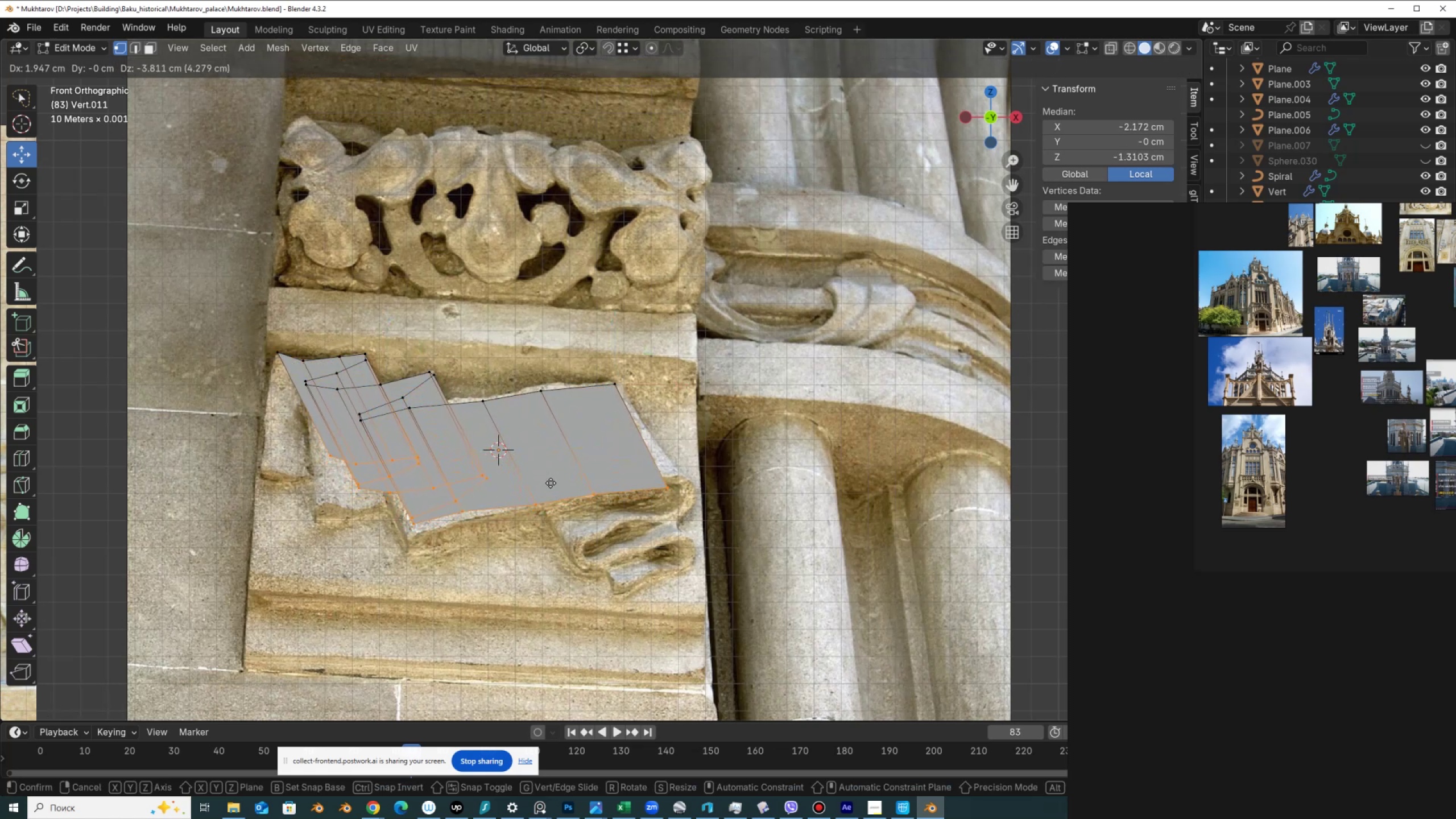 
left_click([548, 493])
 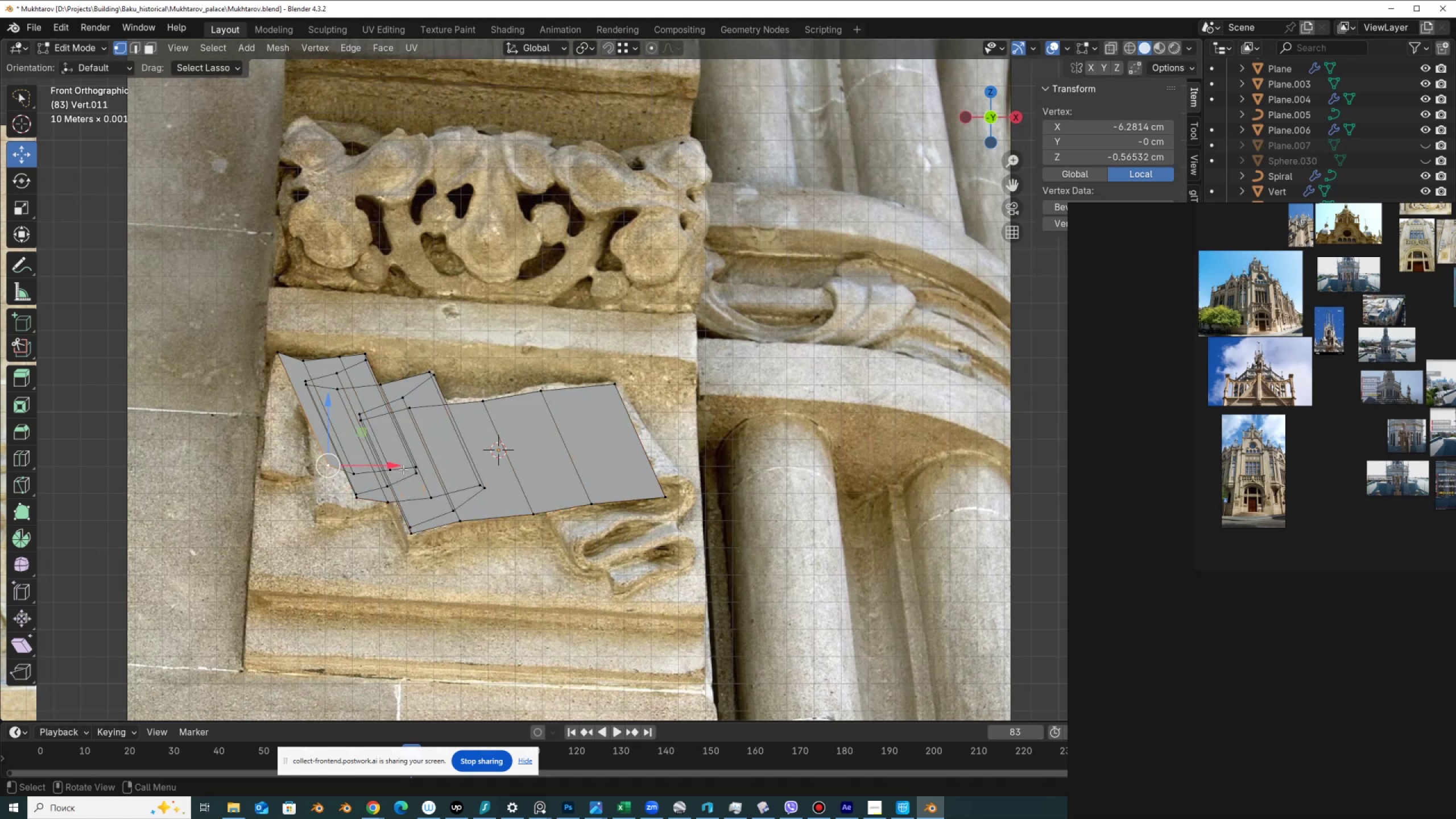 
hold_key(key=ShiftLeft, duration=0.54)
left_click([416, 475])
 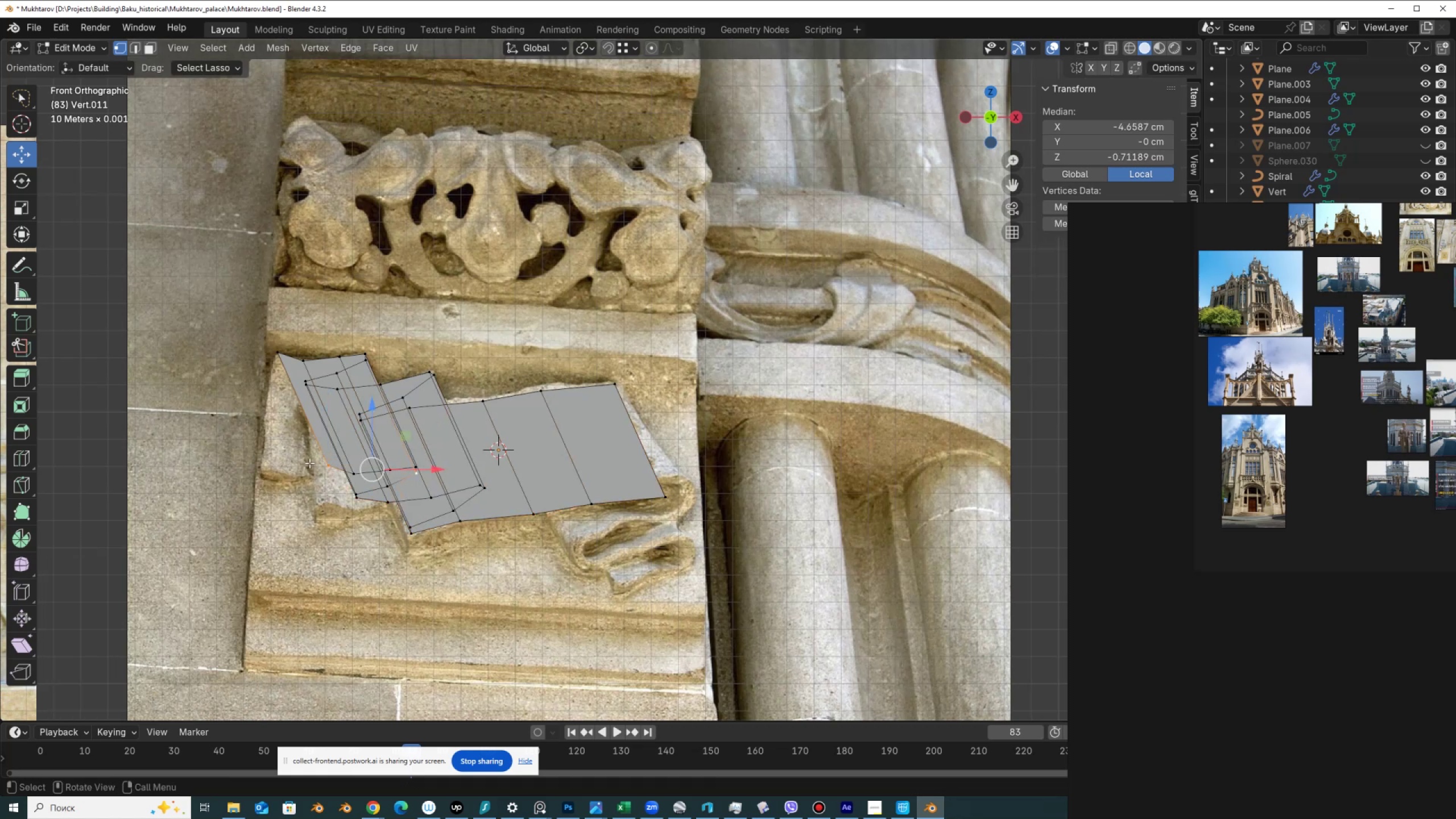 
hold_key(key=ControlLeft, duration=0.42)
left_click([353, 470])
 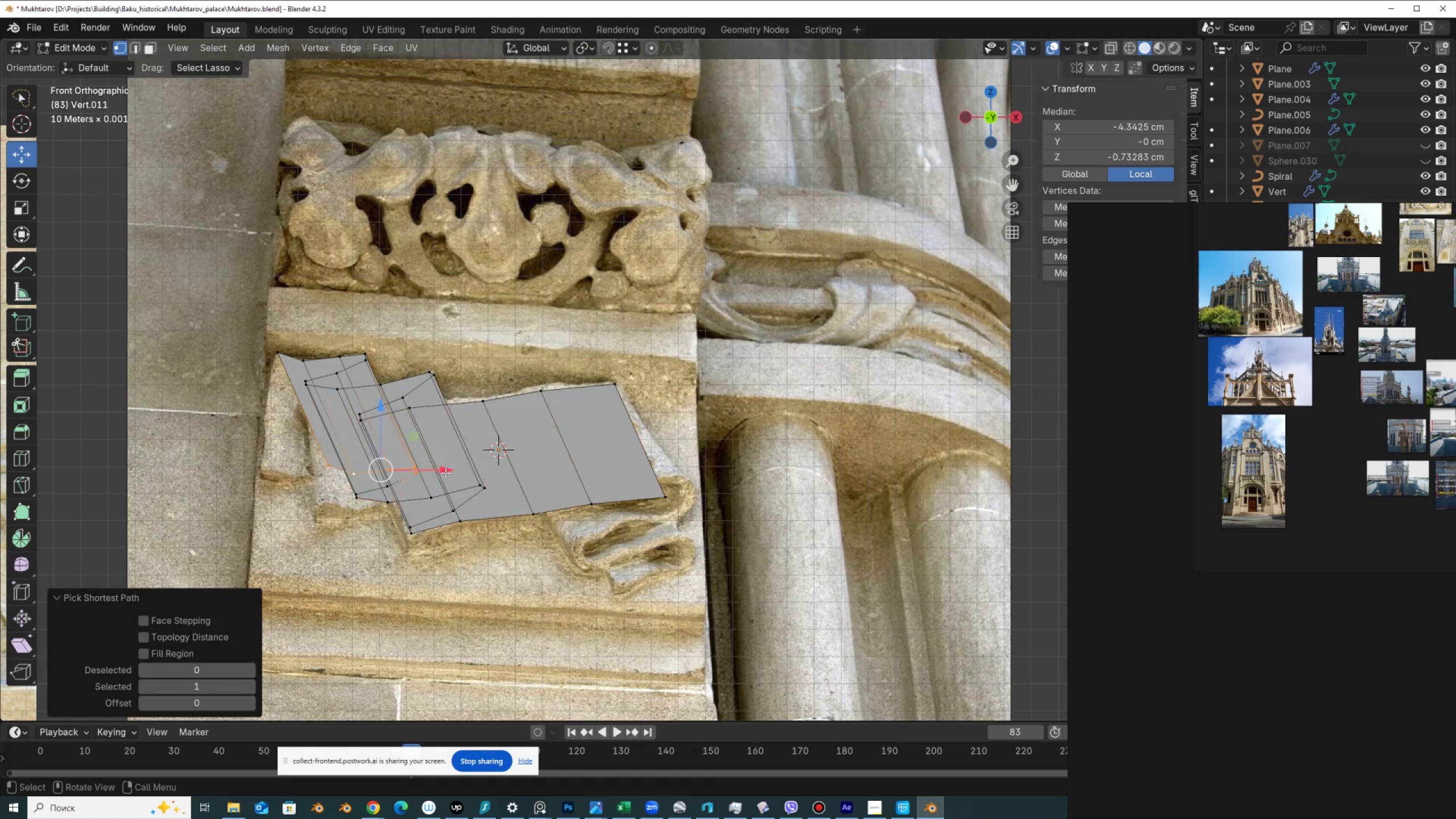 
left_click_drag(start_coordinate=[445, 473], to_coordinate=[382, 471])
 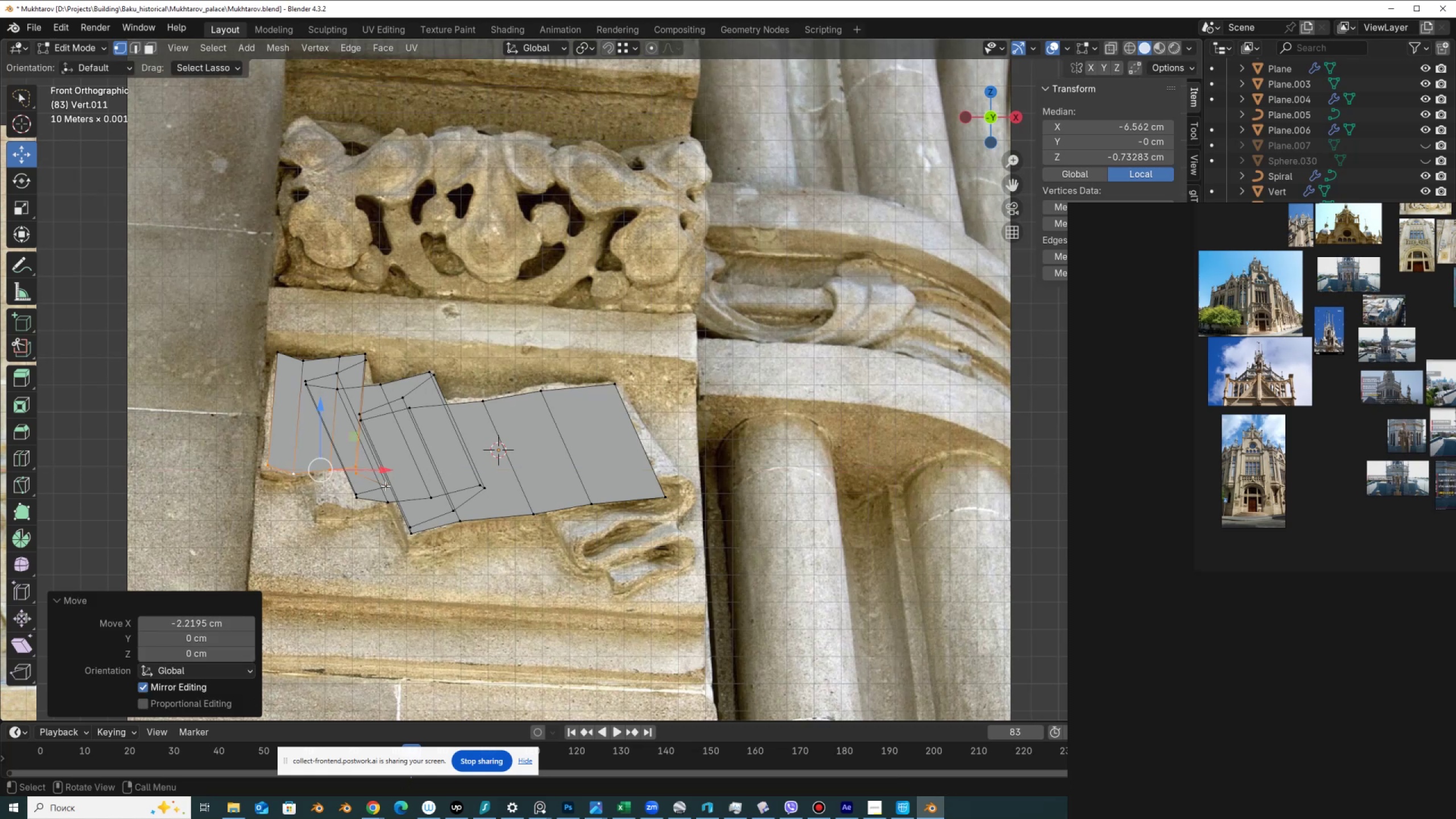 
left_click([384, 485])
 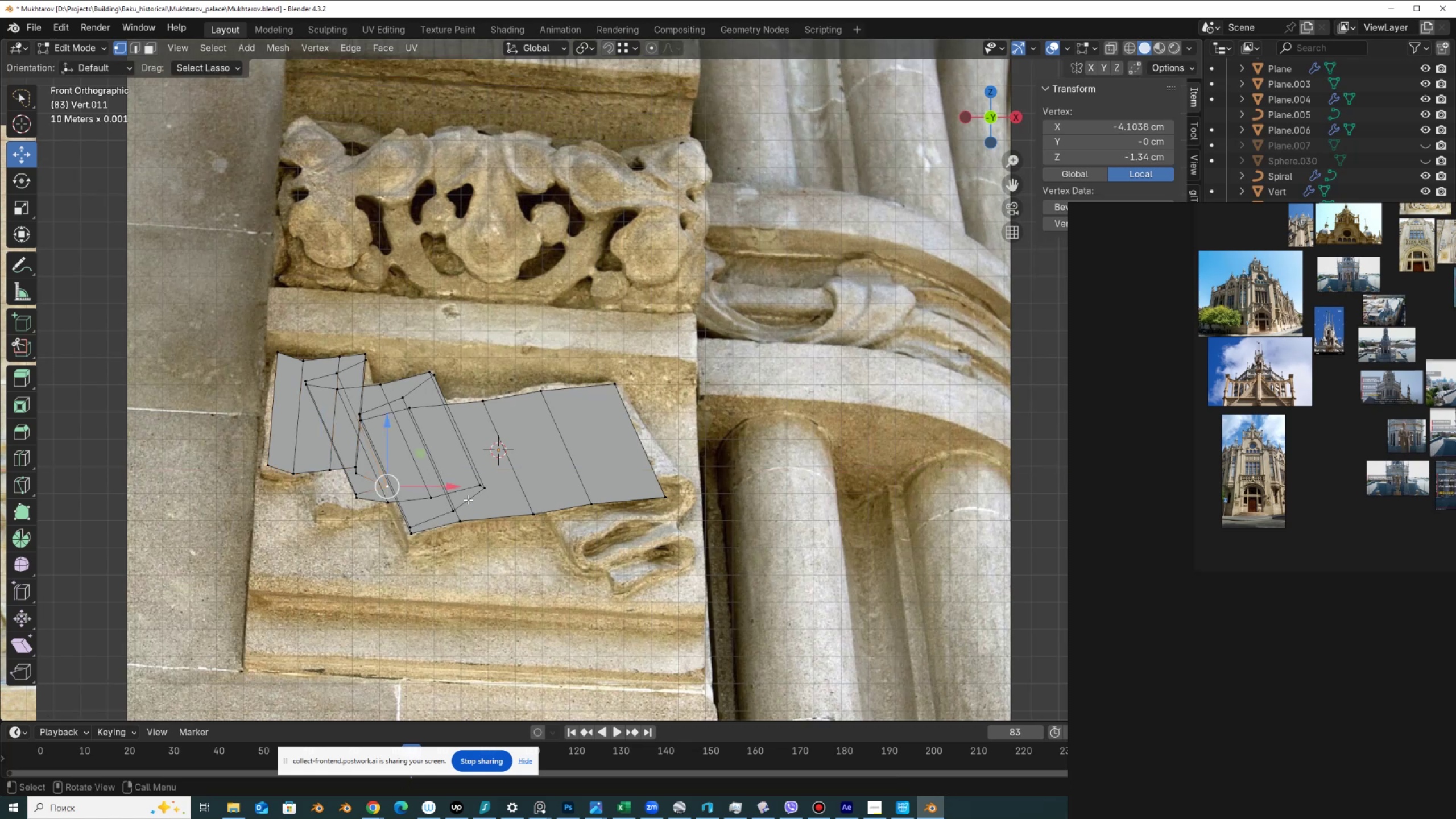 
hold_key(key=ControlLeft, duration=0.63)
left_click([432, 494])
 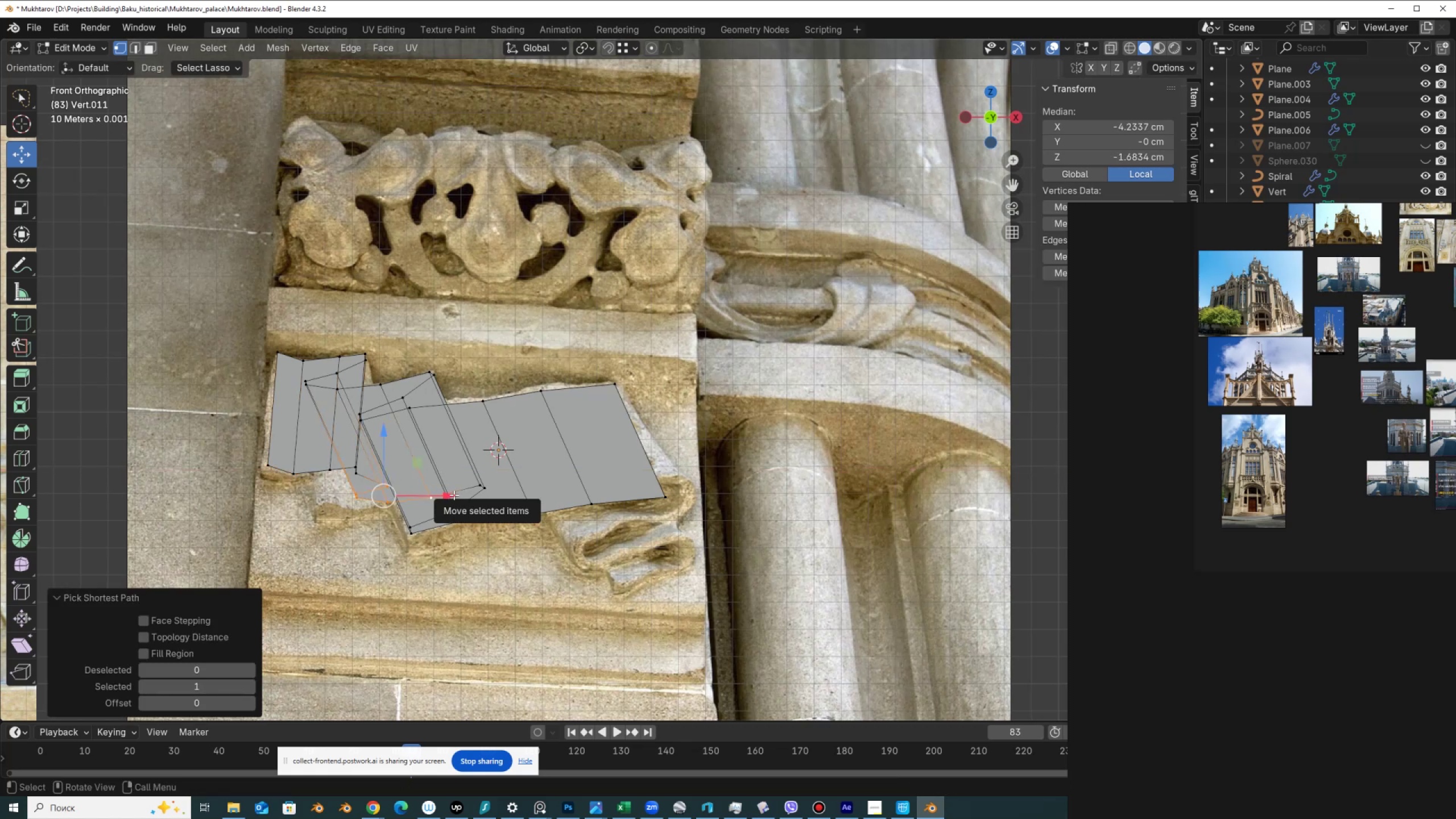 
left_click_drag(start_coordinate=[452, 495], to_coordinate=[407, 500])
 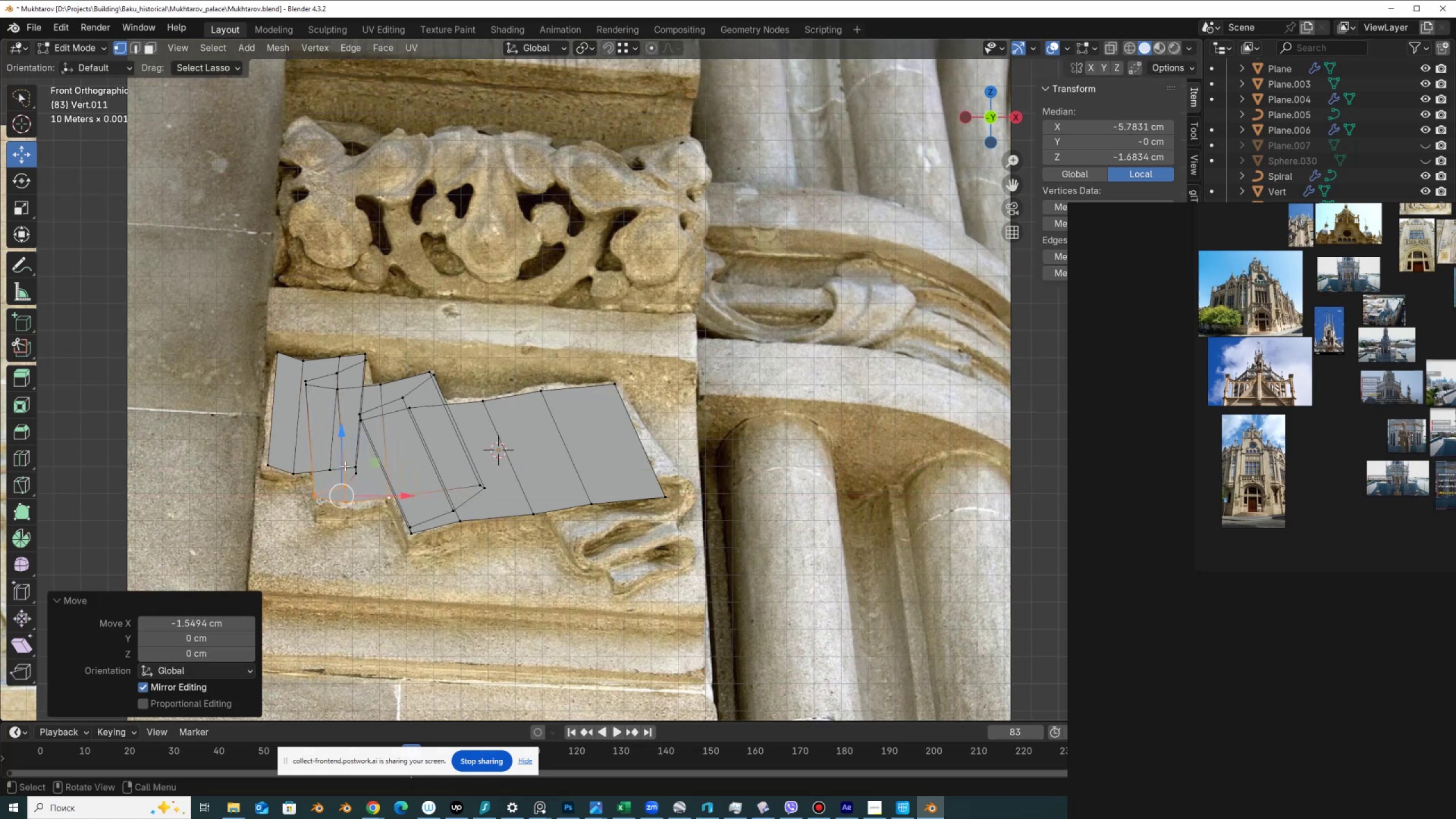 
left_click_drag(start_coordinate=[345, 470], to_coordinate=[345, 477])
 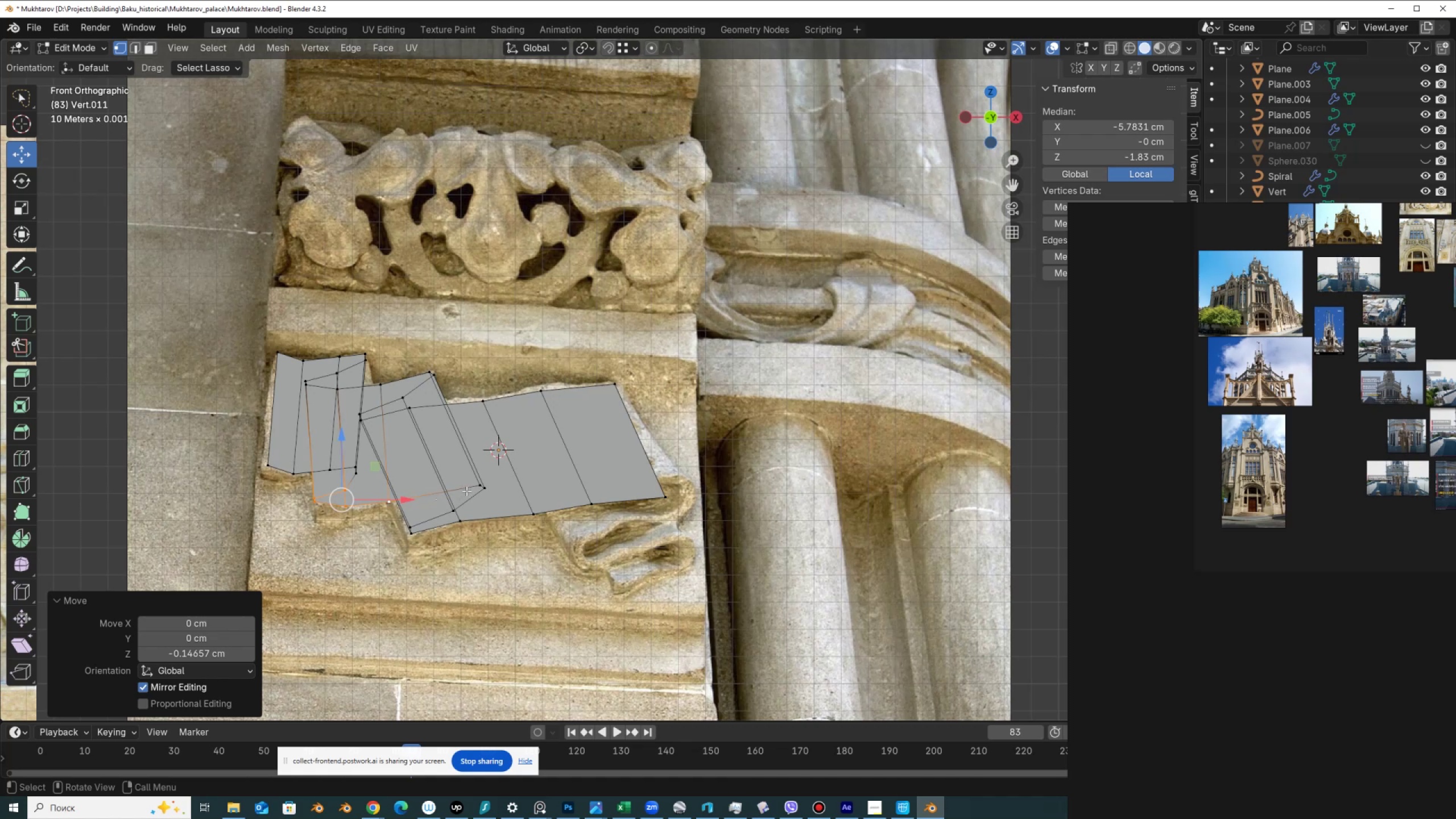 
left_click_drag(start_coordinate=[456, 473], to_coordinate=[432, 510])
 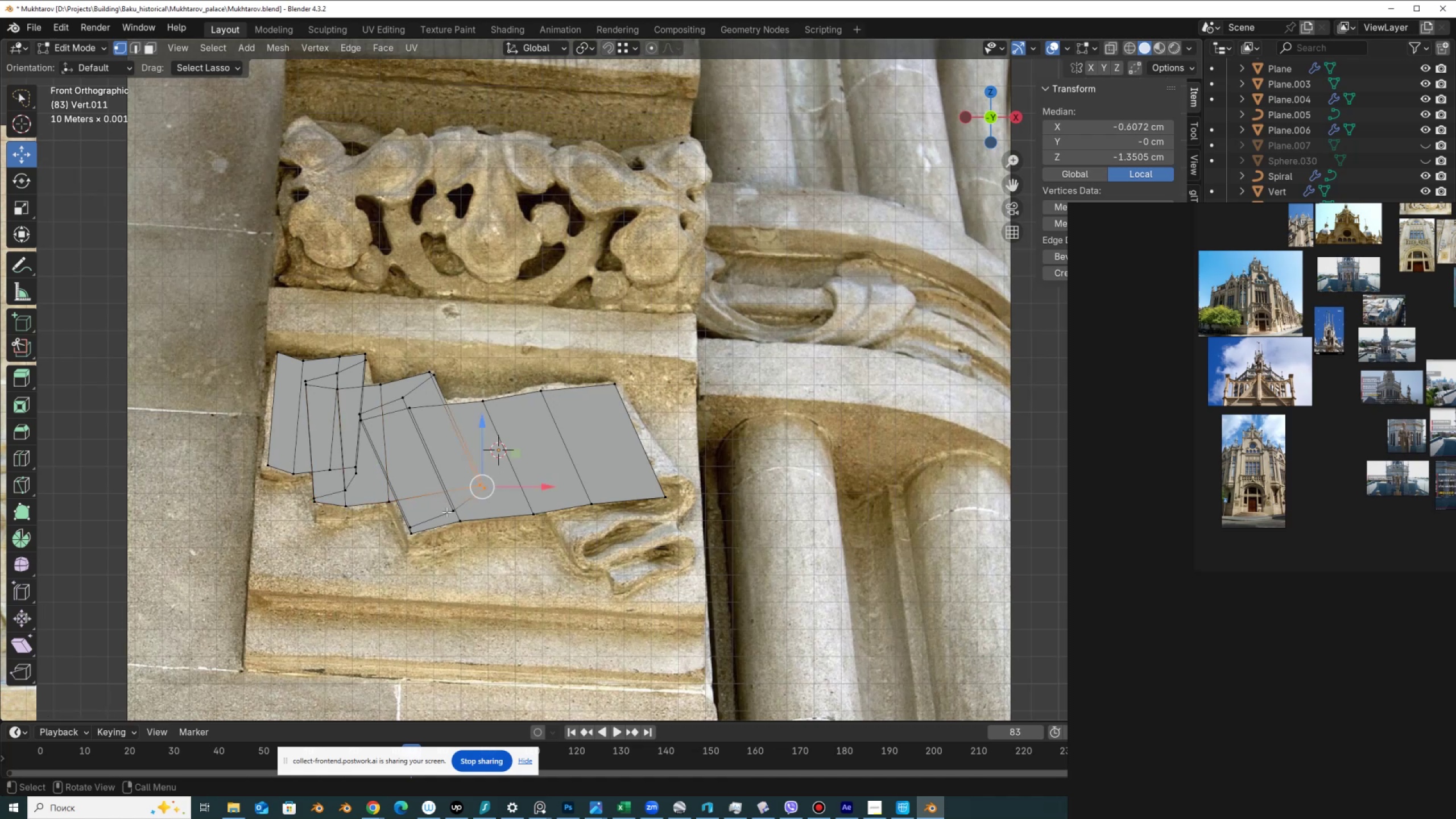 
hold_key(key=ShiftLeft, duration=0.38)
left_click([454, 509])
 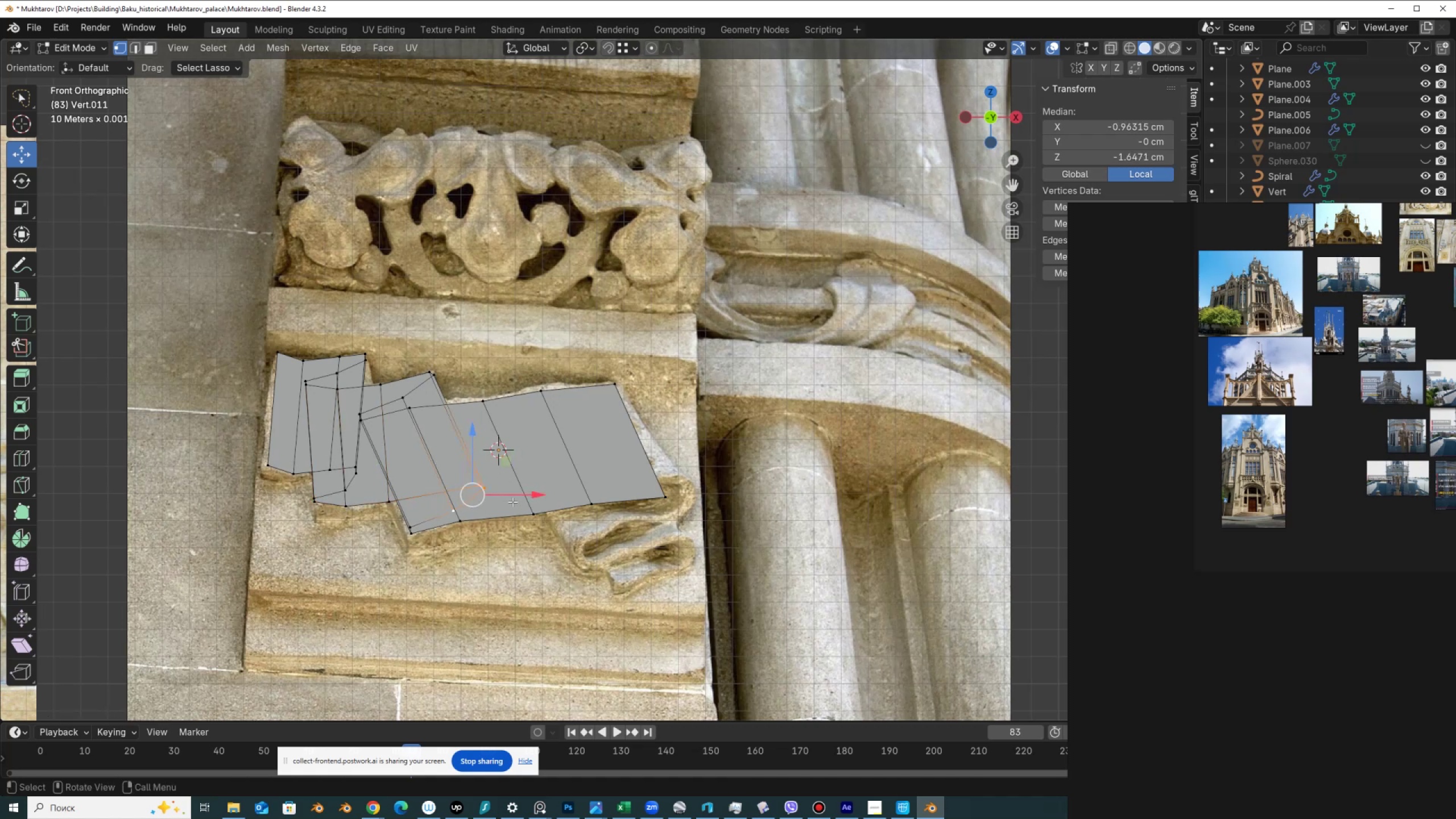 
left_click_drag(start_coordinate=[524, 497], to_coordinate=[504, 508])
 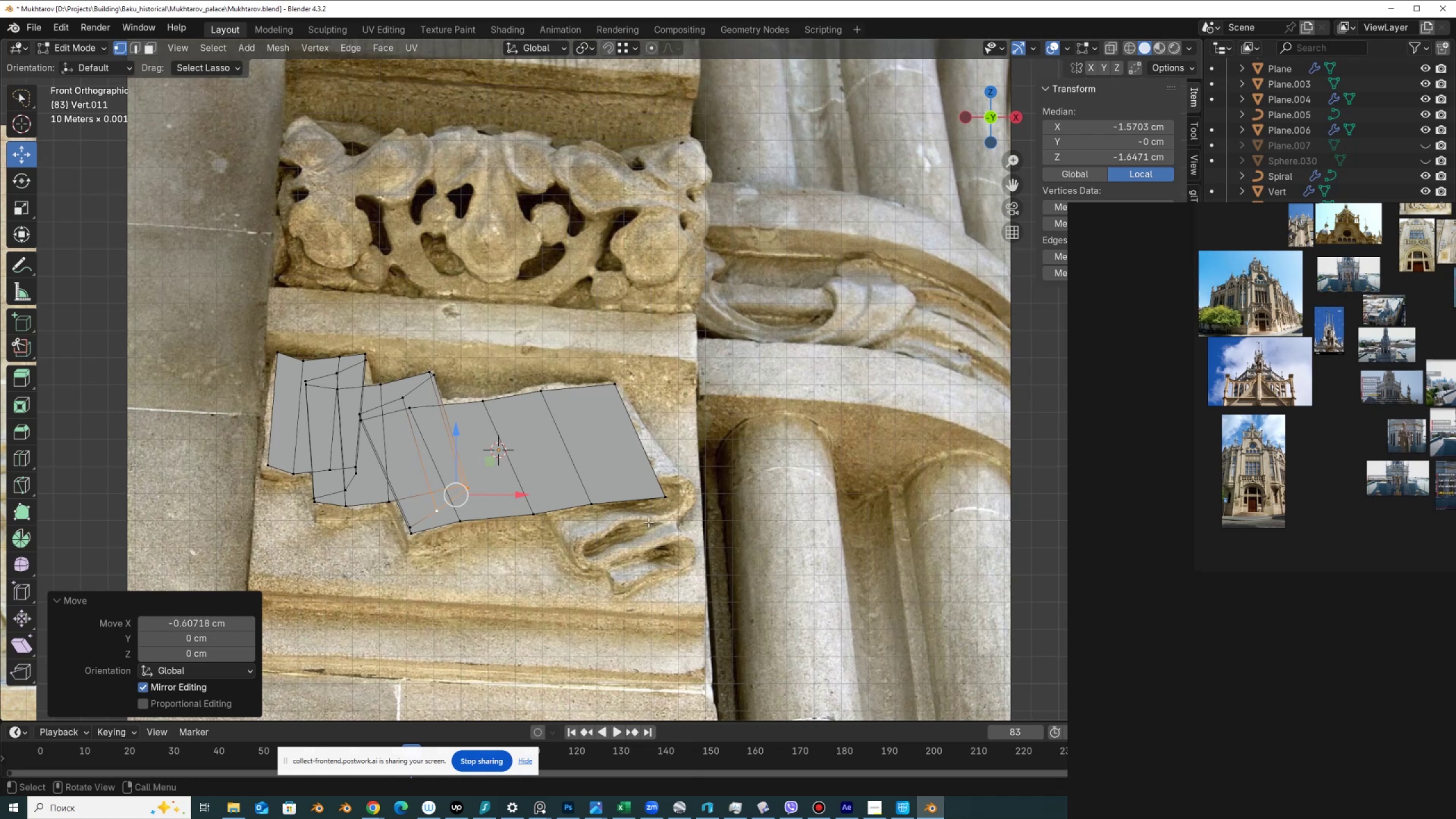 
left_click([665, 508])
 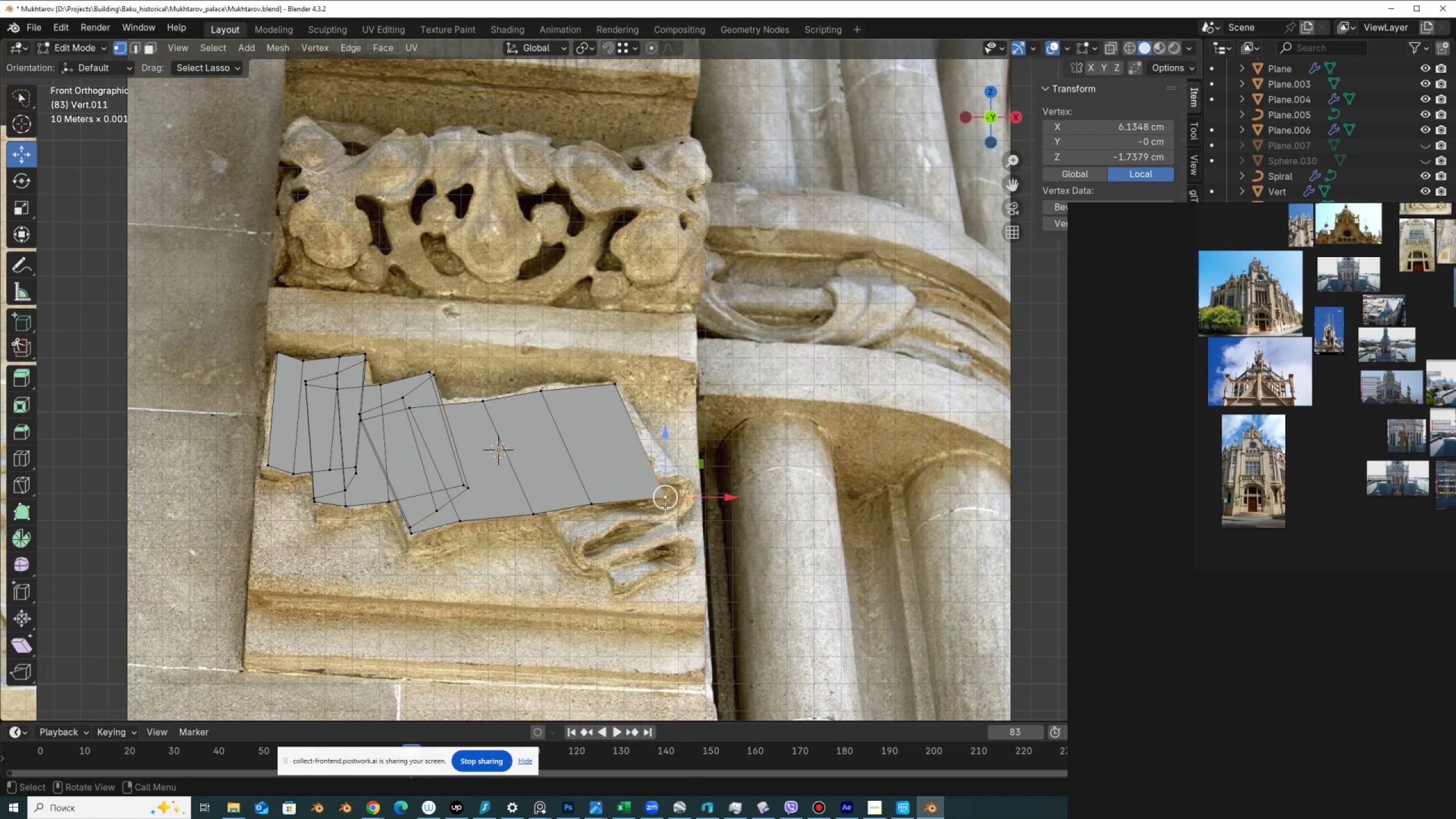 
key(Shift+D)
 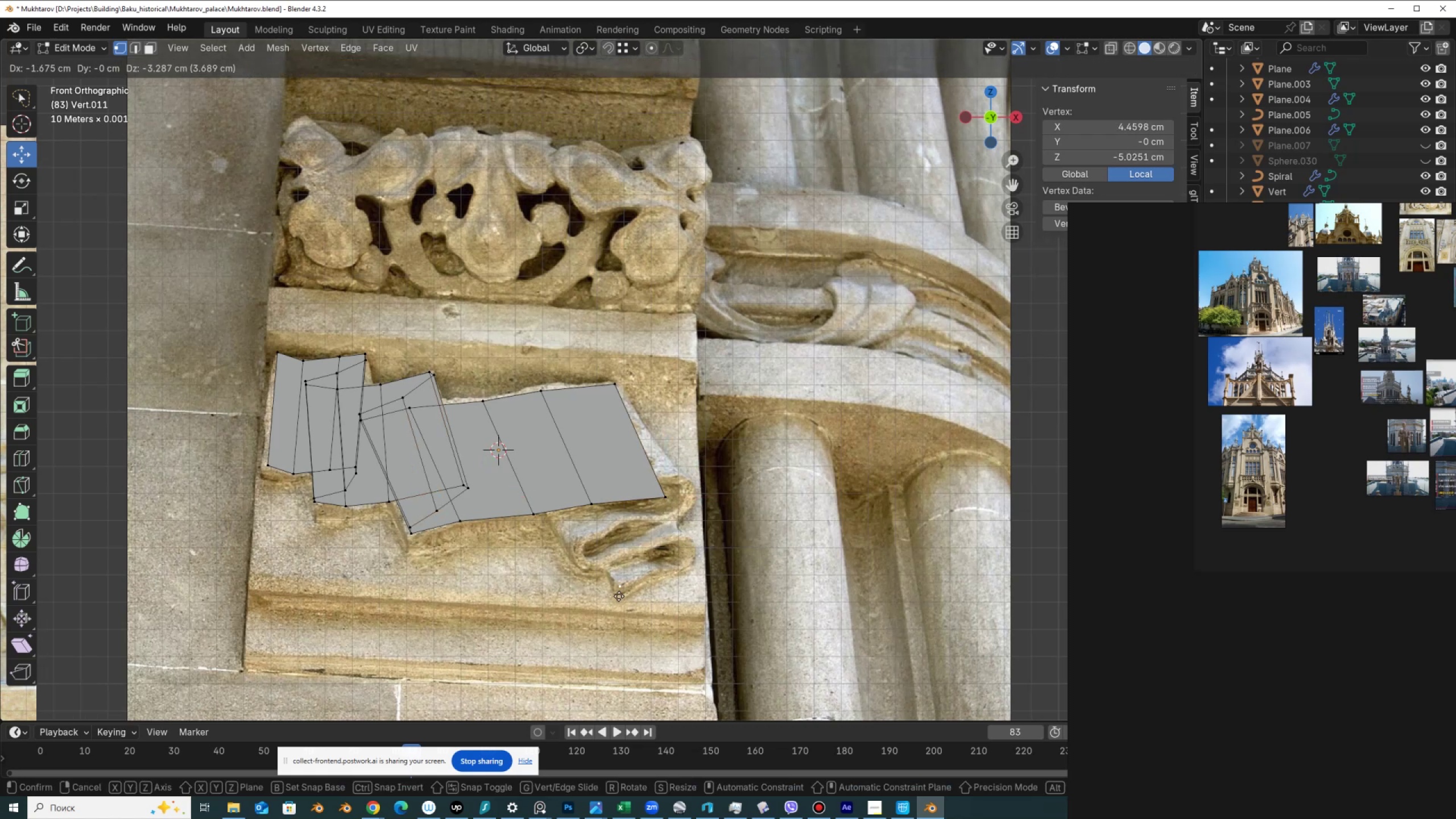 
left_click([617, 597])
 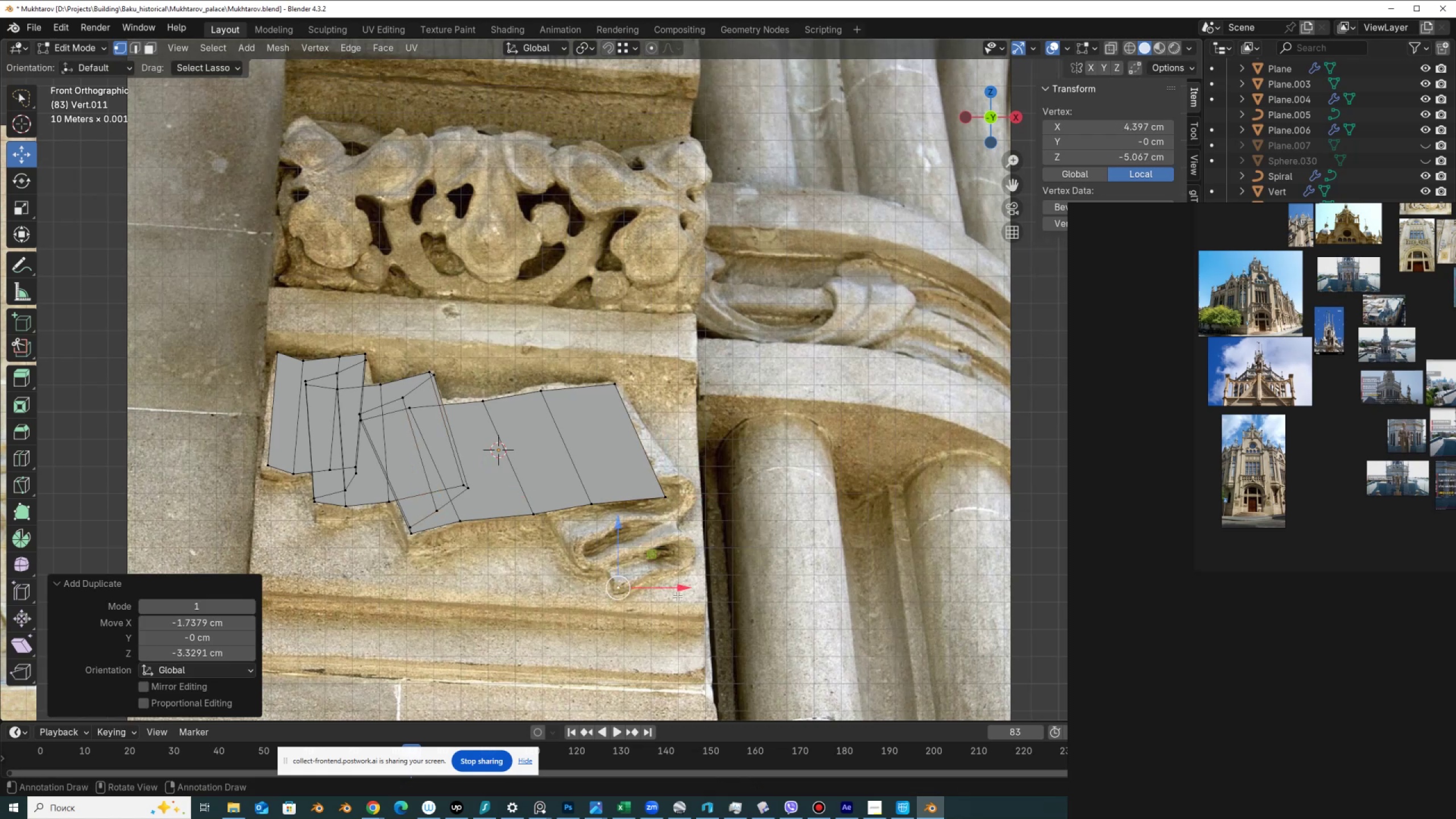 
key(E)
 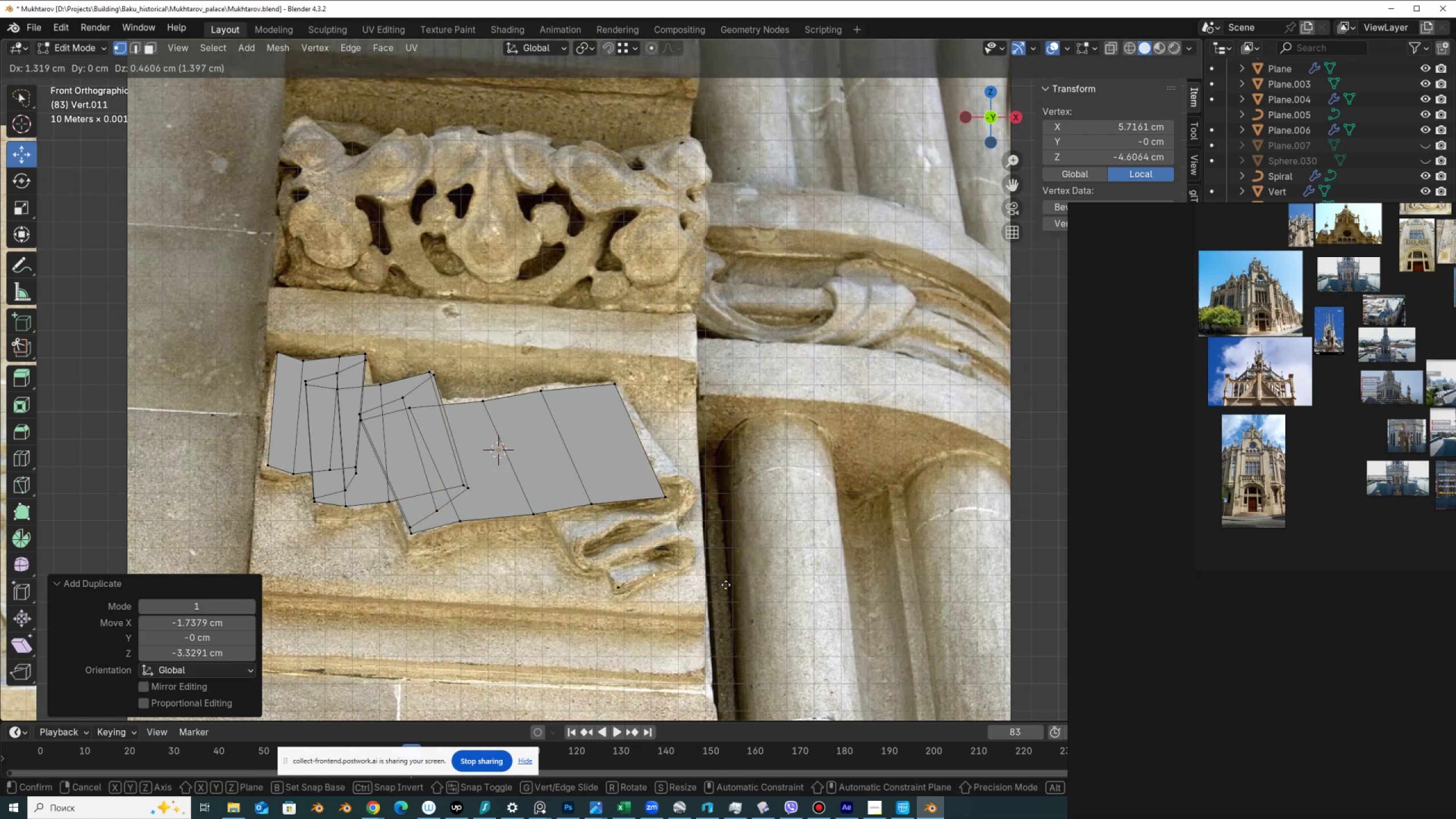 
left_click([726, 585])
 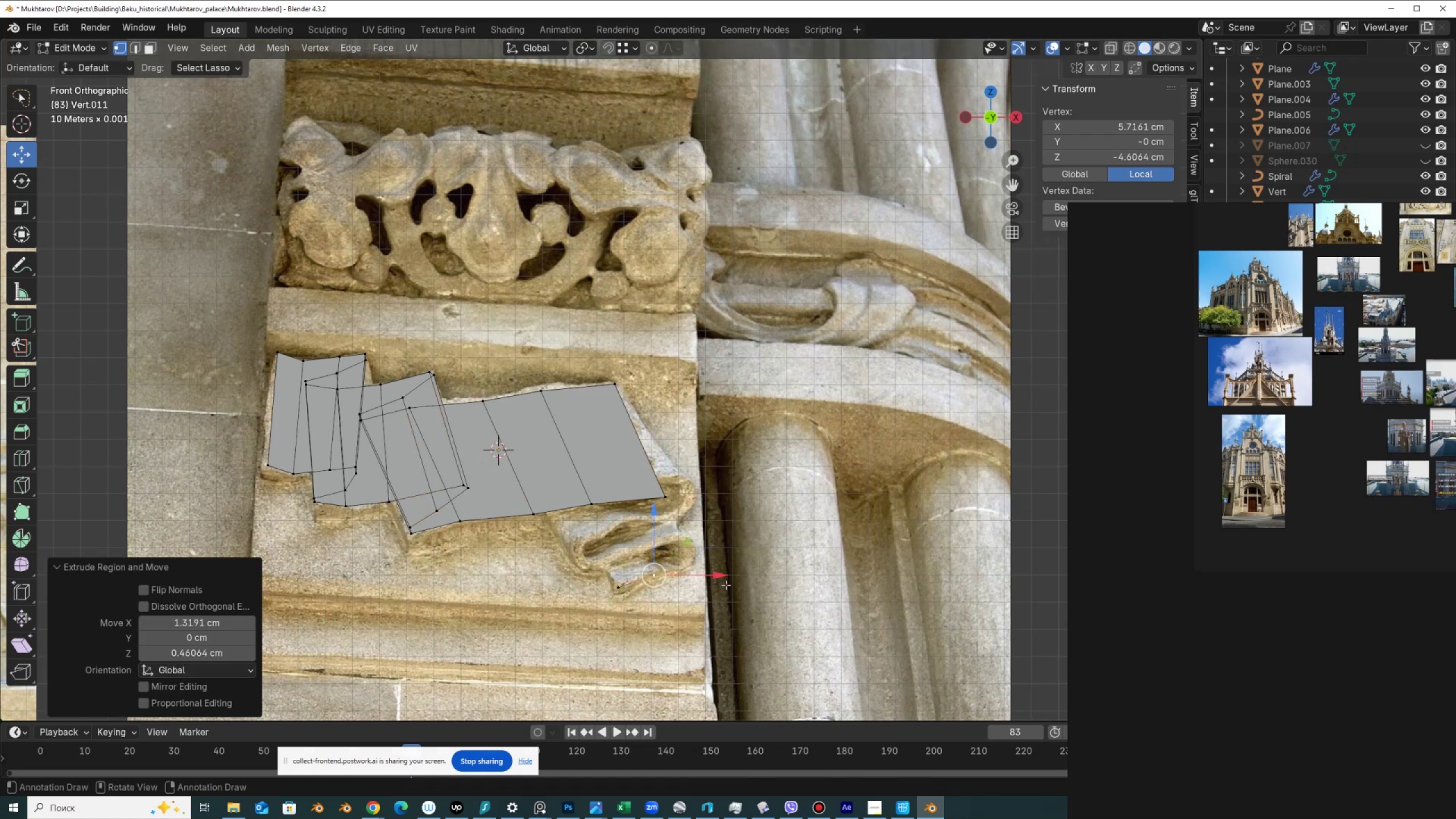 
key(E)
 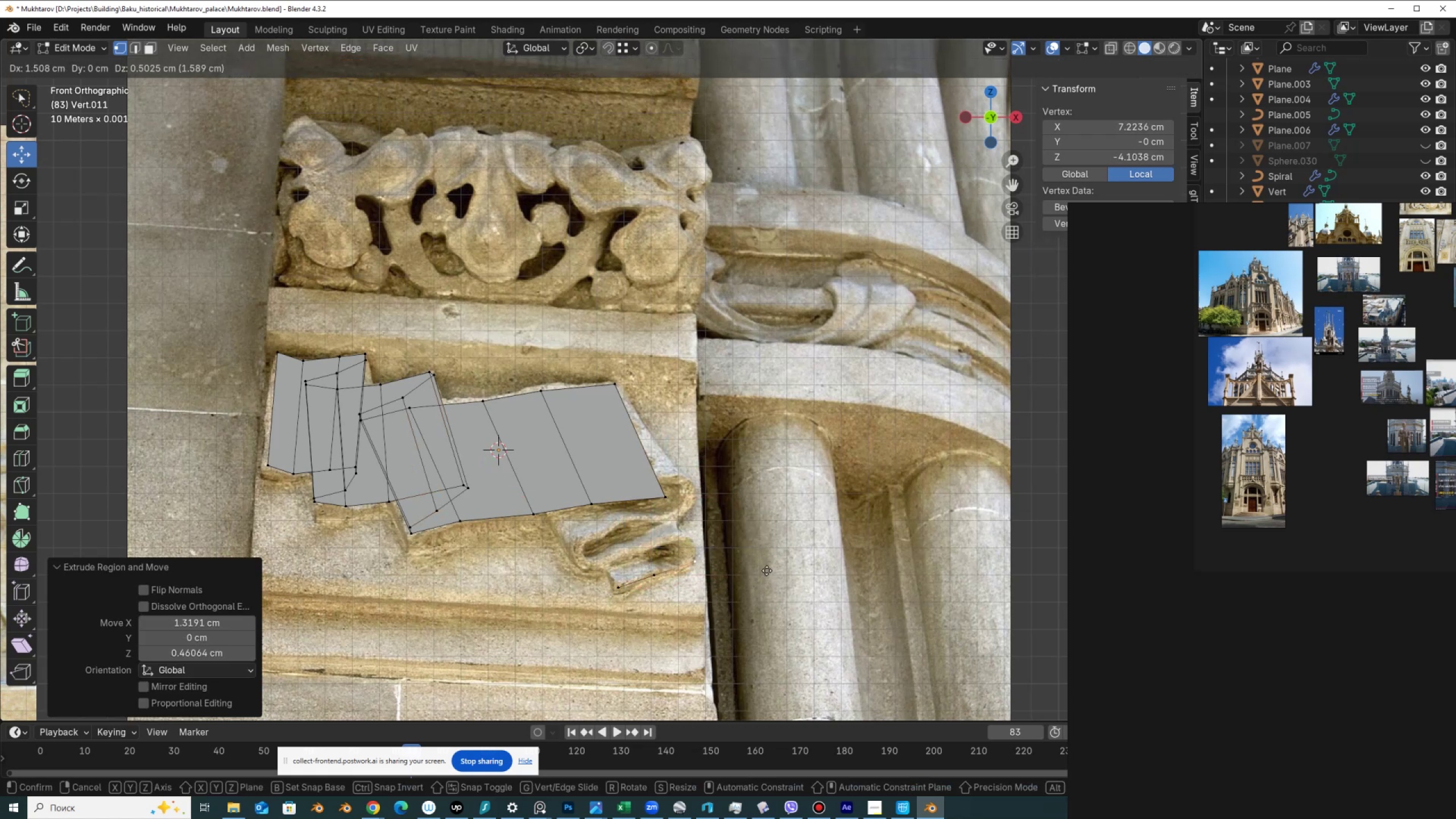 
left_click([767, 570])
 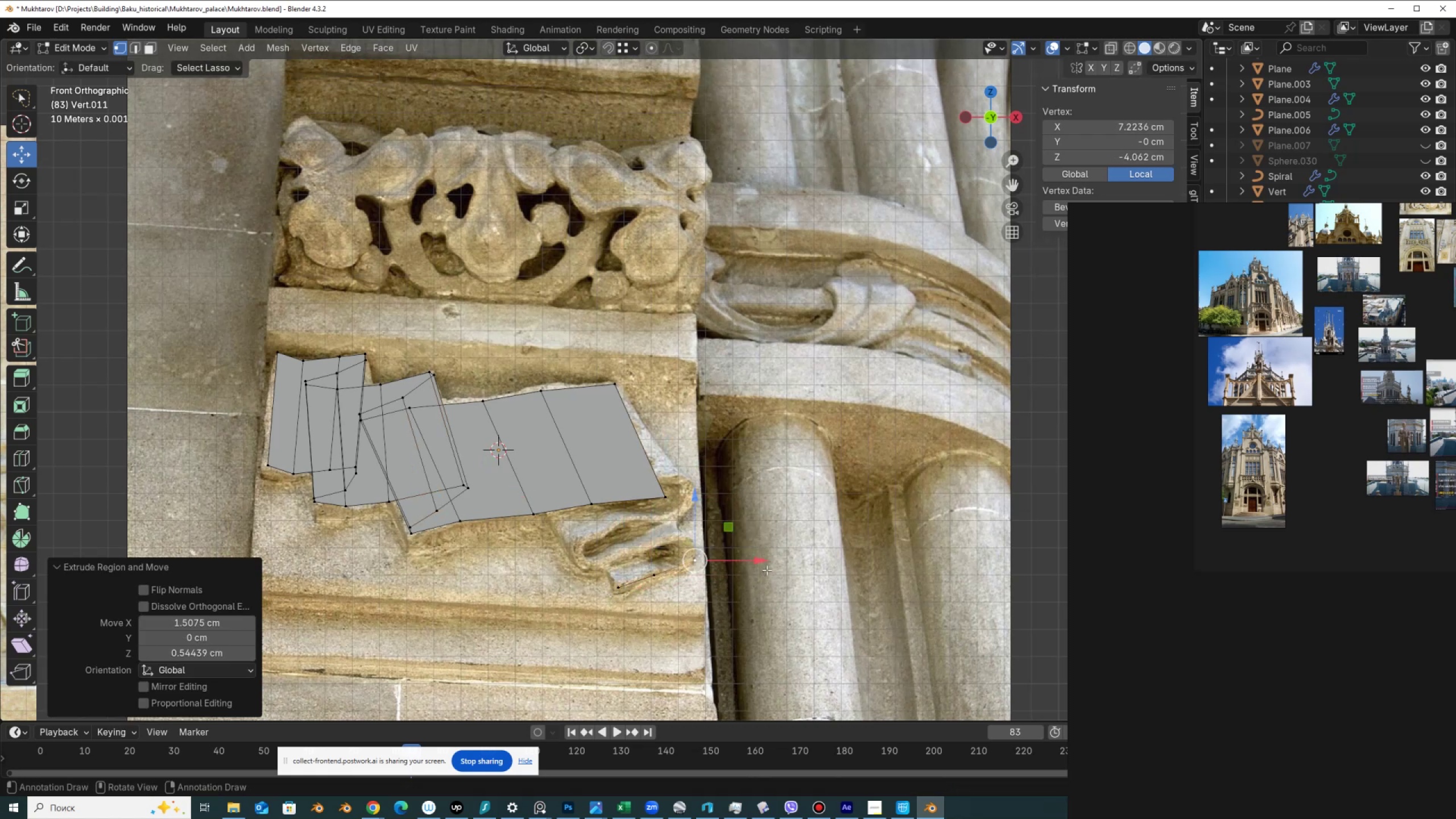 
key(E)
 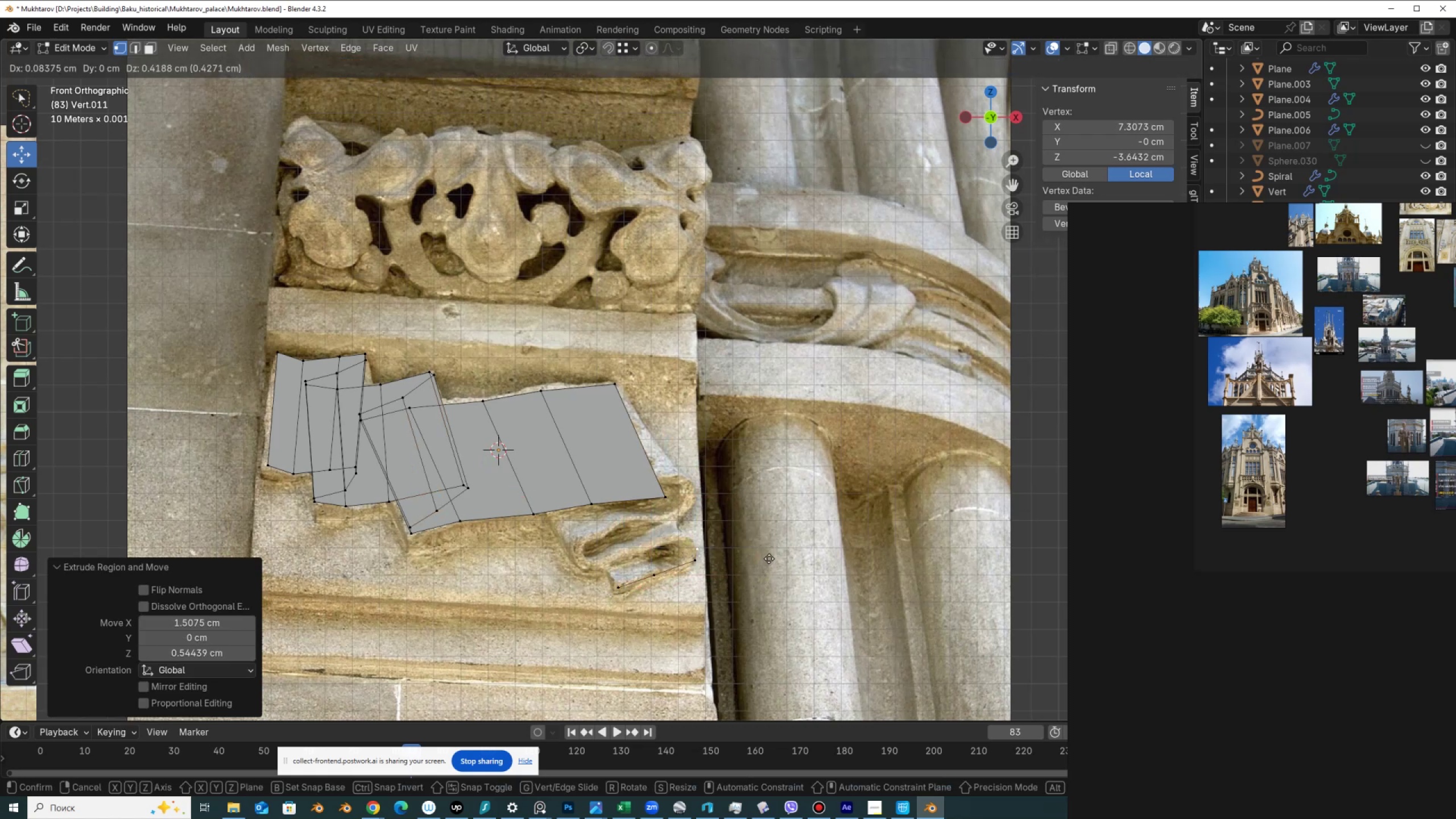 
left_click([769, 559])
 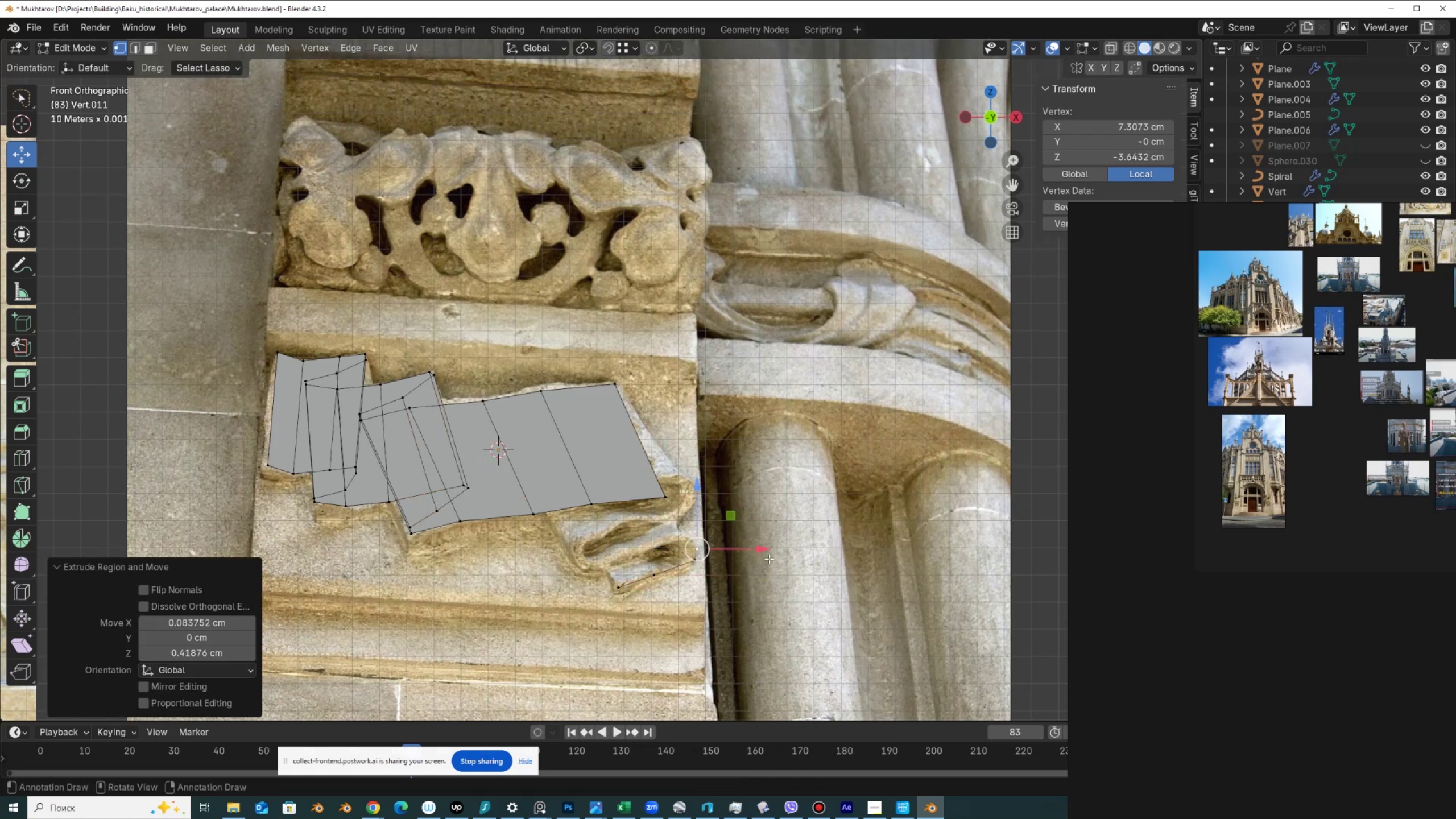 
key(E)
 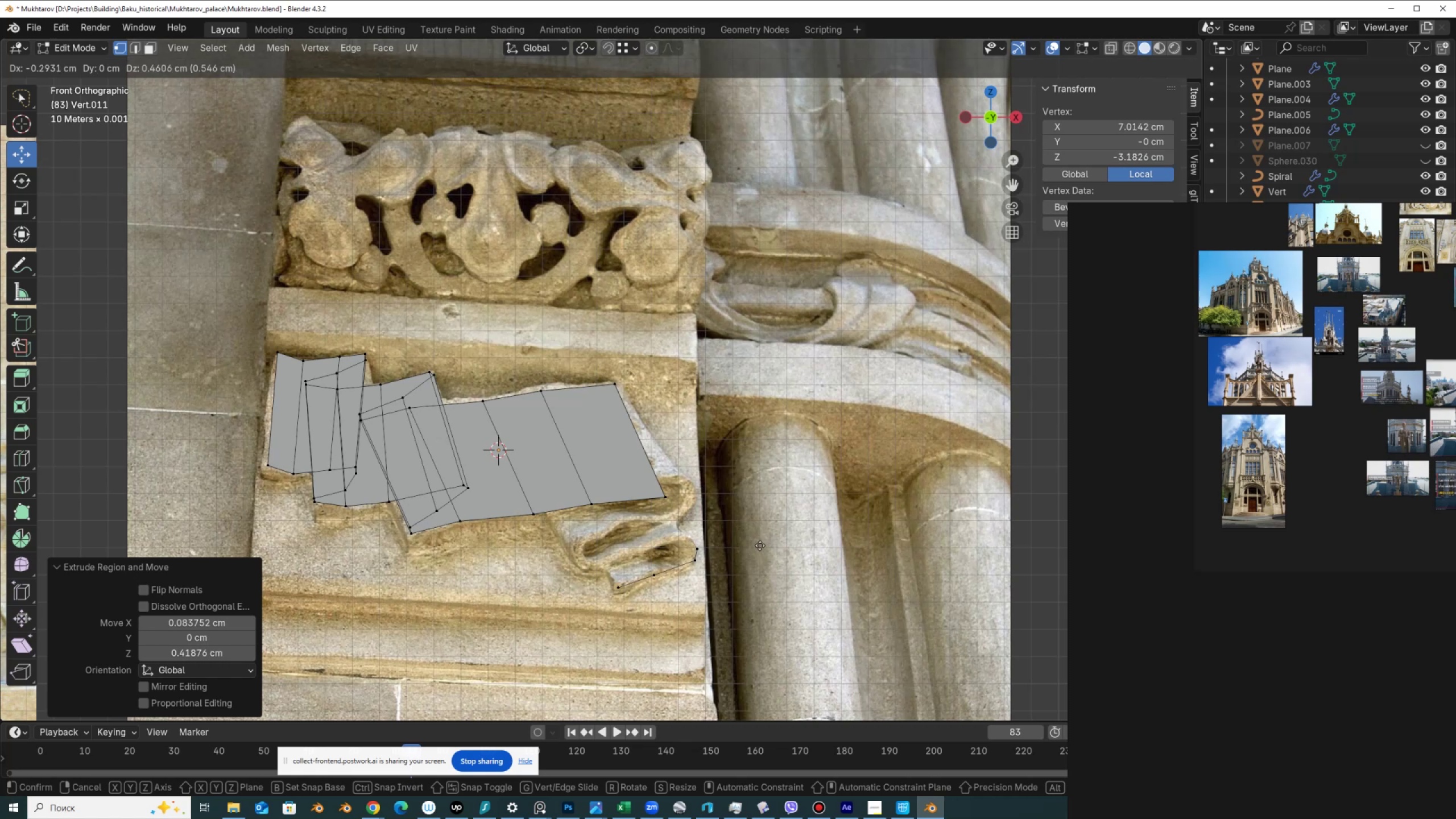 
left_click([760, 545])
 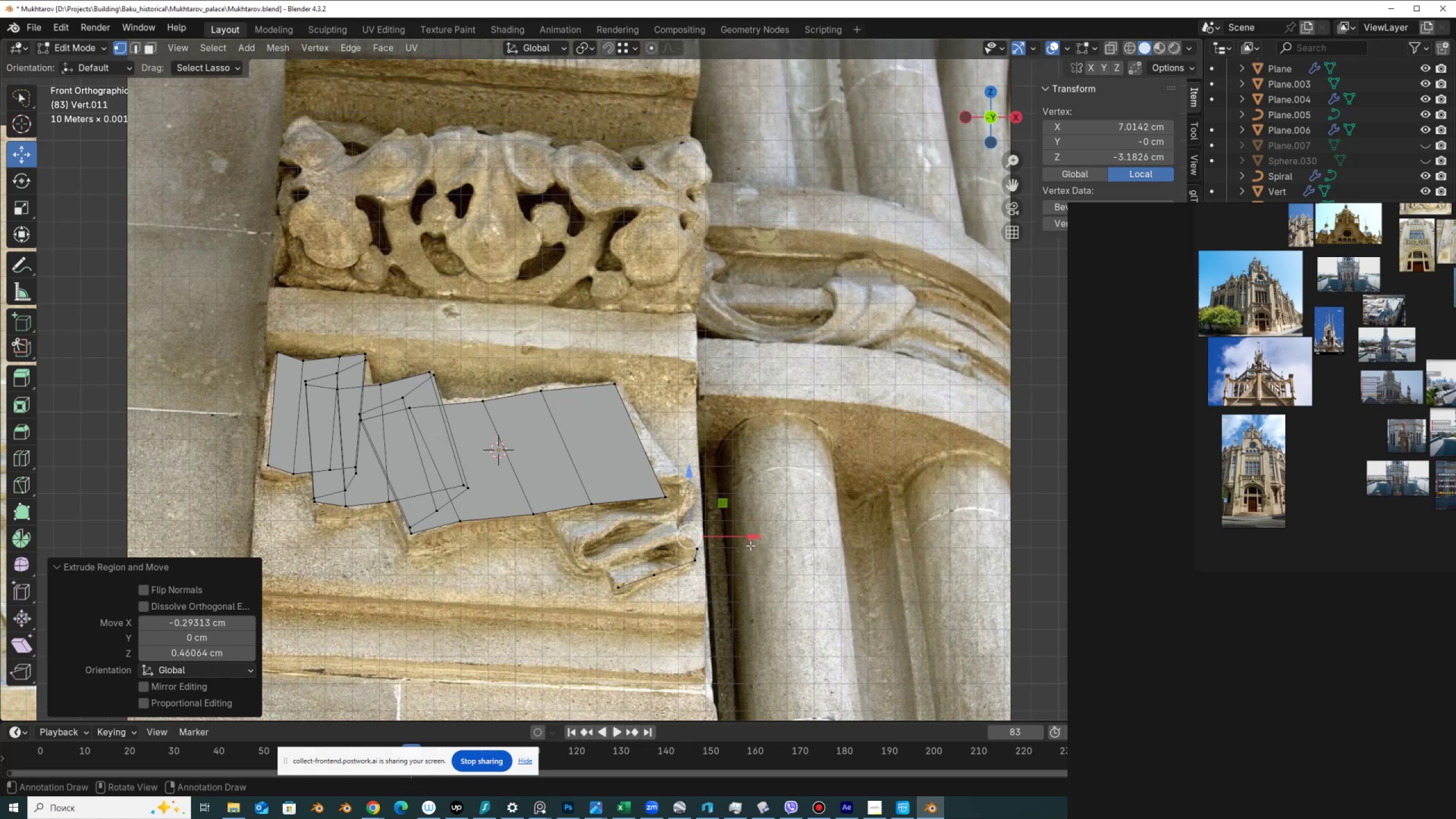 
key(E)
 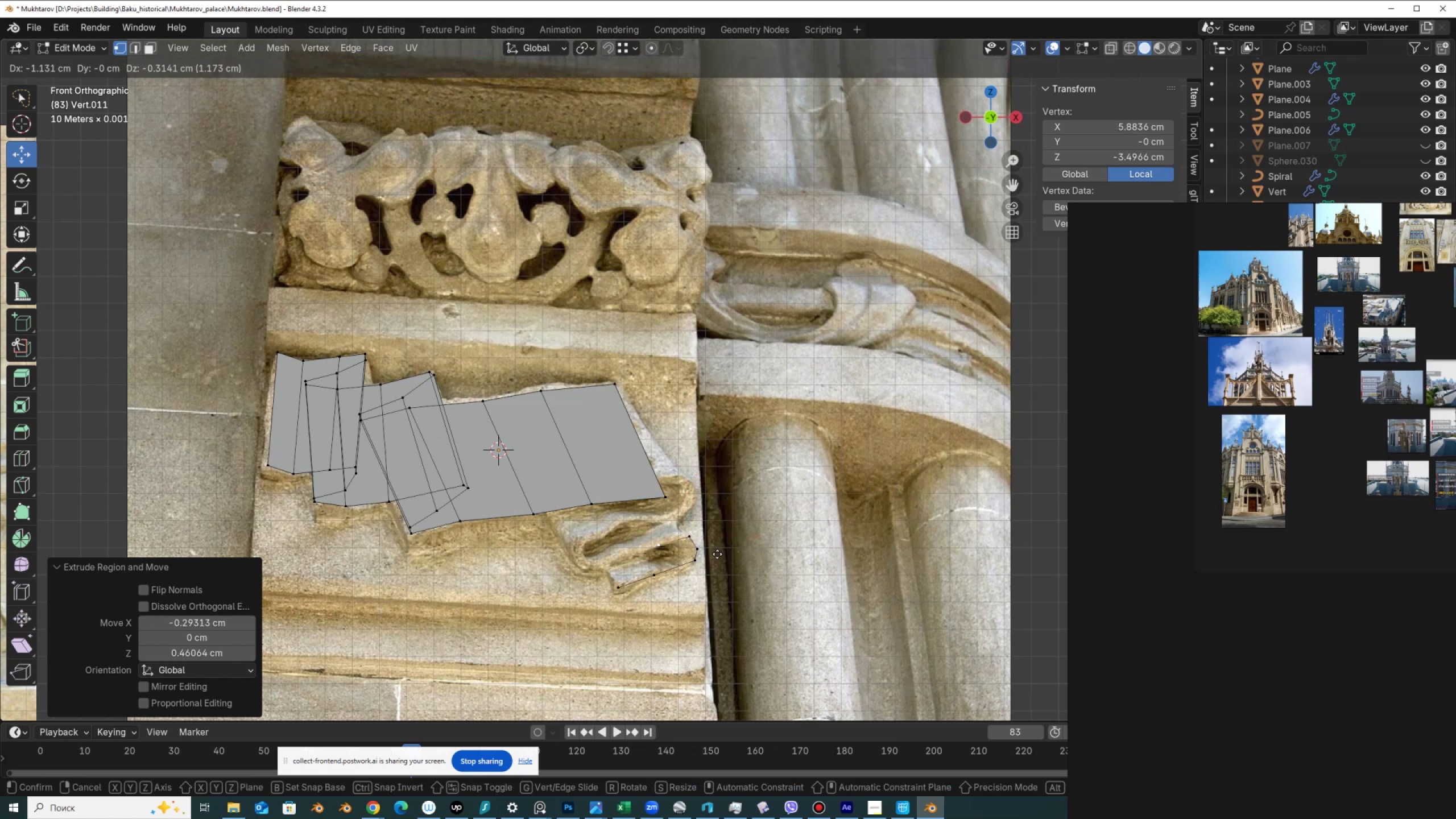 
left_click([717, 554])
 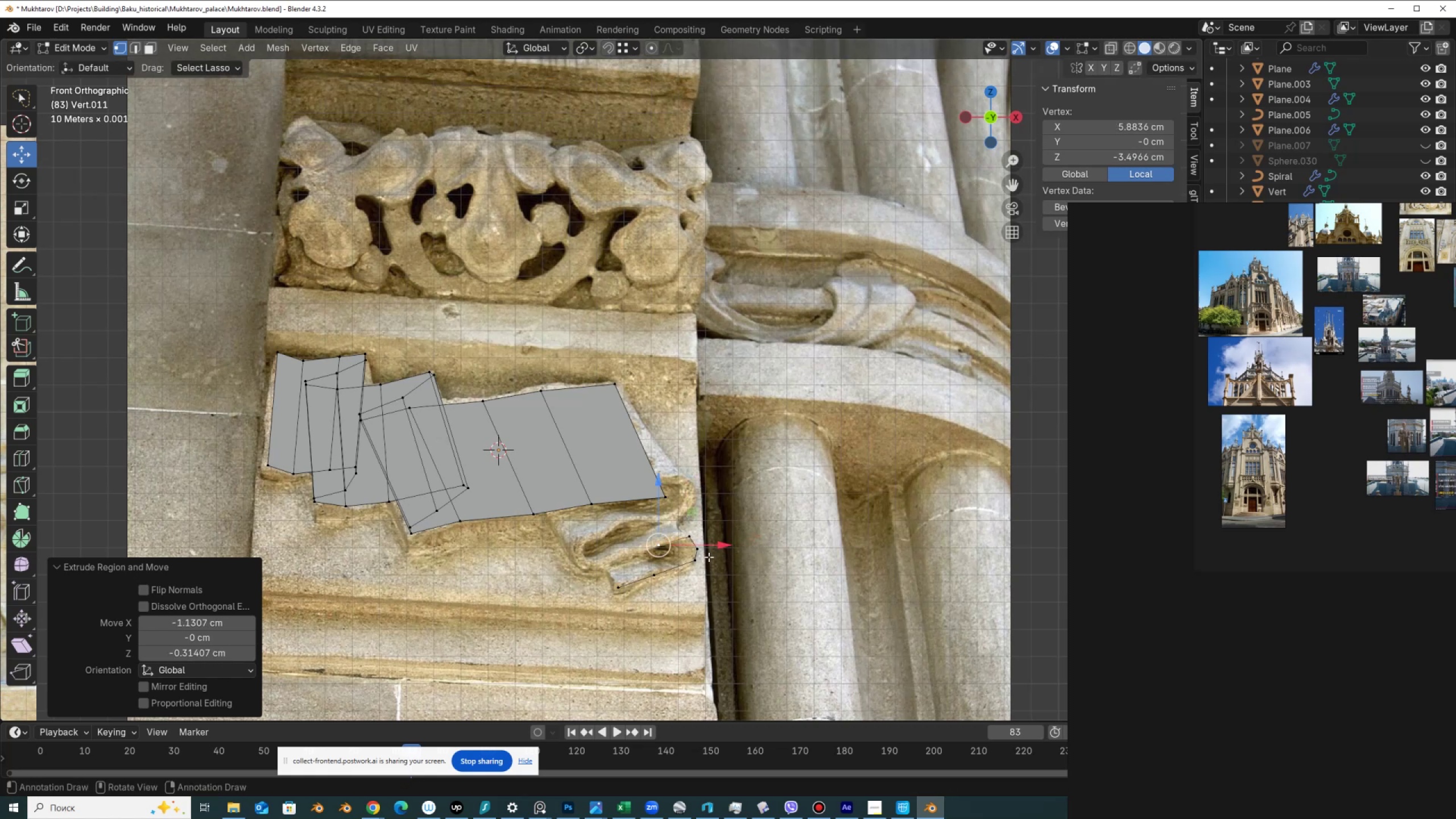 
key(E)
 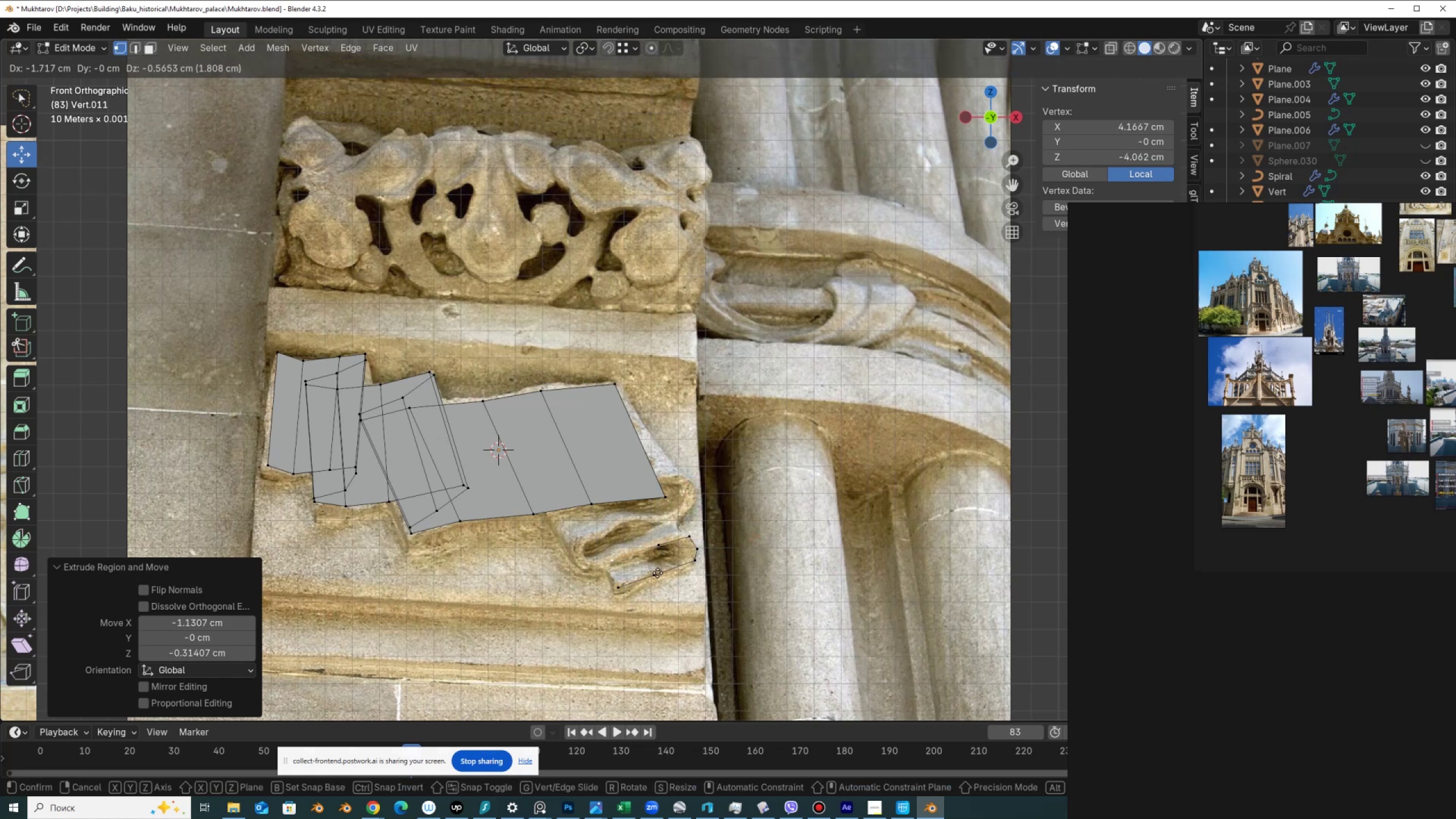 
left_click([657, 573])
 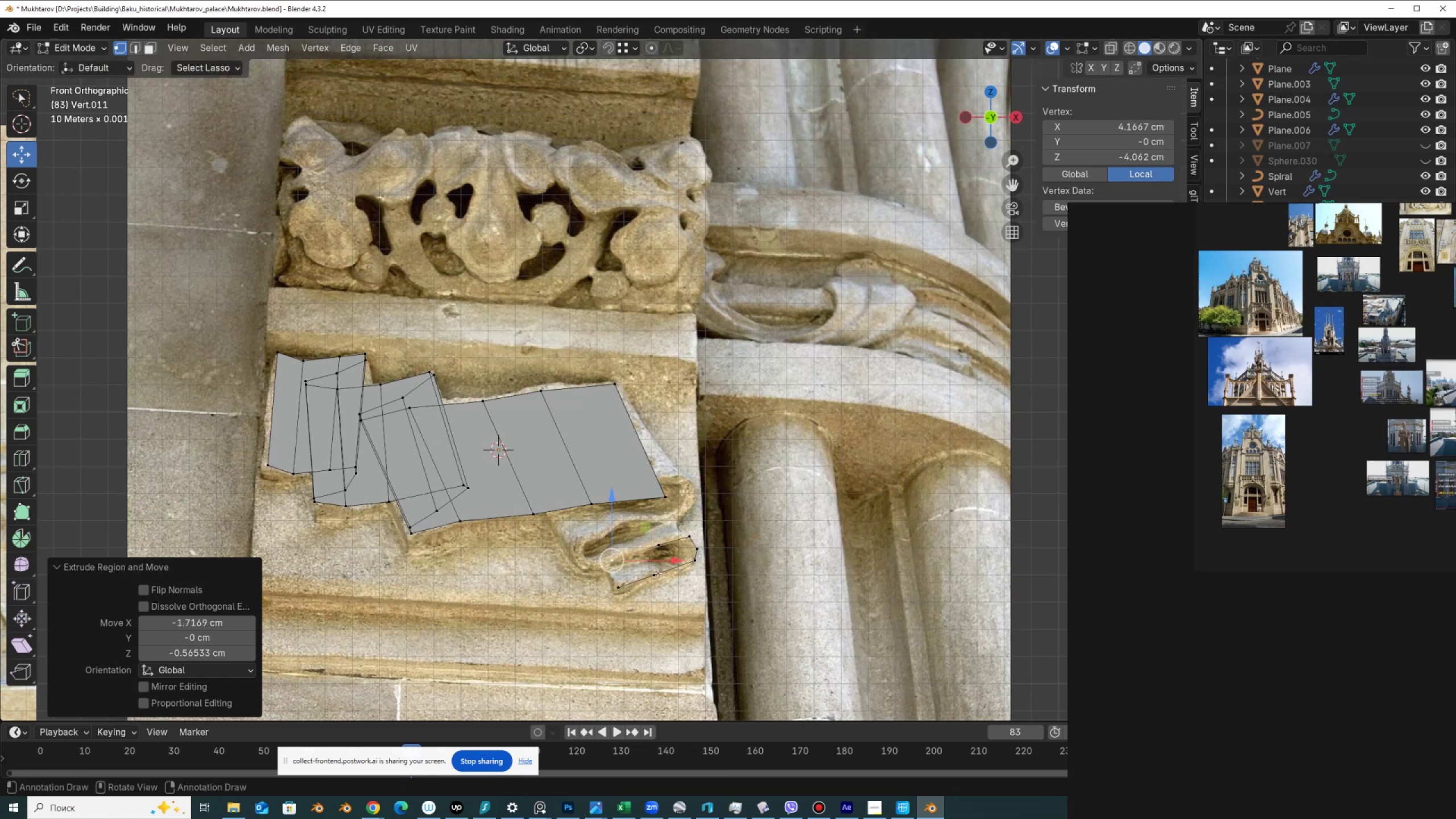 
key(E)
 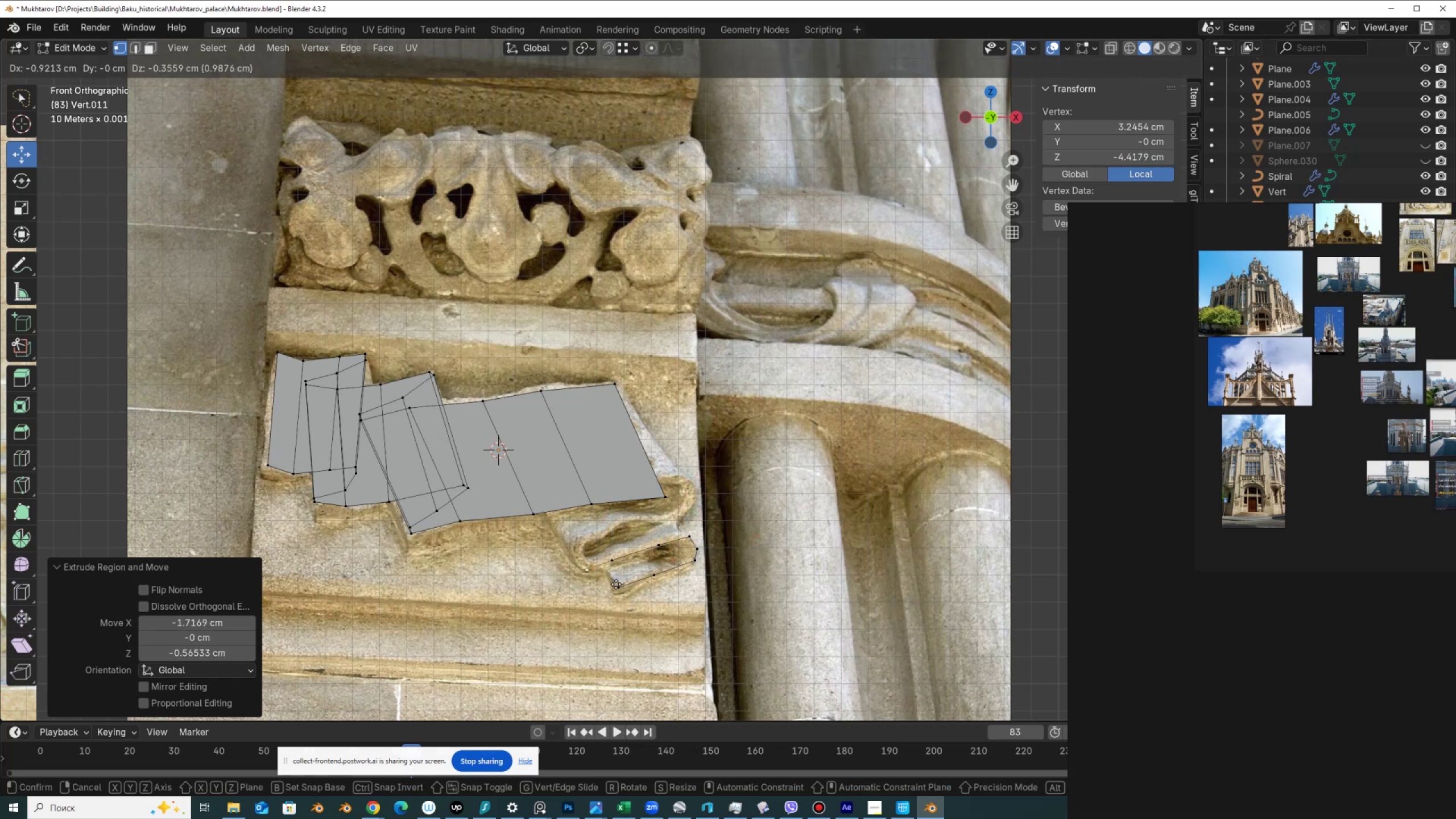 
left_click([616, 584])
 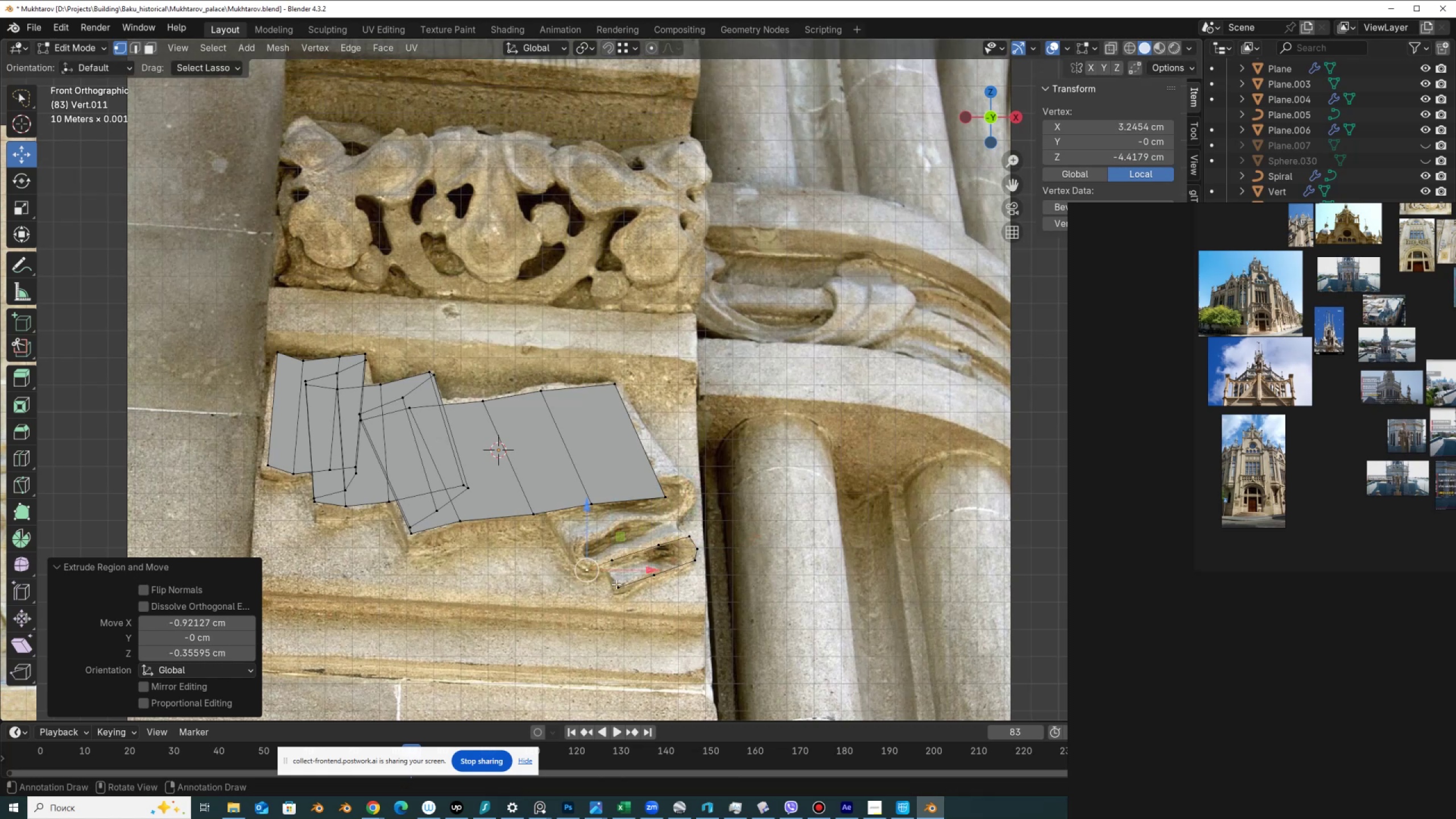 
key(E)
 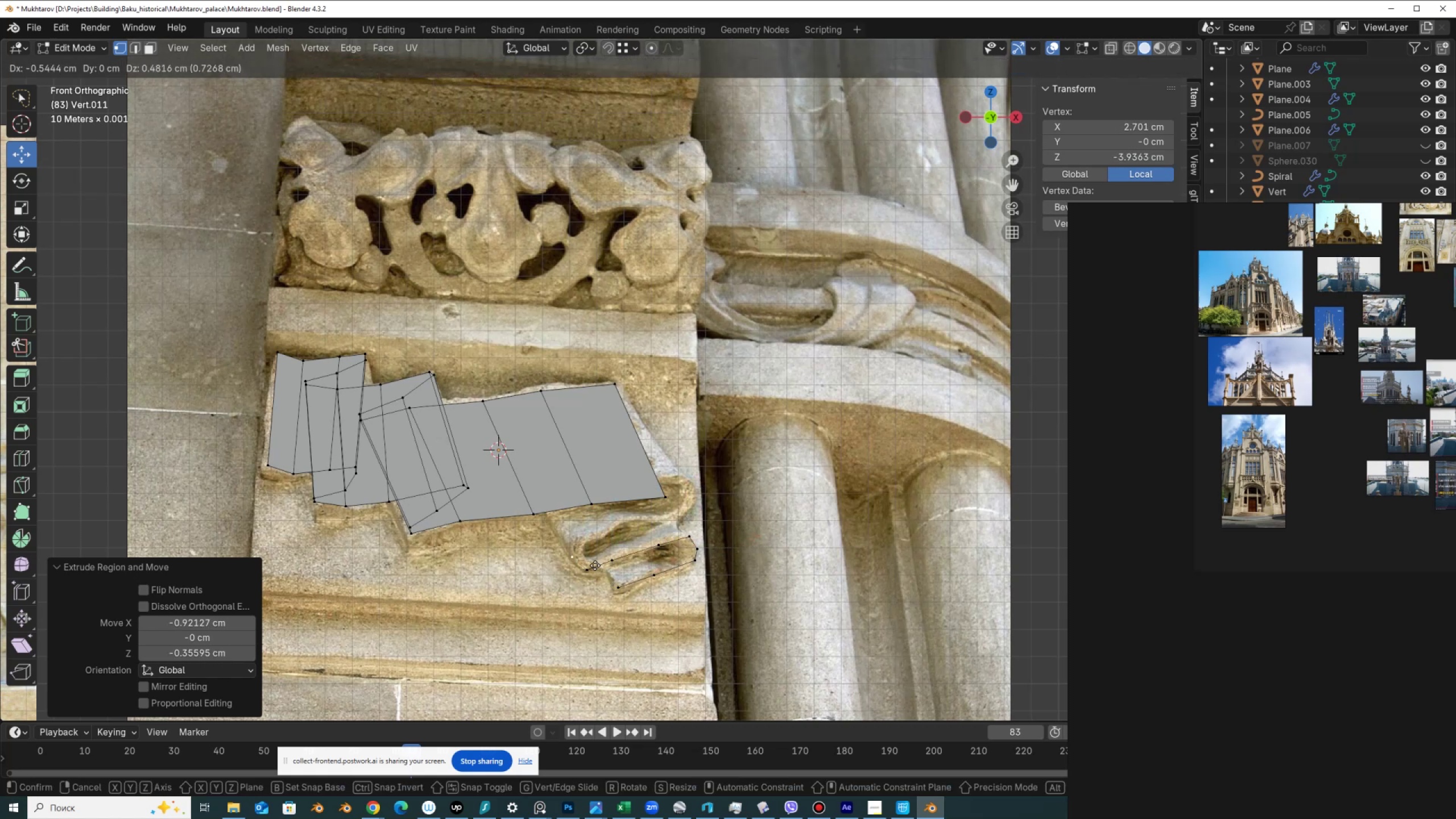 
left_click([595, 565])
 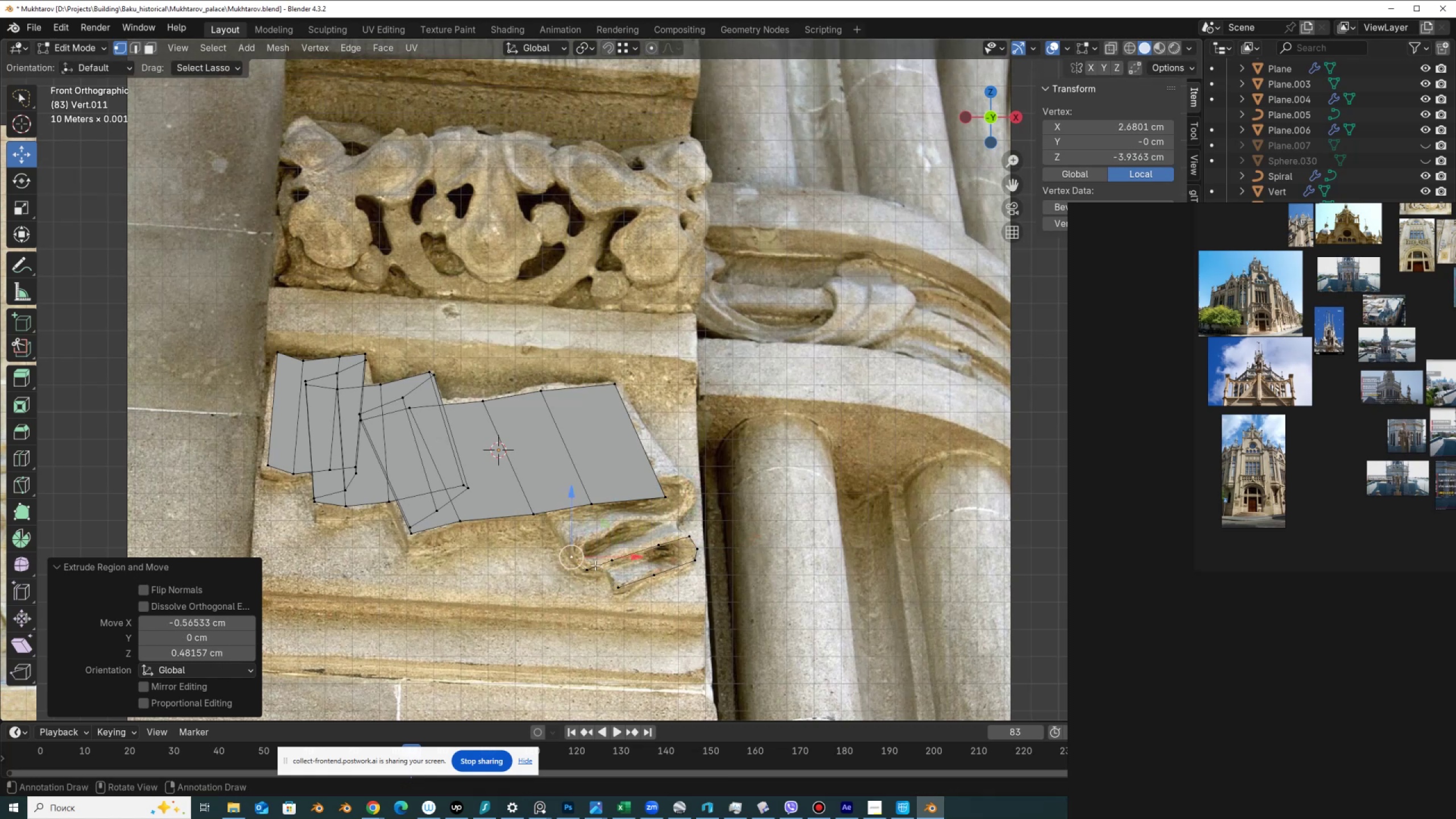 
key(E)
 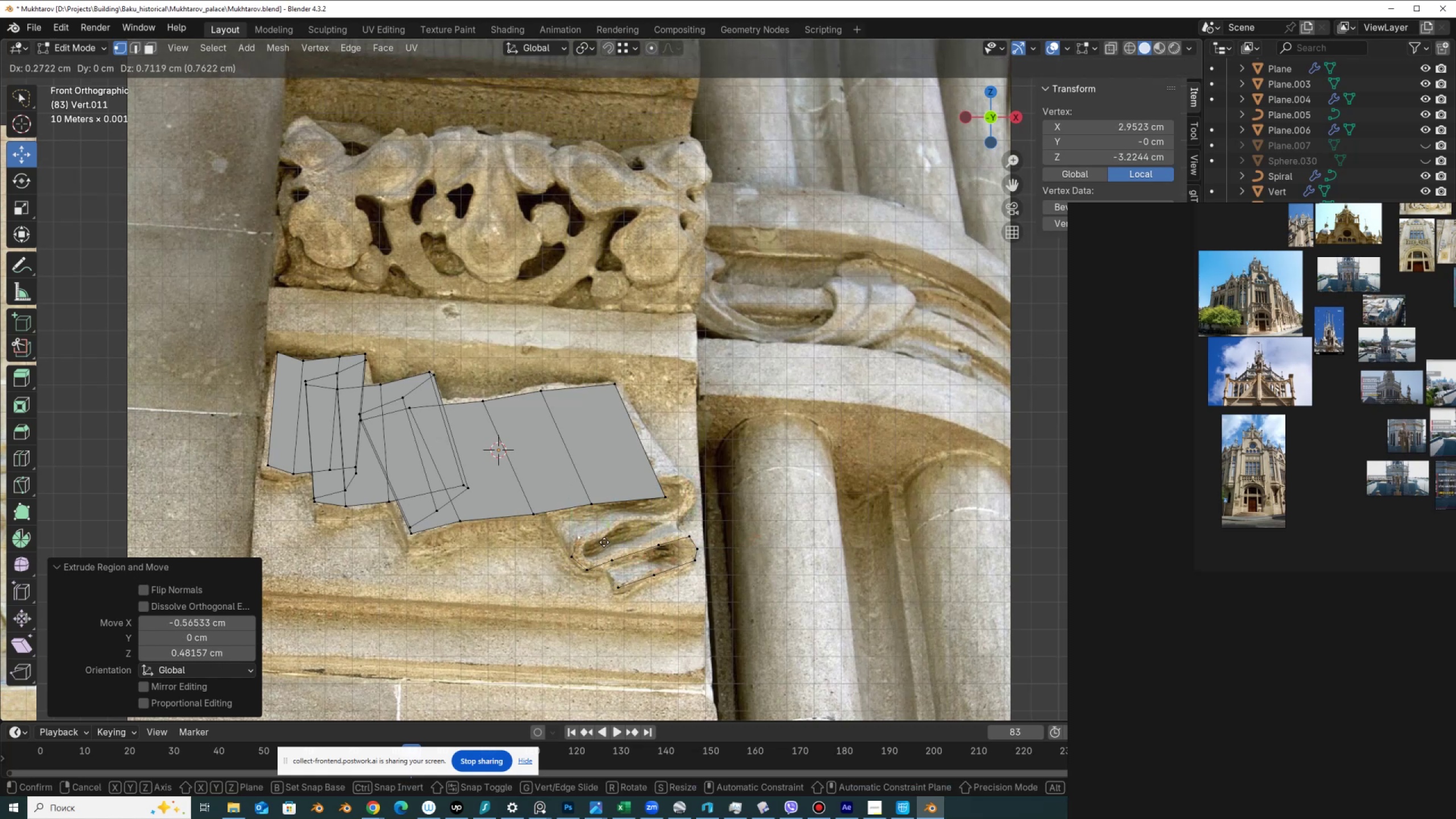 
left_click([604, 542])
 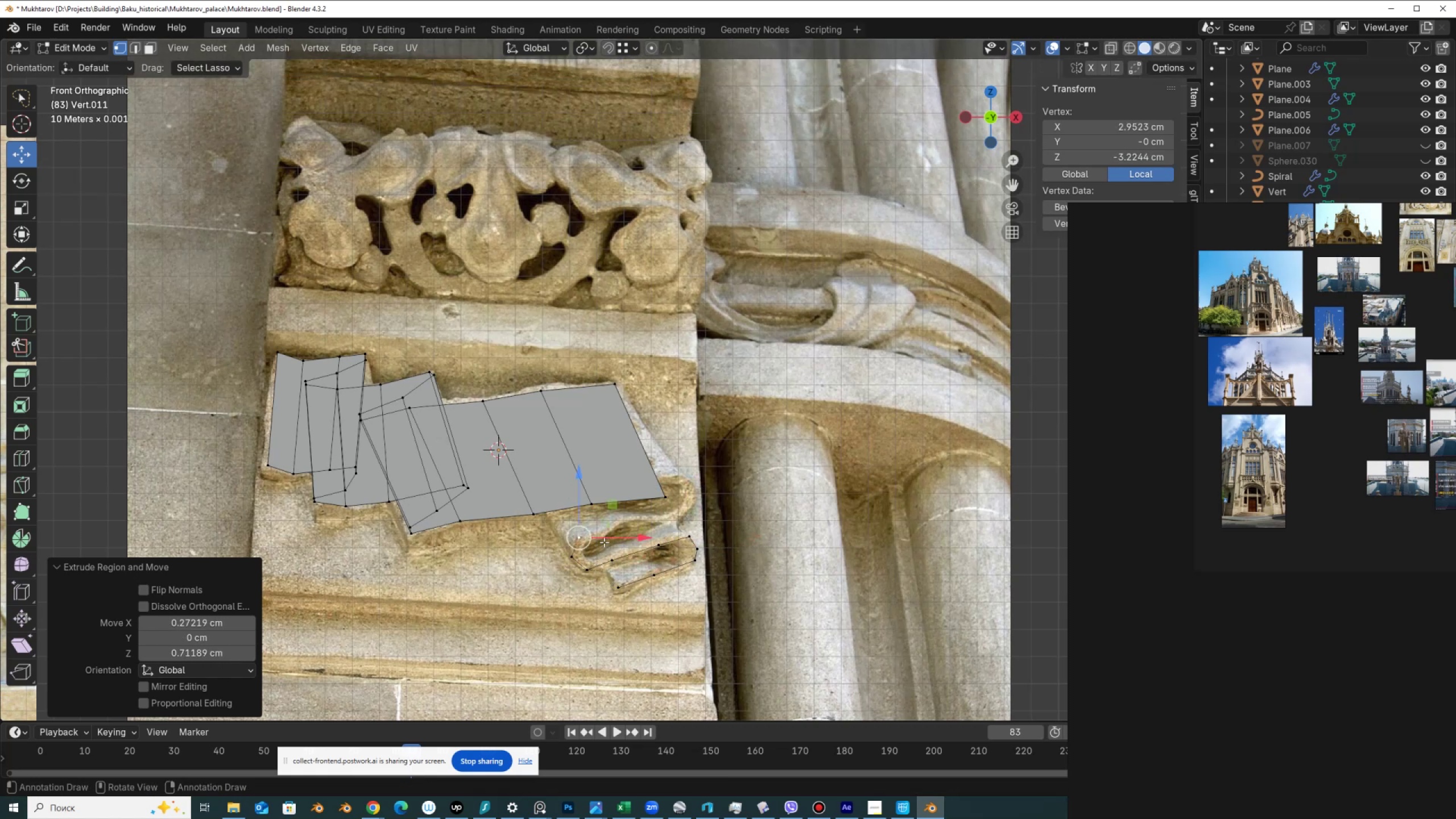 
key(E)
 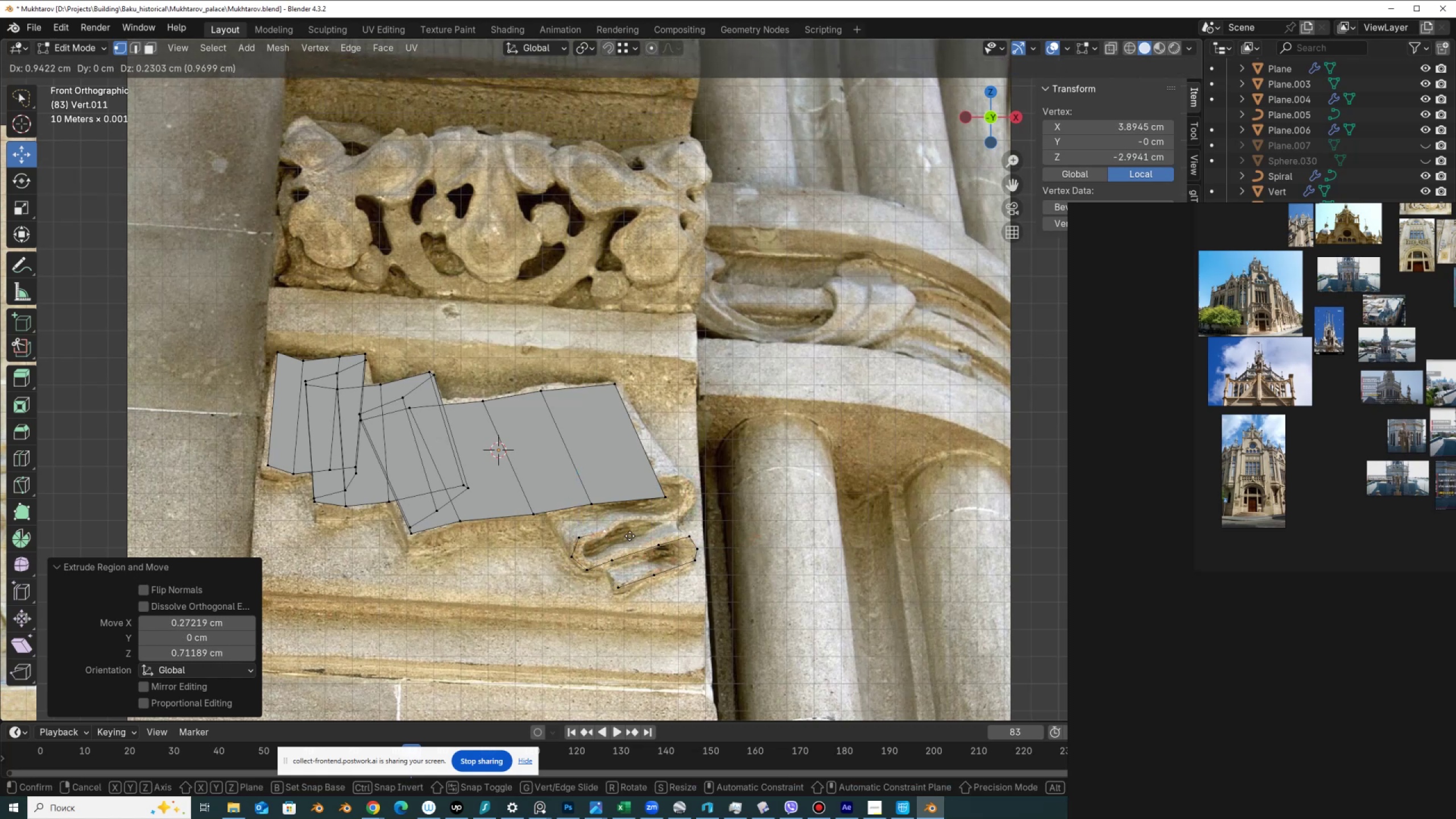 
left_click([630, 536])
 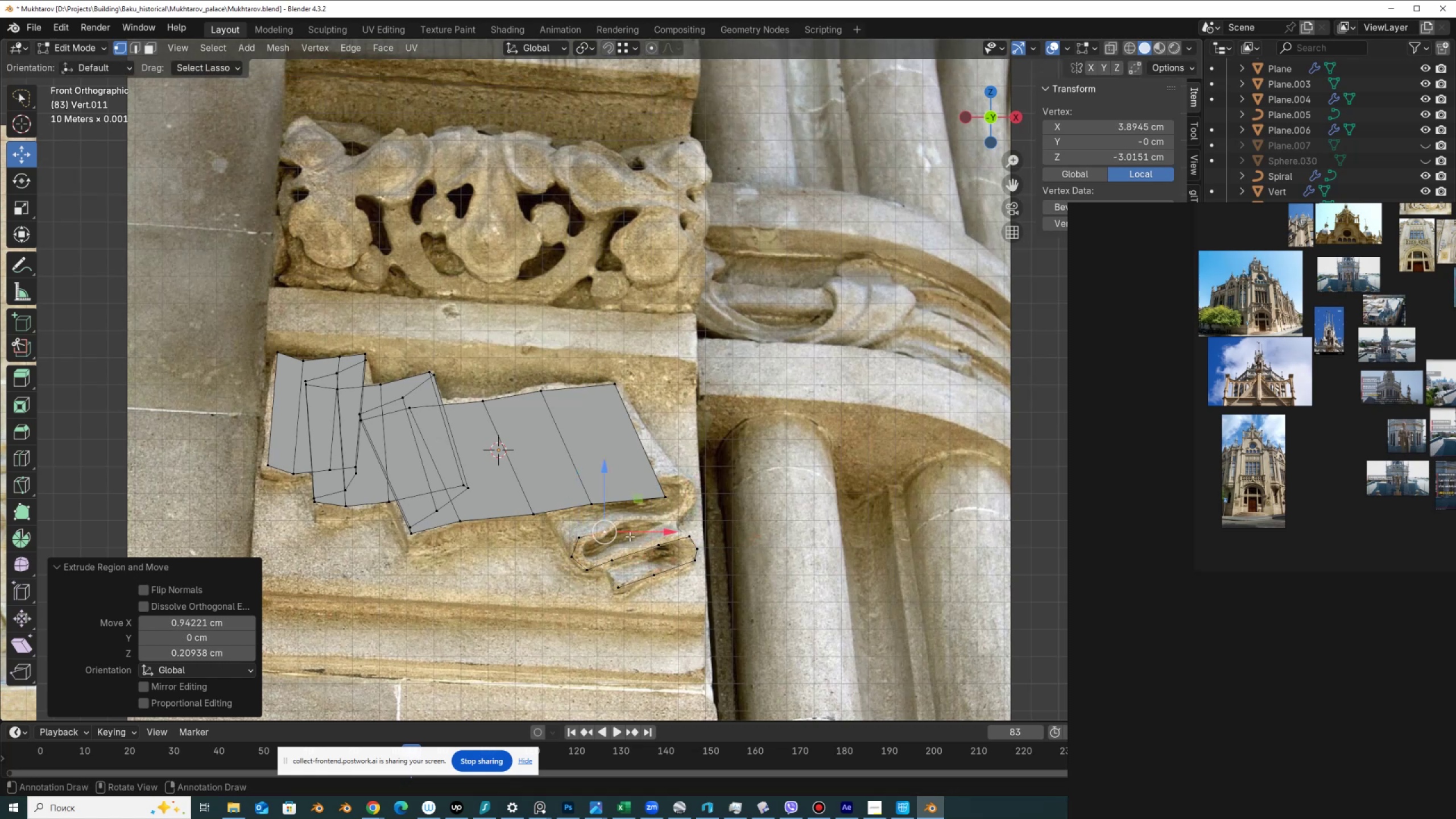 
type(ee)
 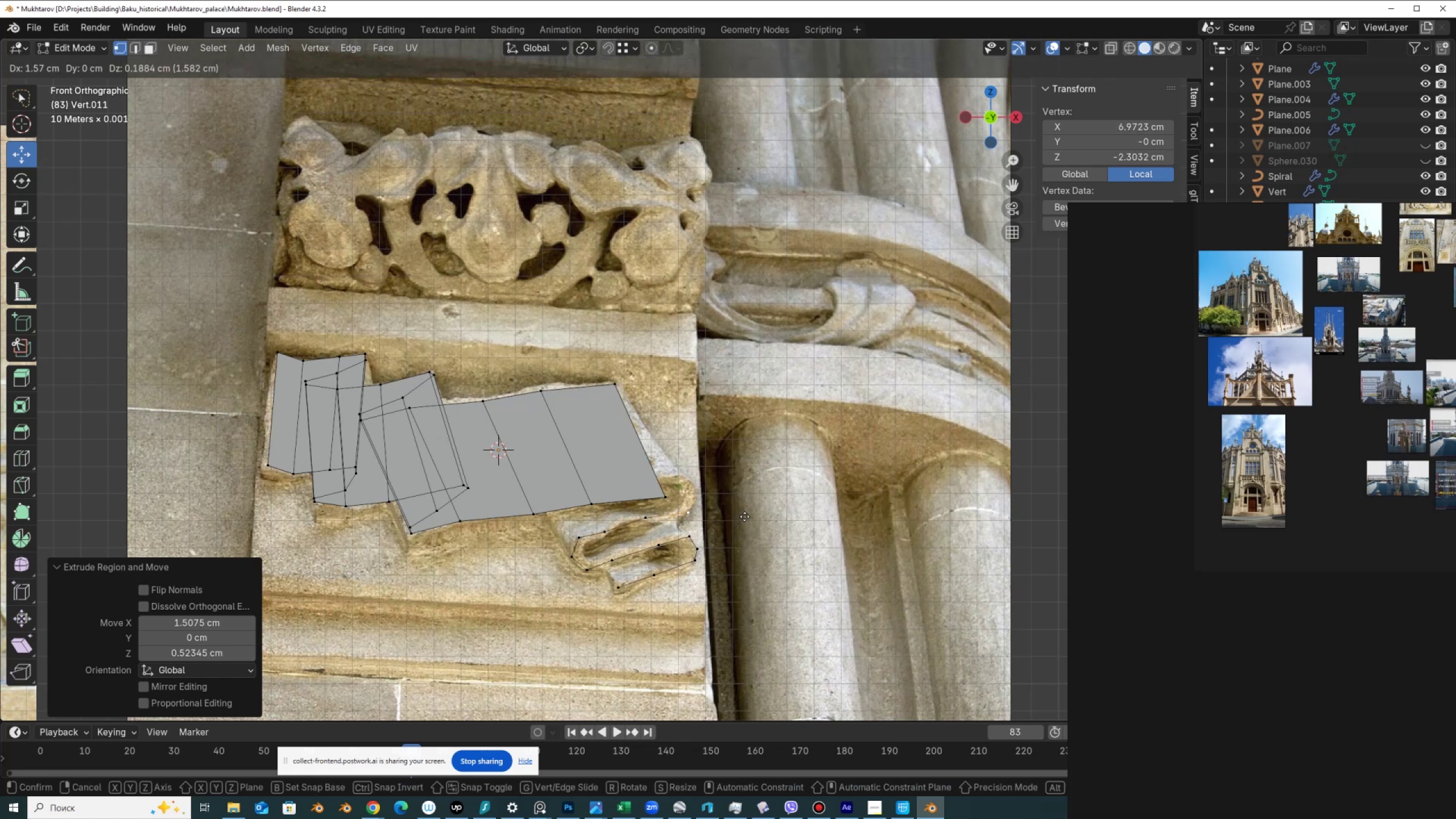 
left_click([744, 514])
 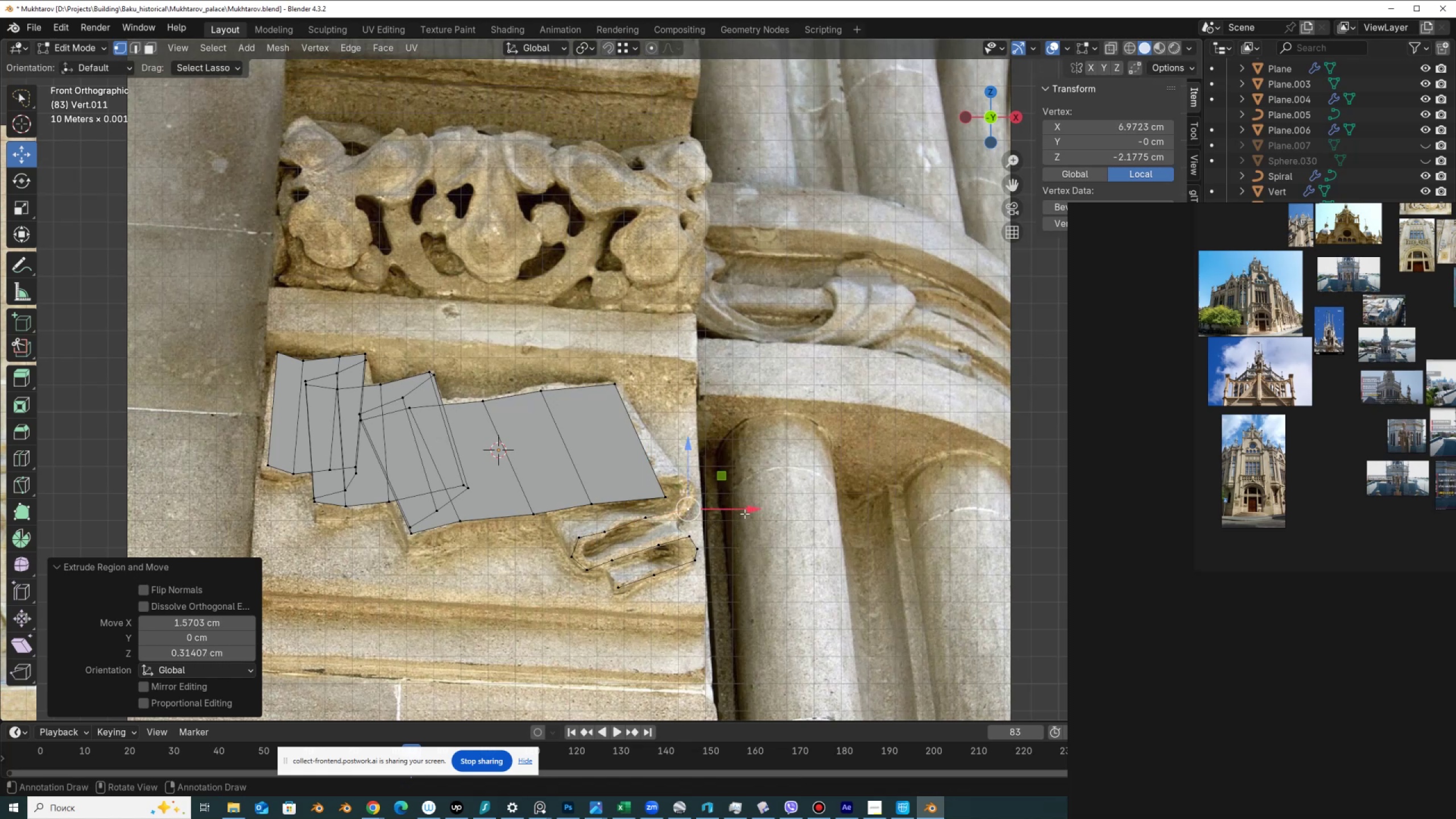 
key(E)
 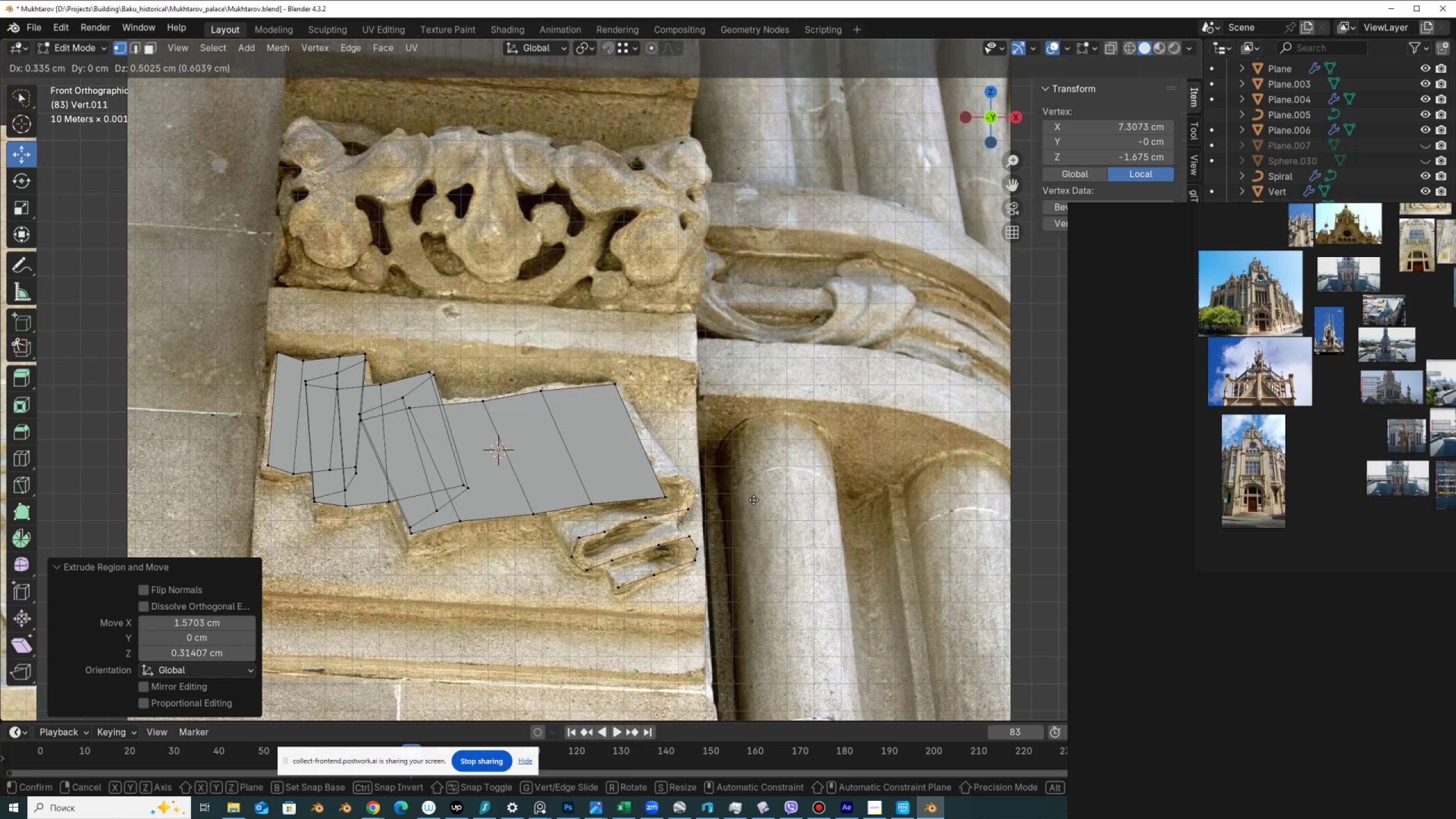 
left_click([754, 500])
 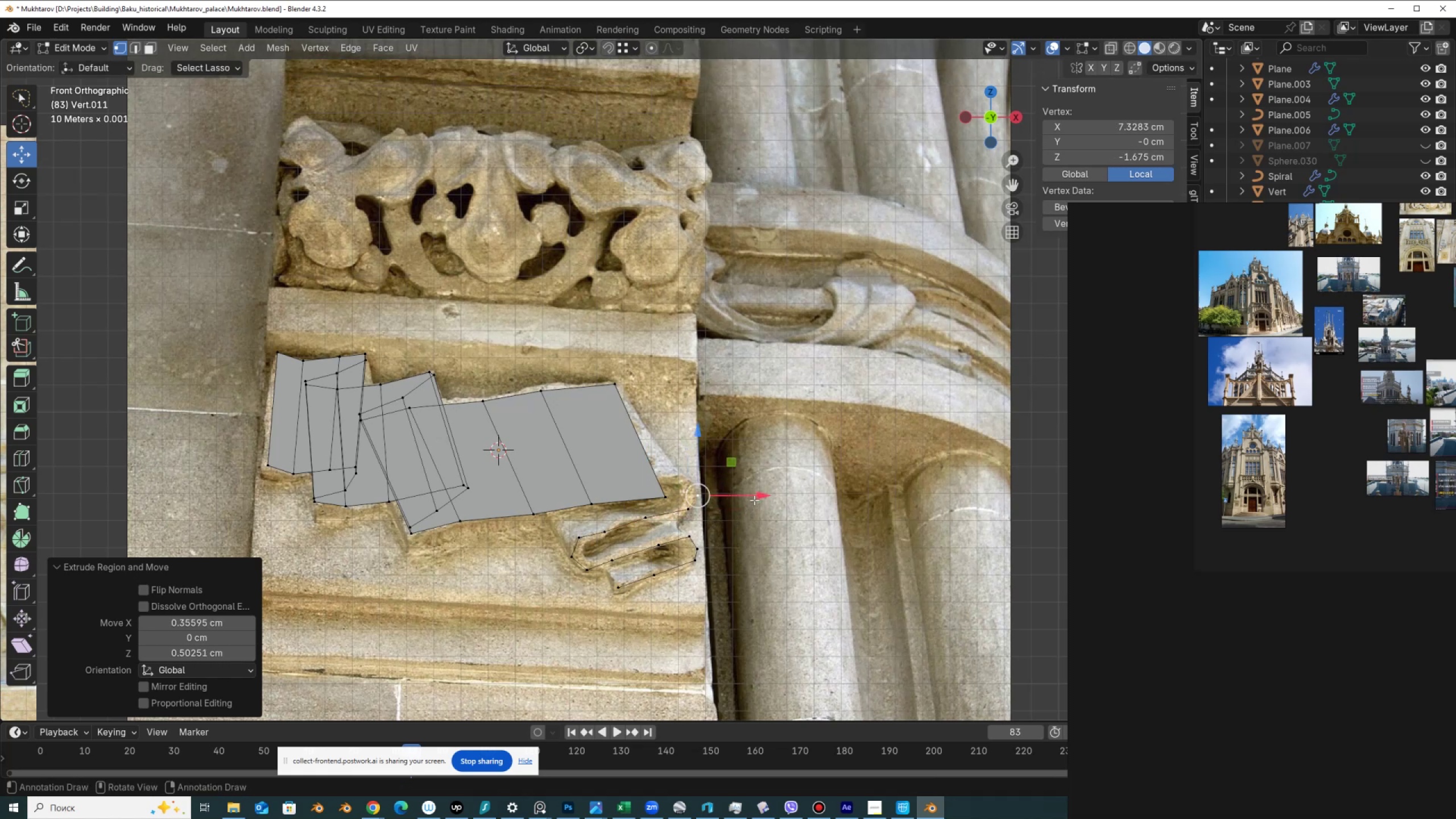 
key(E)
 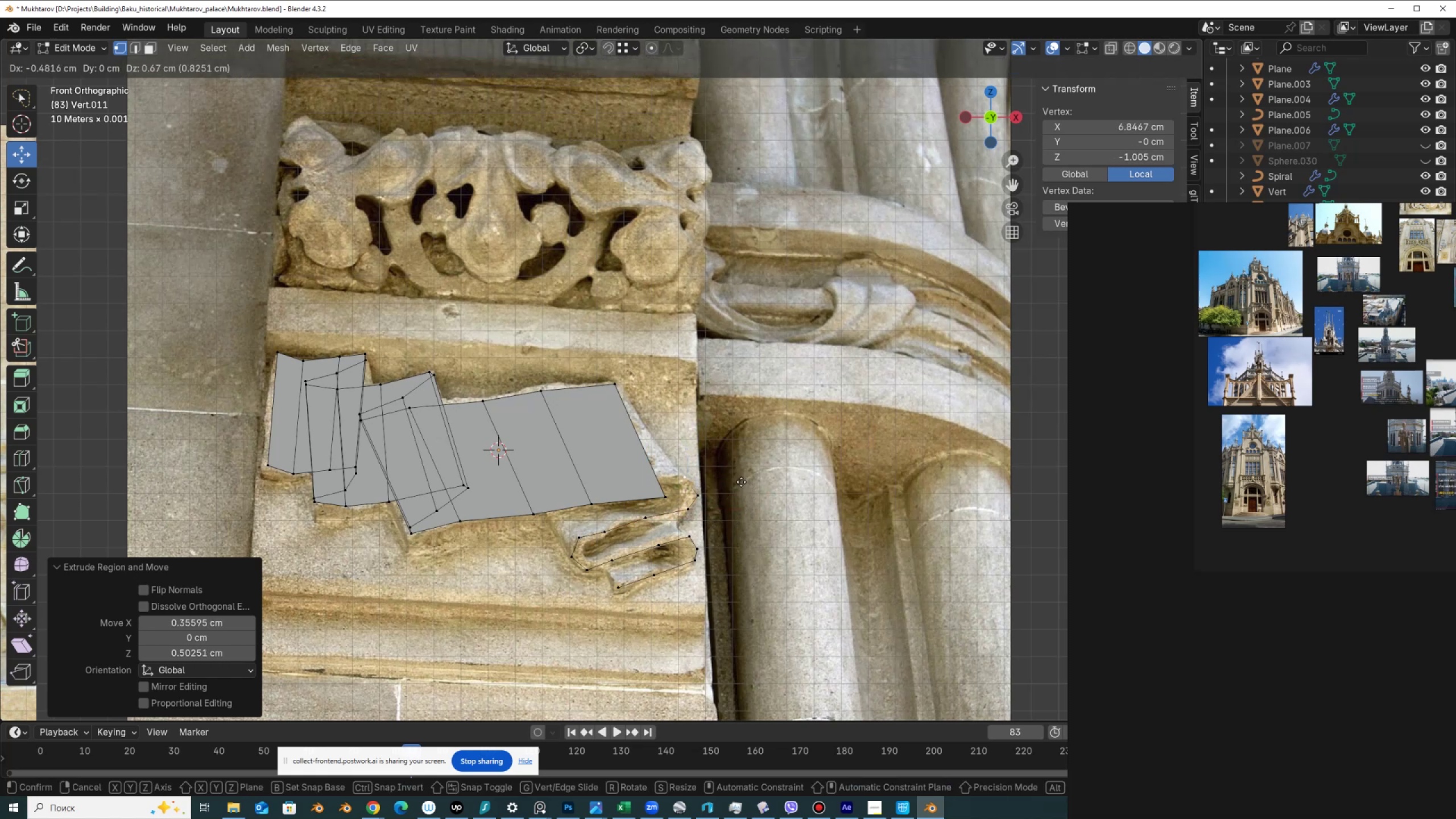 
left_click([740, 482])
 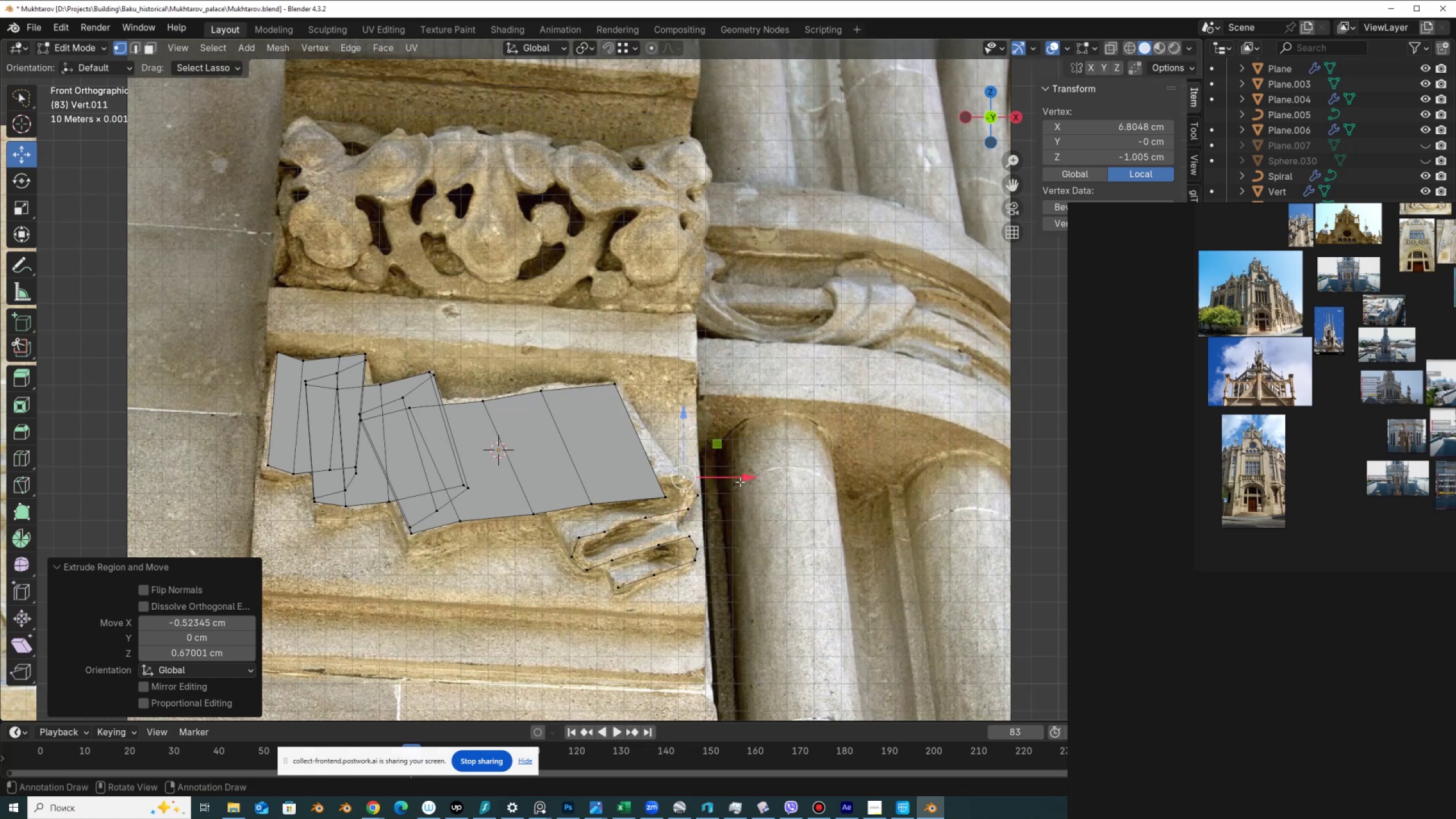 
key(E)
 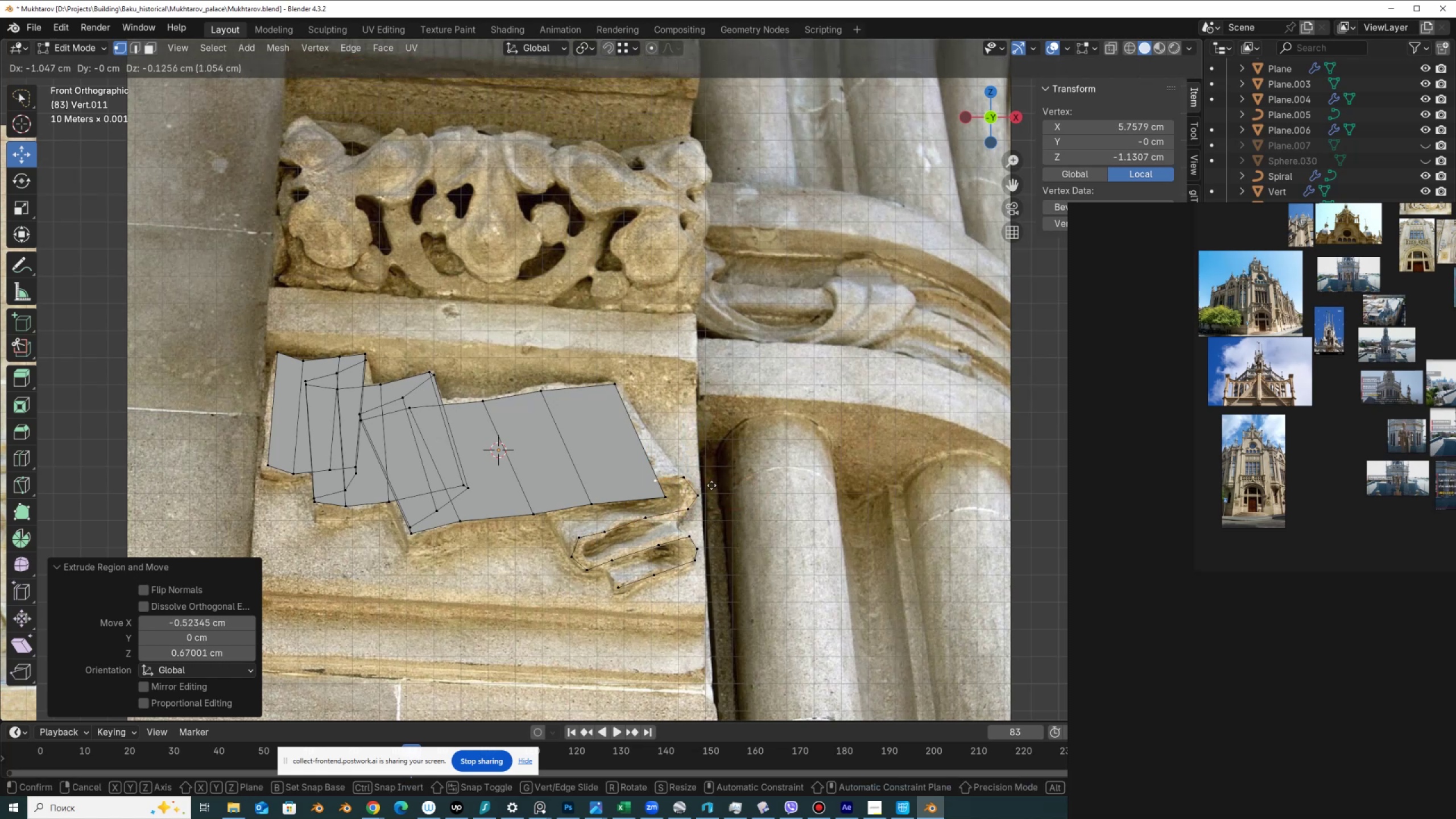 
left_click([712, 485])
 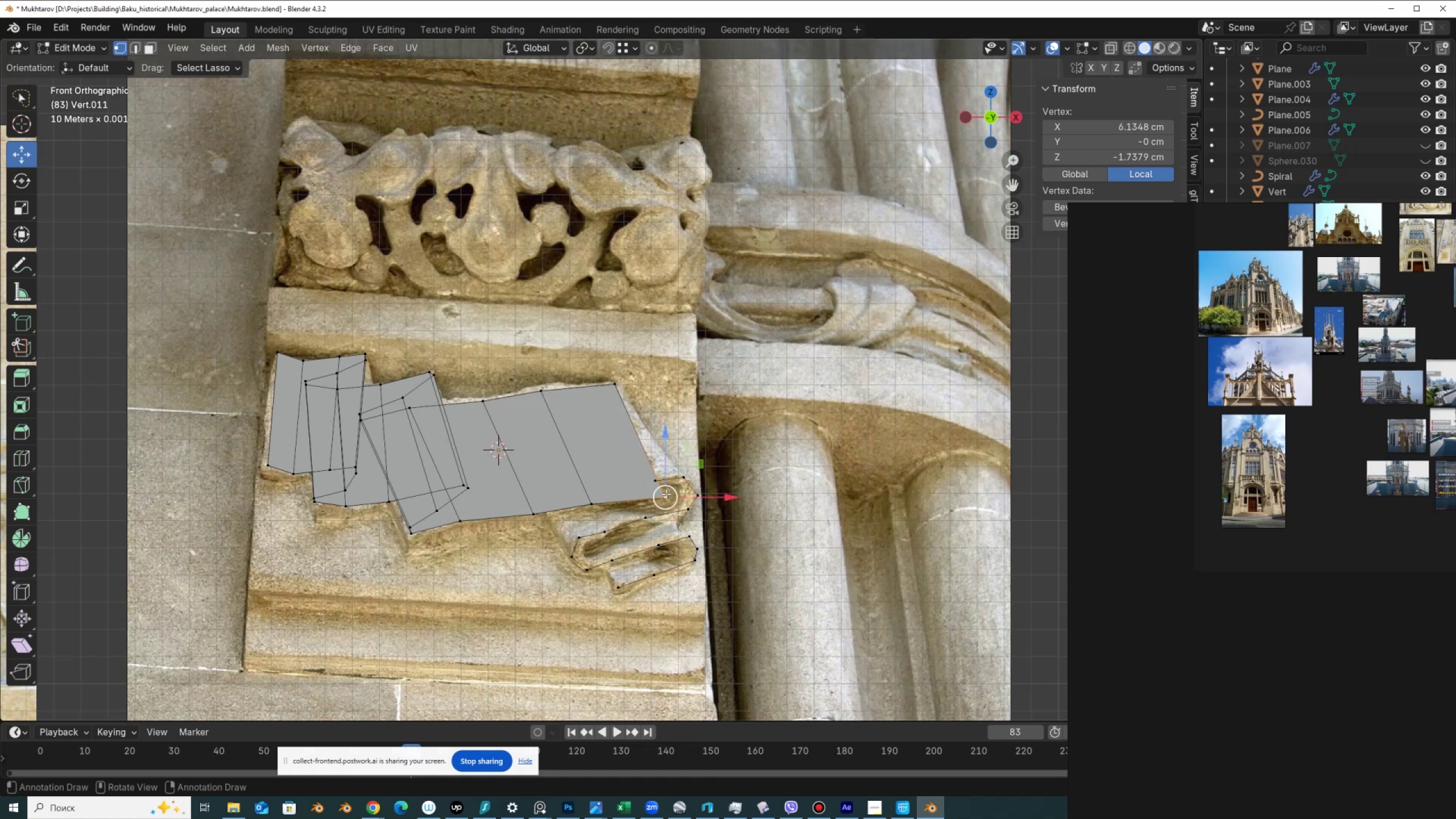 
left_click_drag(start_coordinate=[701, 463], to_coordinate=[710, 440])
 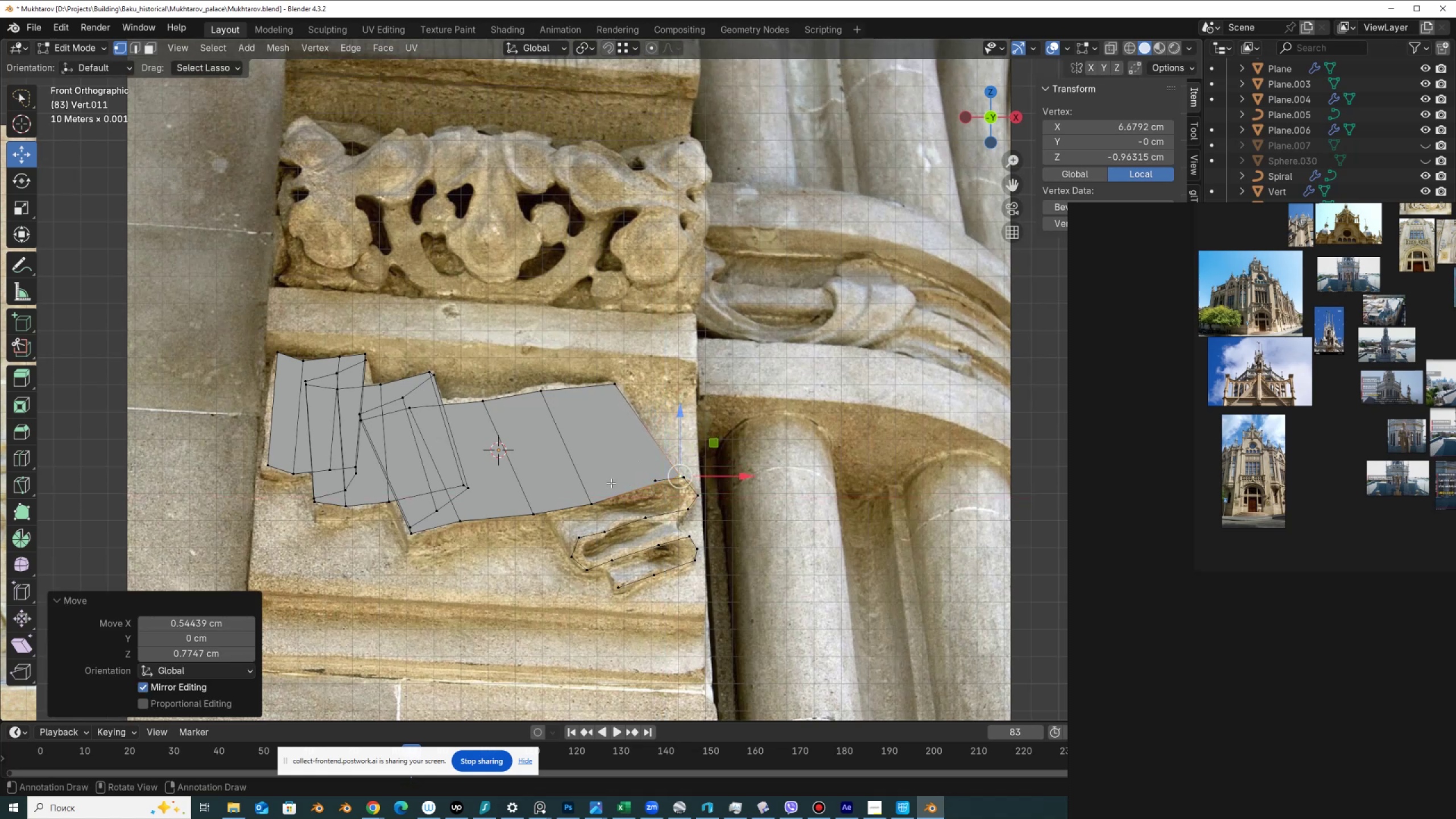 
key(Alt+AltLeft)
 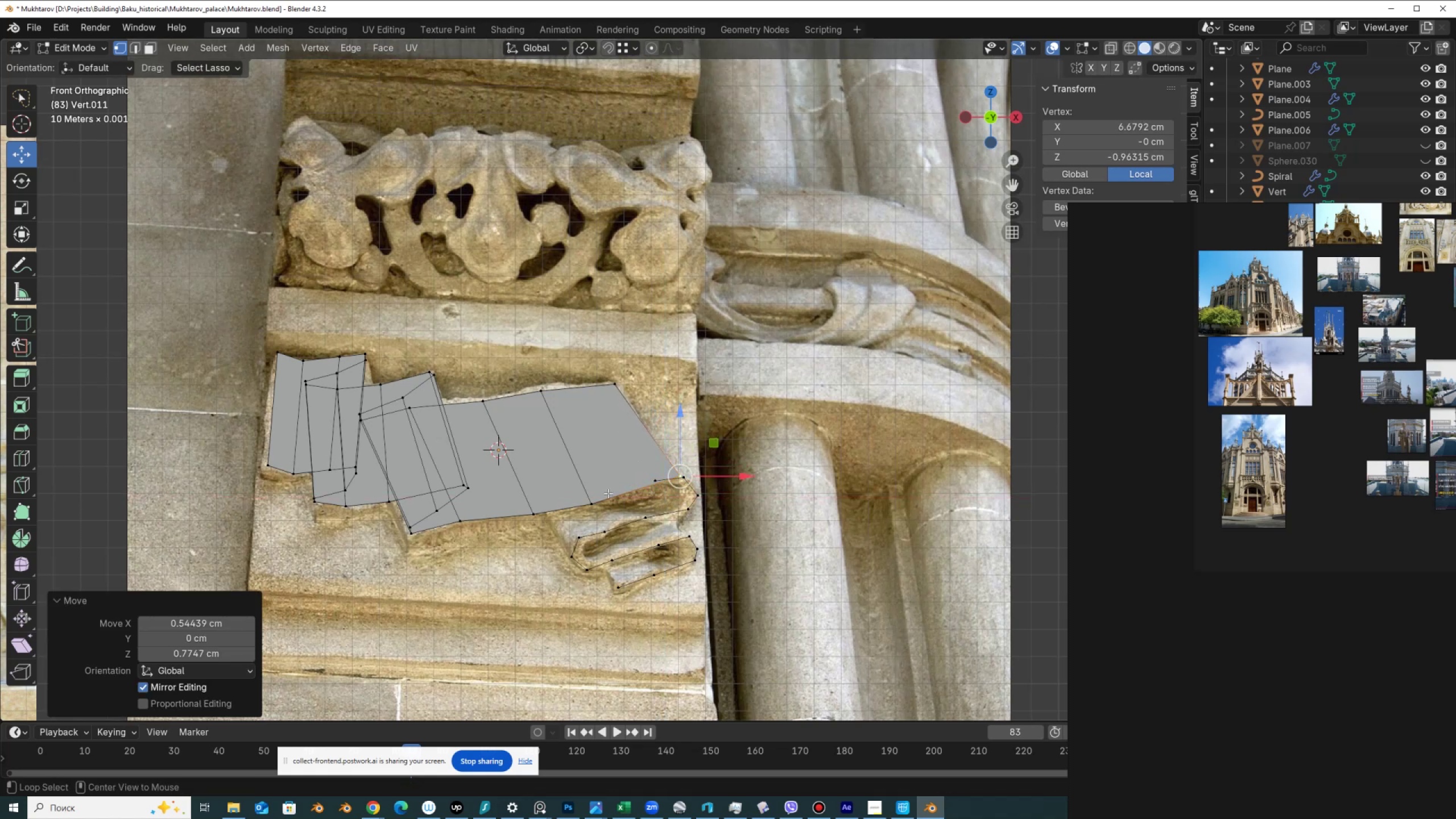 
key(Alt+Z)
 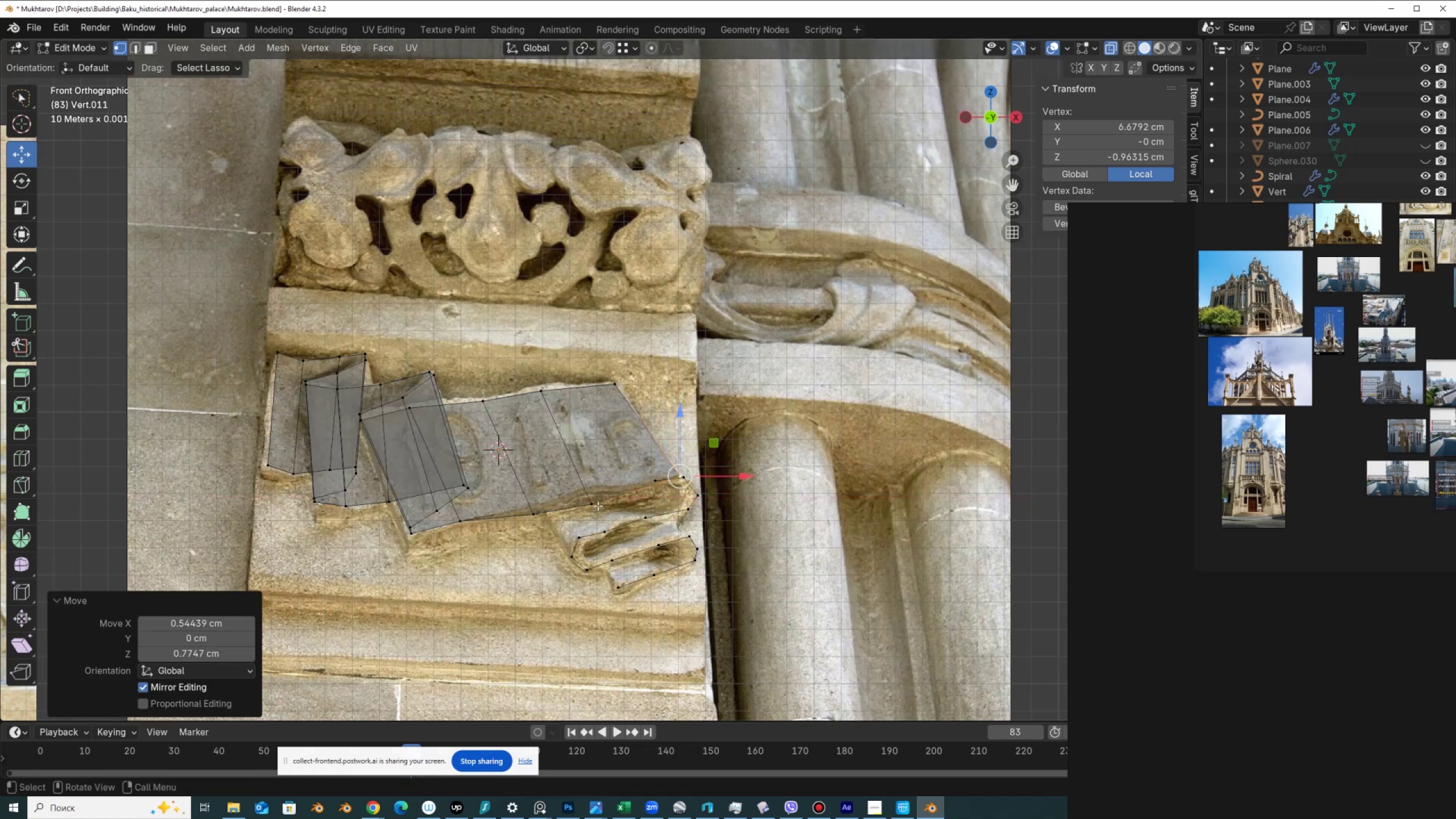 
left_click([598, 506])
 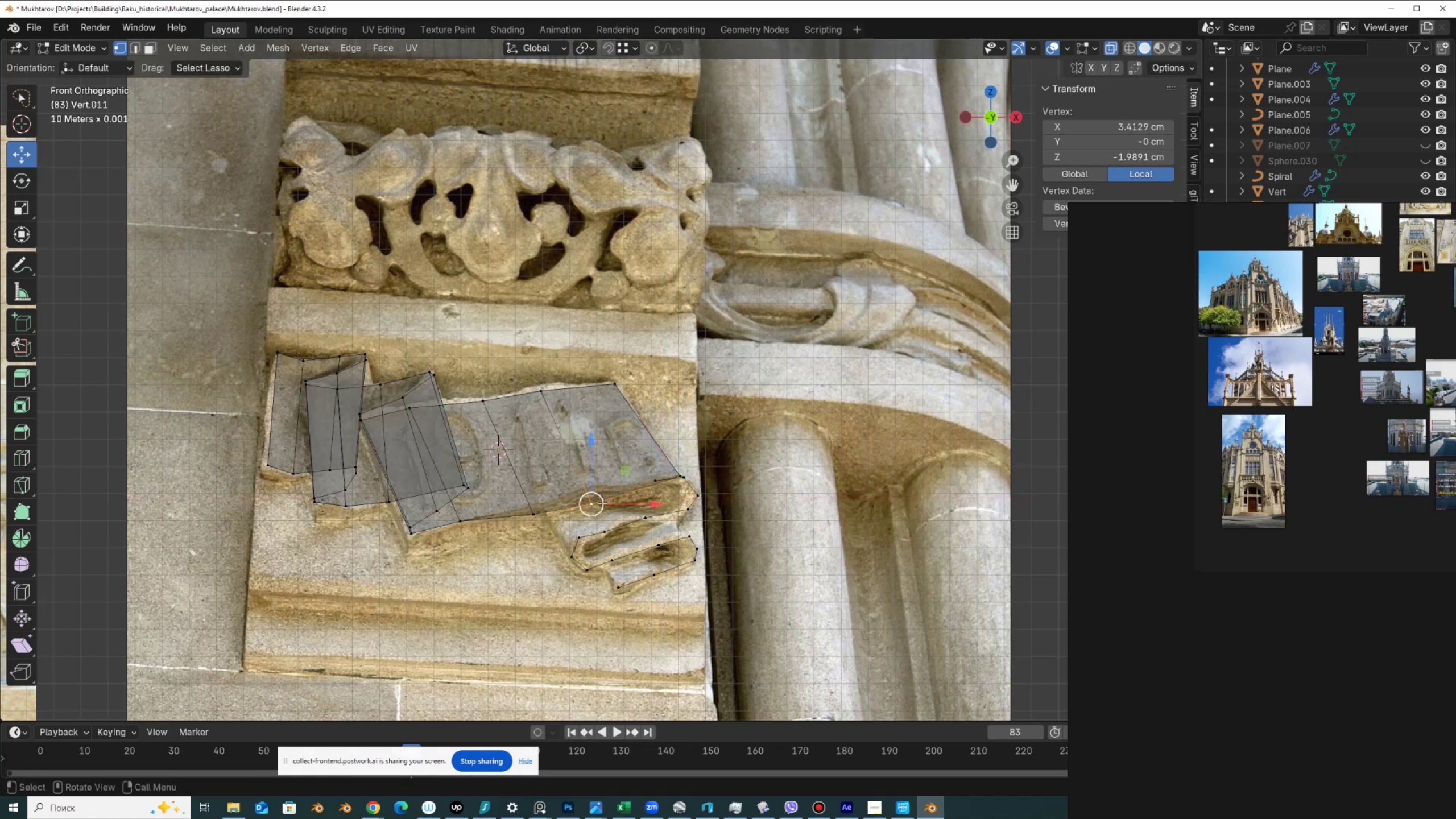 
left_click_drag(start_coordinate=[600, 504], to_coordinate=[592, 487])
 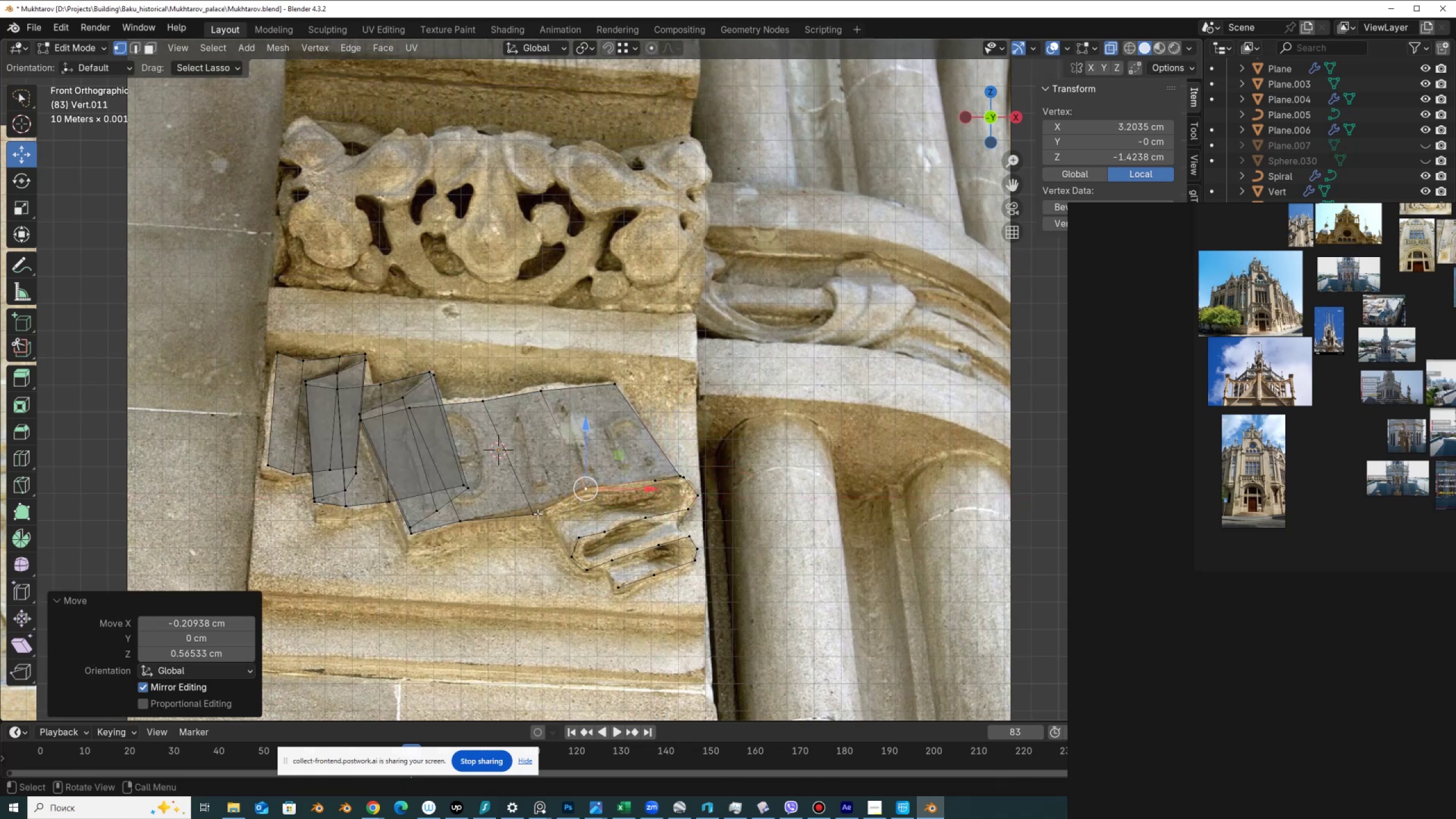 
left_click([538, 514])
 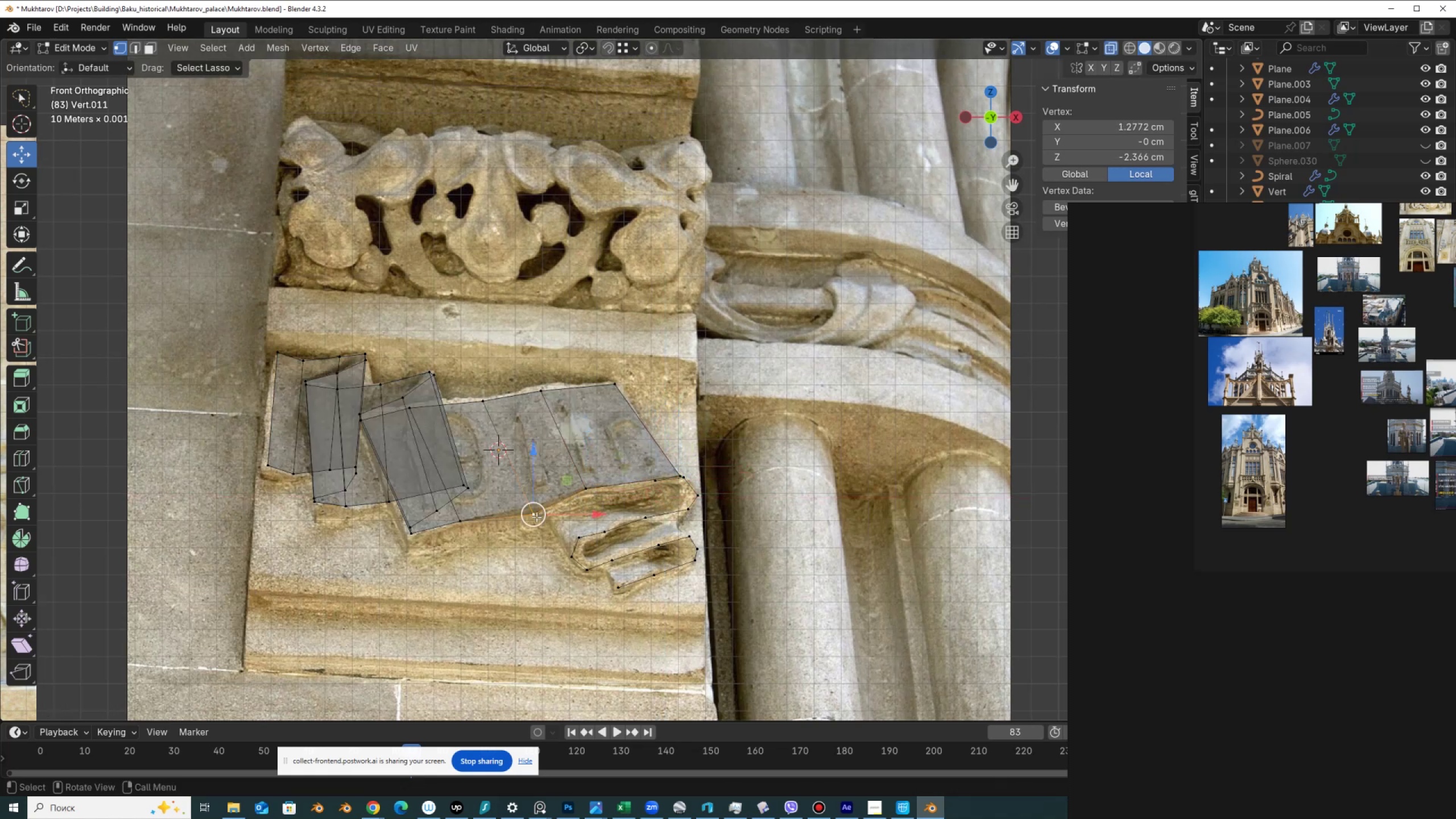 
left_click_drag(start_coordinate=[536, 517], to_coordinate=[530, 502])
 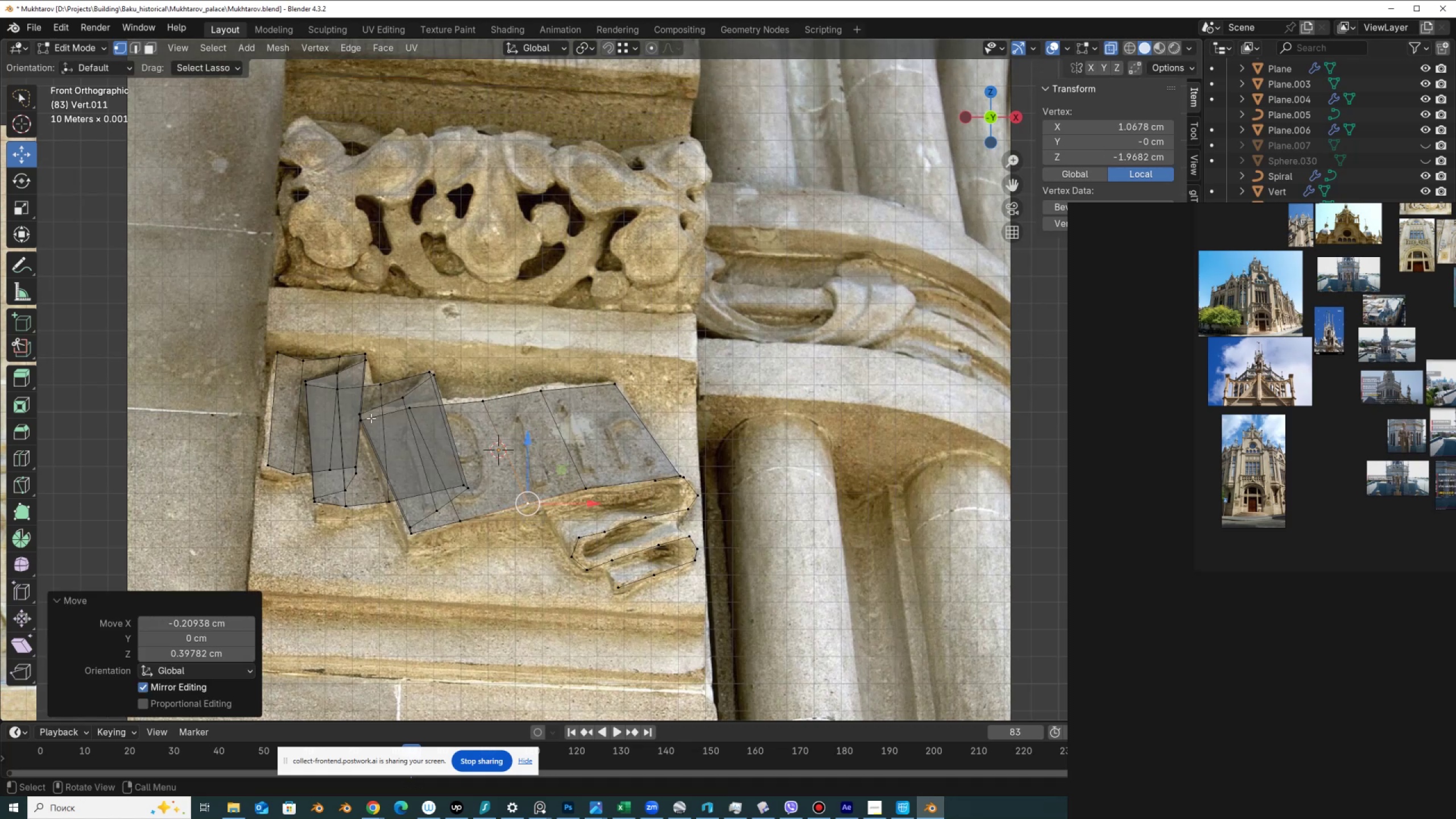 
left_click([367, 417])
 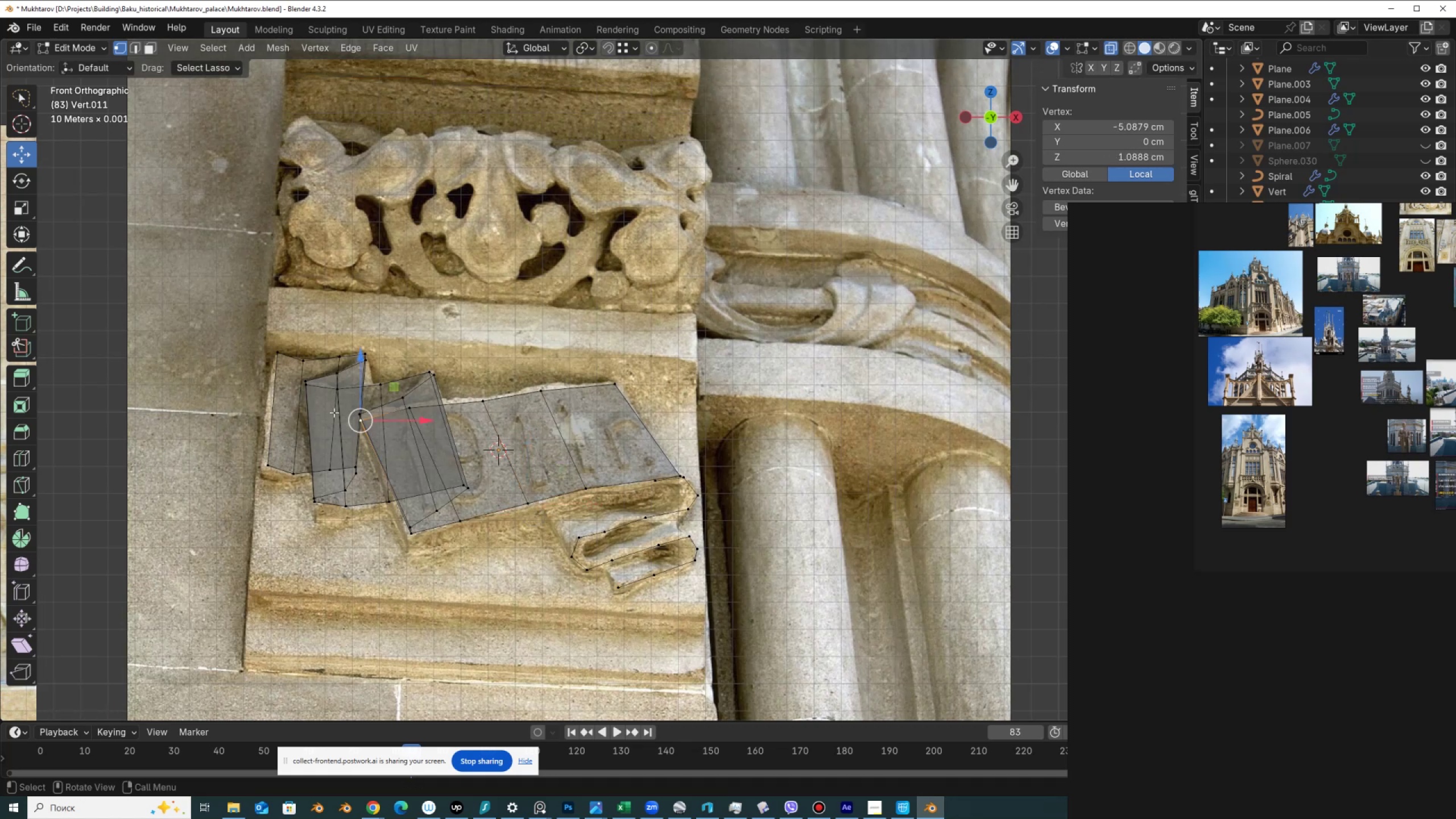 
hold_key(key=ShiftLeft, duration=0.42)
left_click([361, 411])
 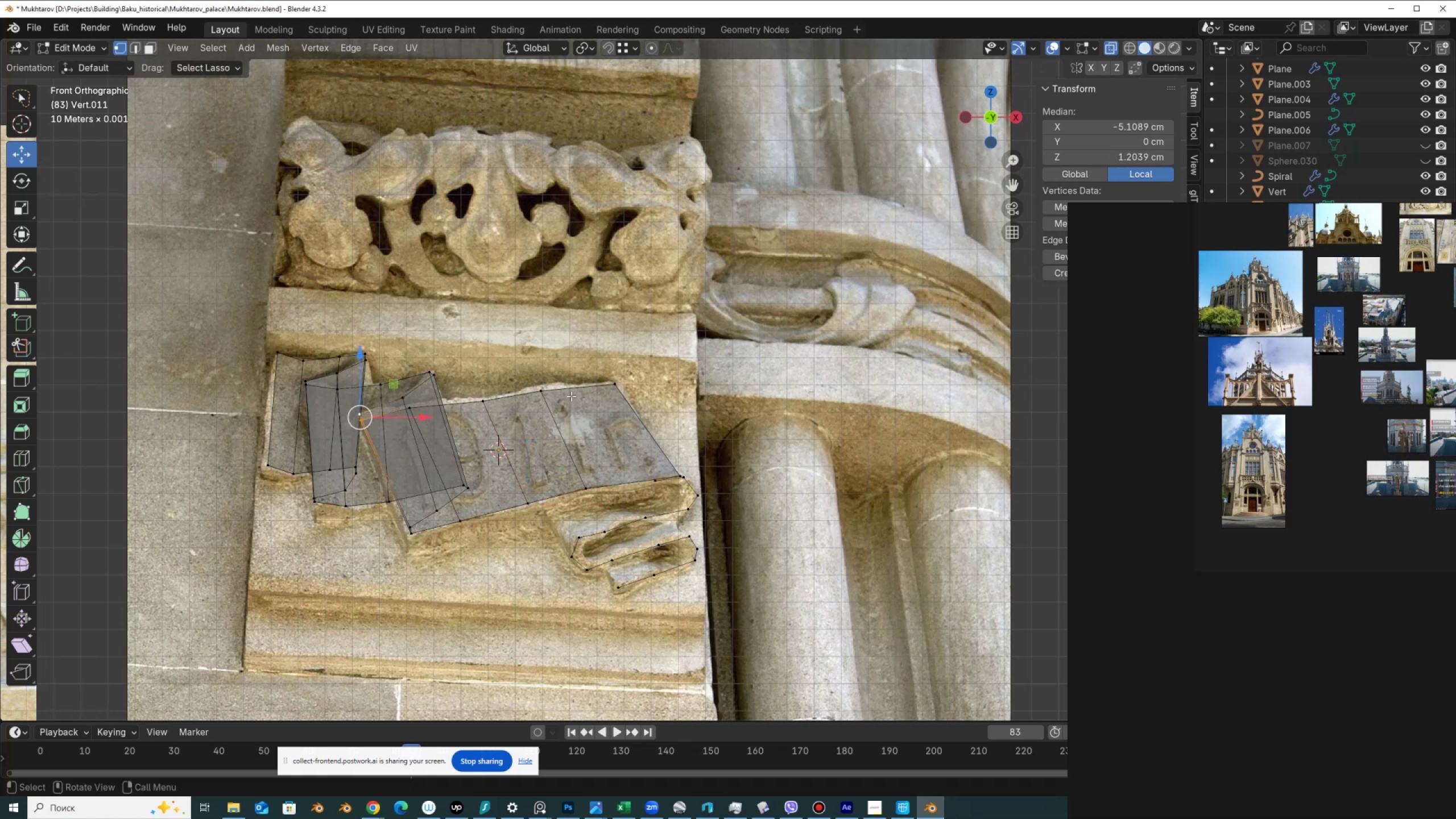 
hold_key(key=ControlLeft, duration=0.56)
left_click([616, 380])
 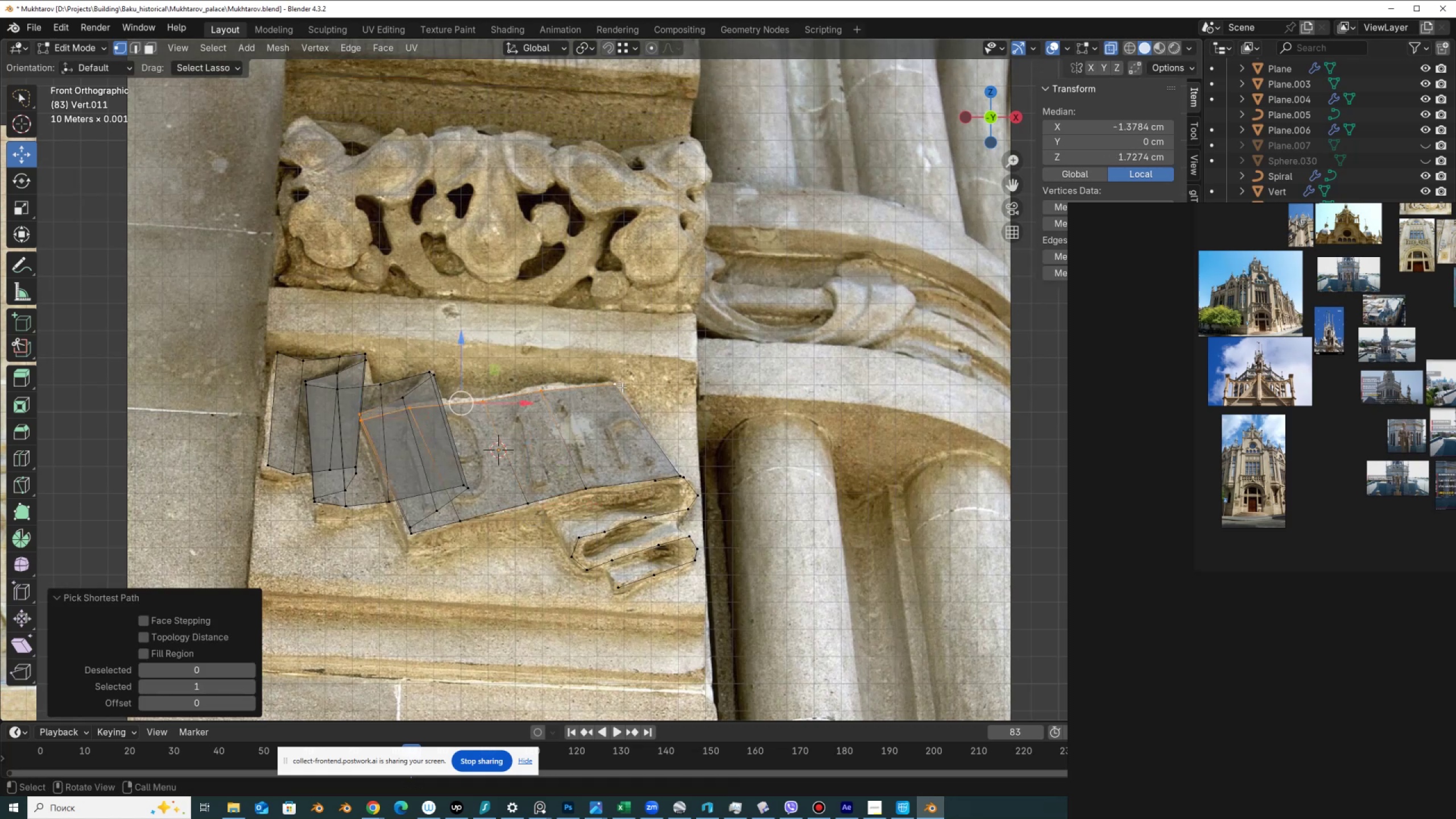 
key(R)
 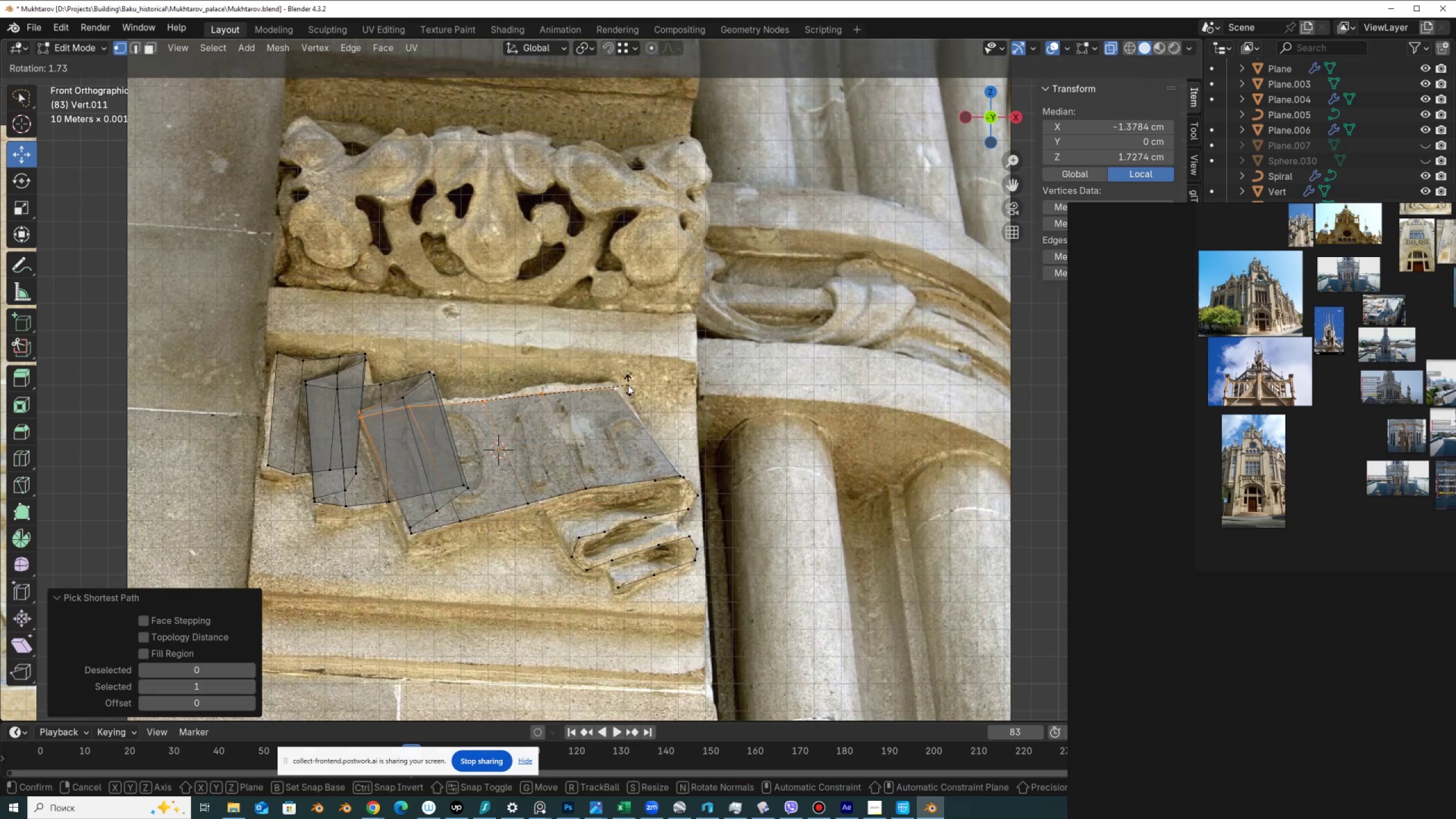 
left_click([628, 385])
 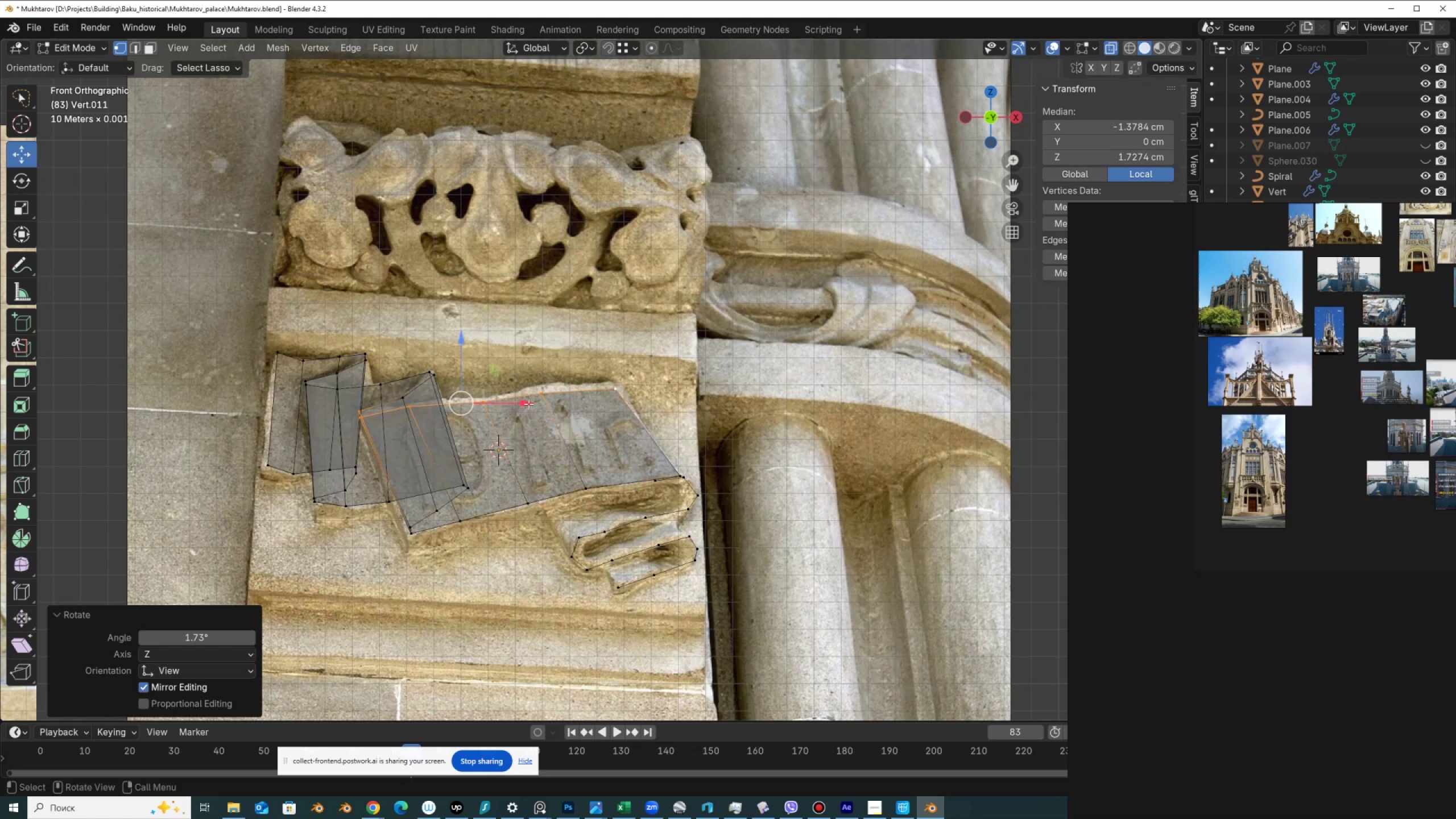 
left_click_drag(start_coordinate=[525, 404], to_coordinate=[525, 398])
 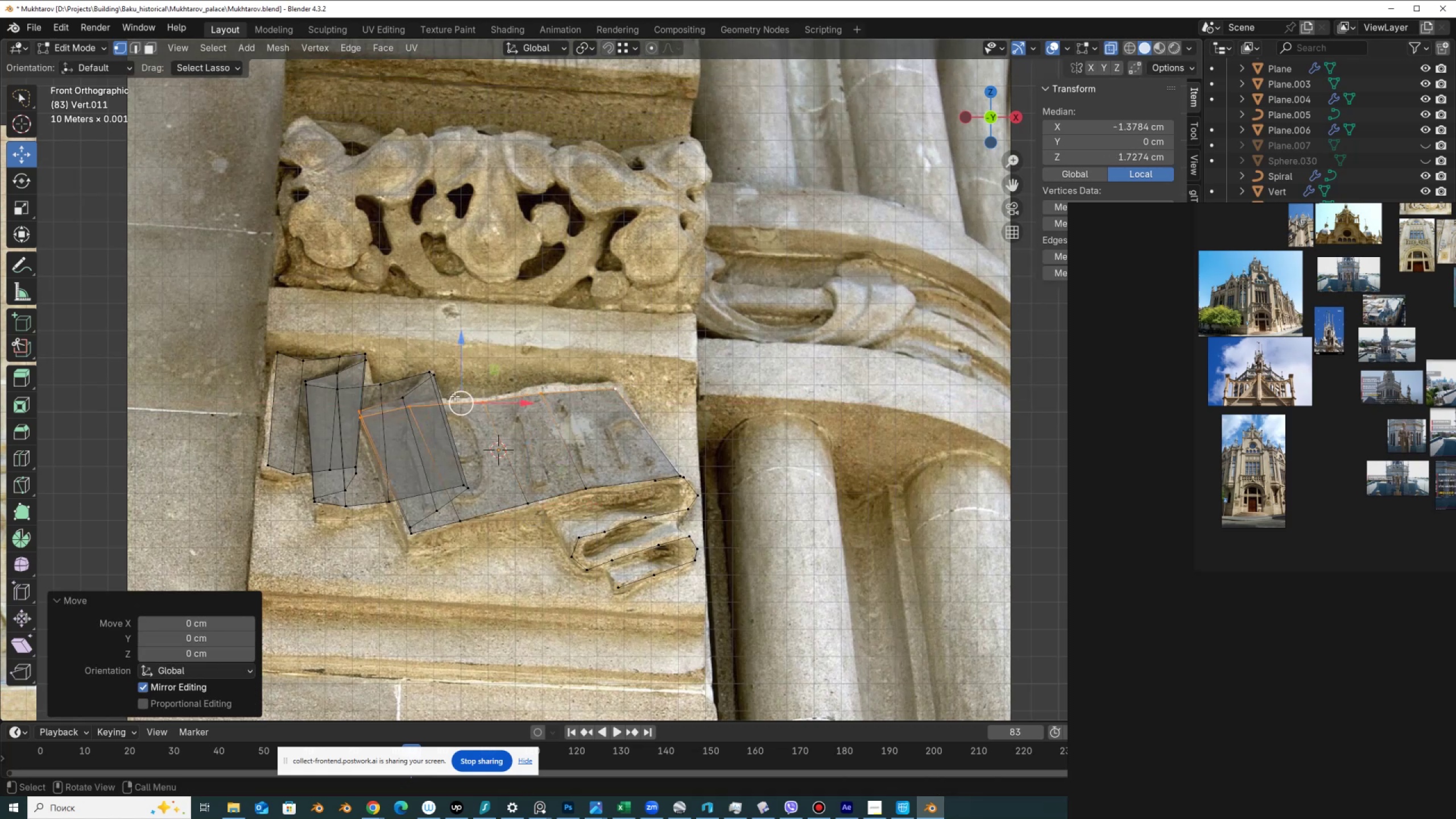 
left_click_drag(start_coordinate=[461, 403], to_coordinate=[461, 393])
 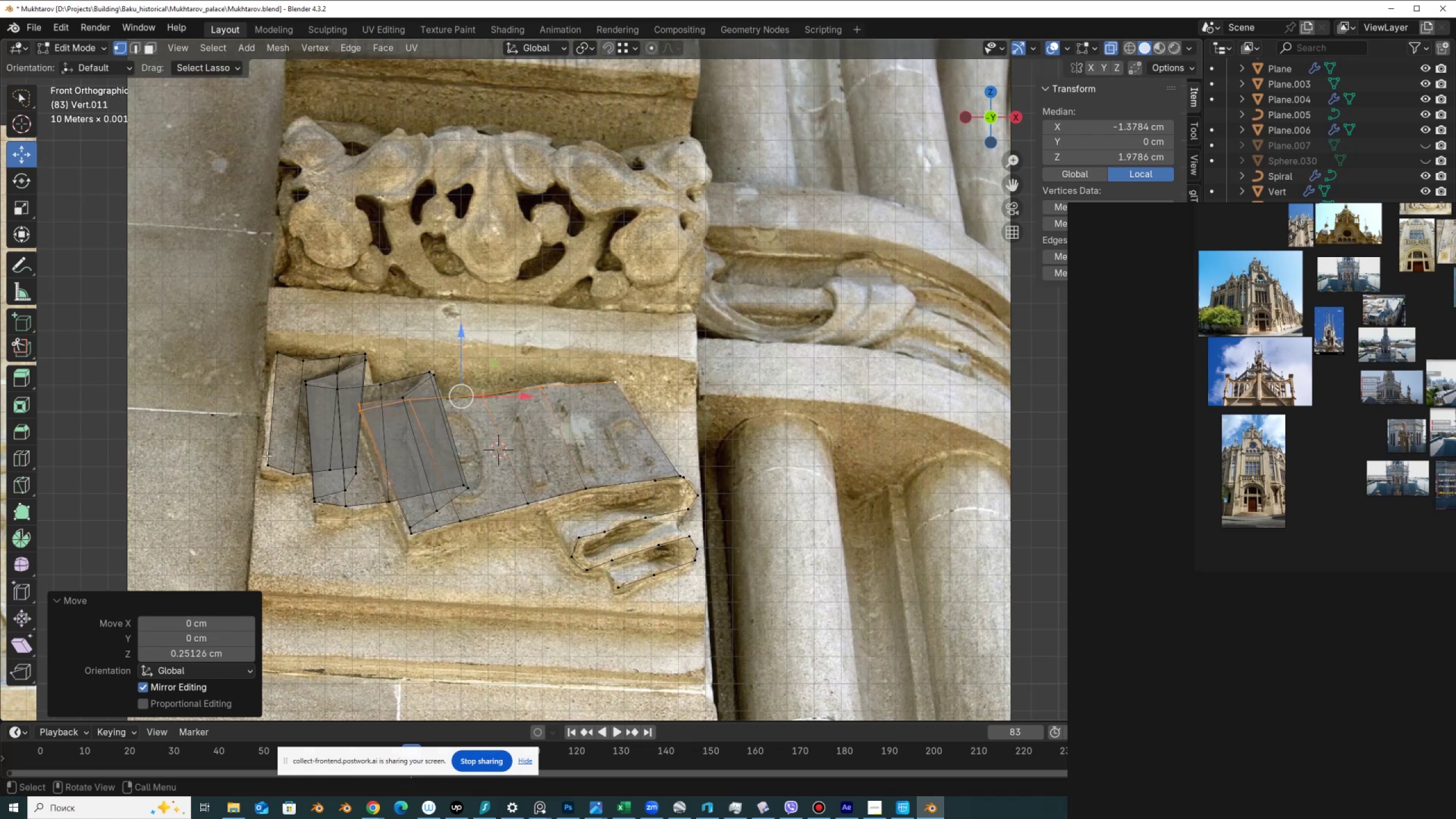 
left_click_drag(start_coordinate=[270, 458], to_coordinate=[261, 464])
 